 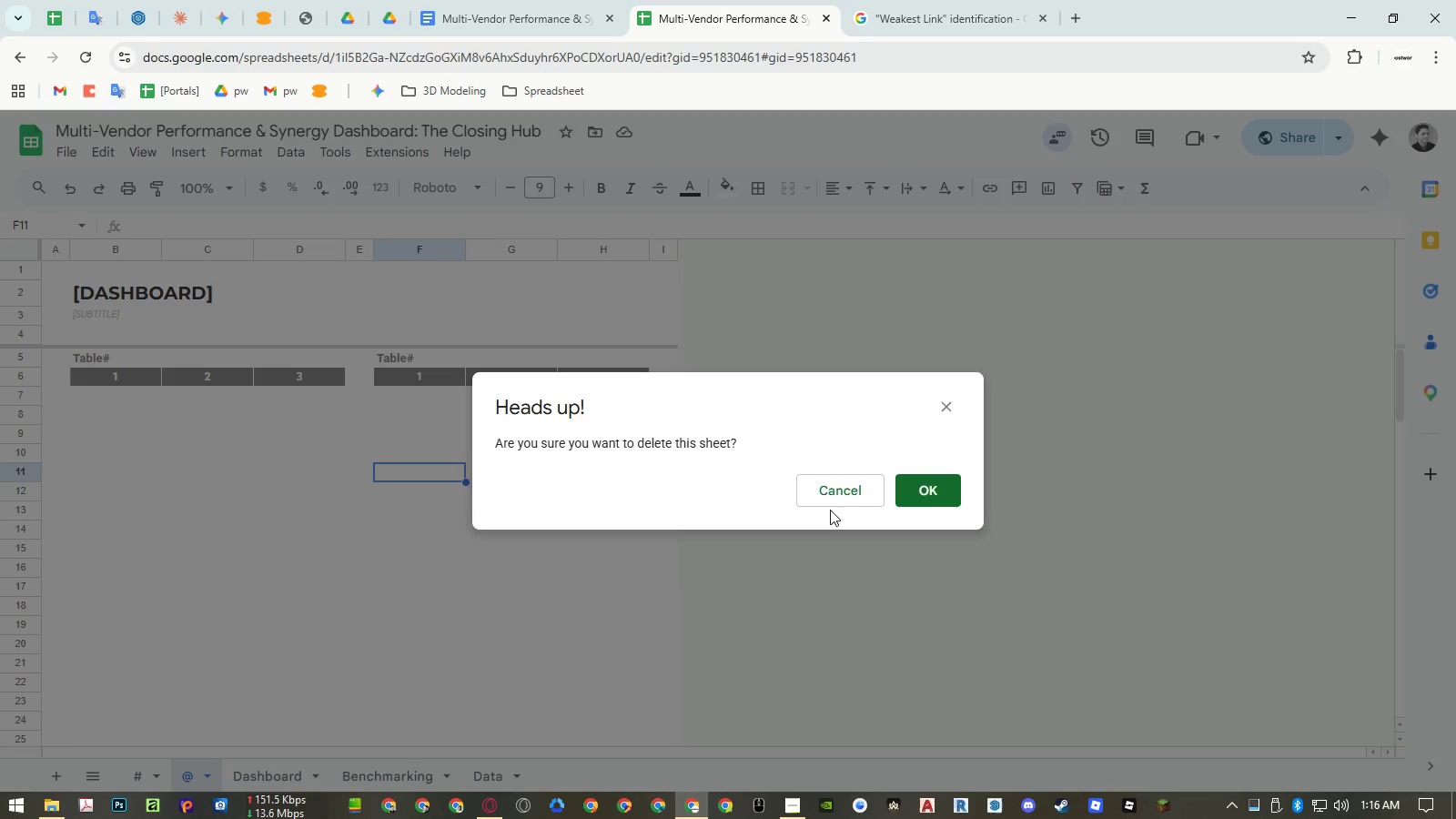 
left_click([153, 770])
 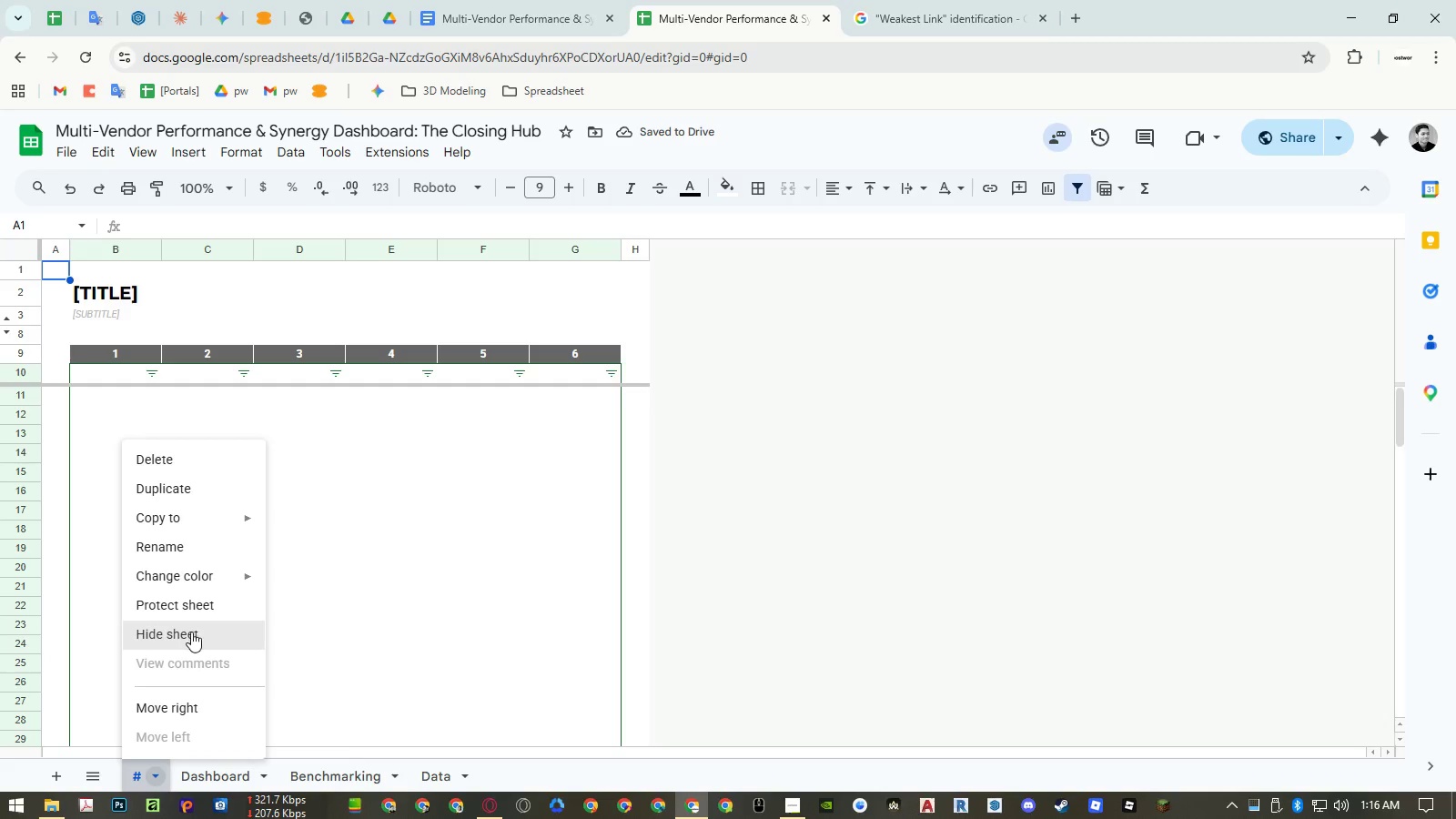 
left_click([191, 631])
 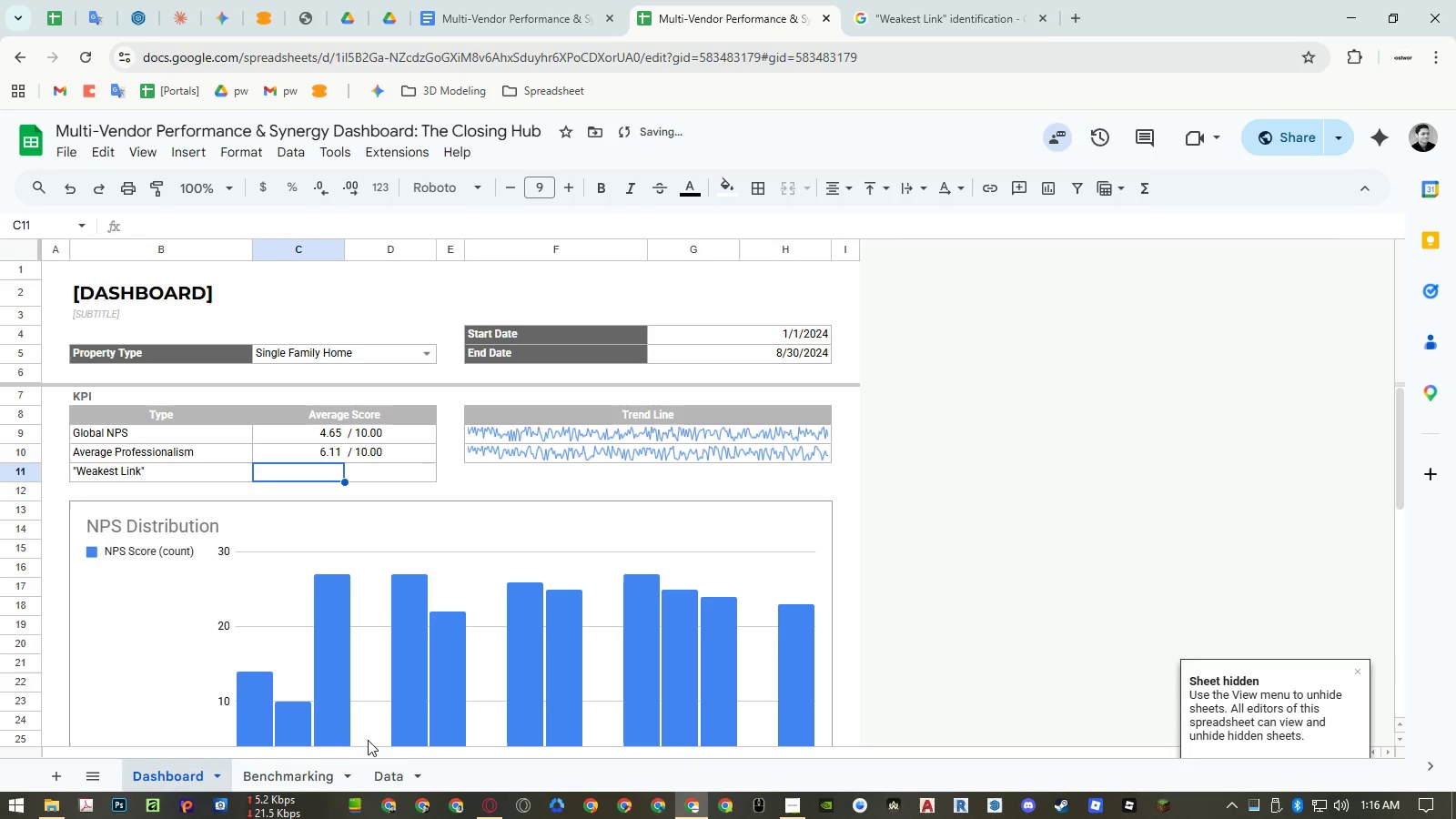 
mouse_move([401, 771])
 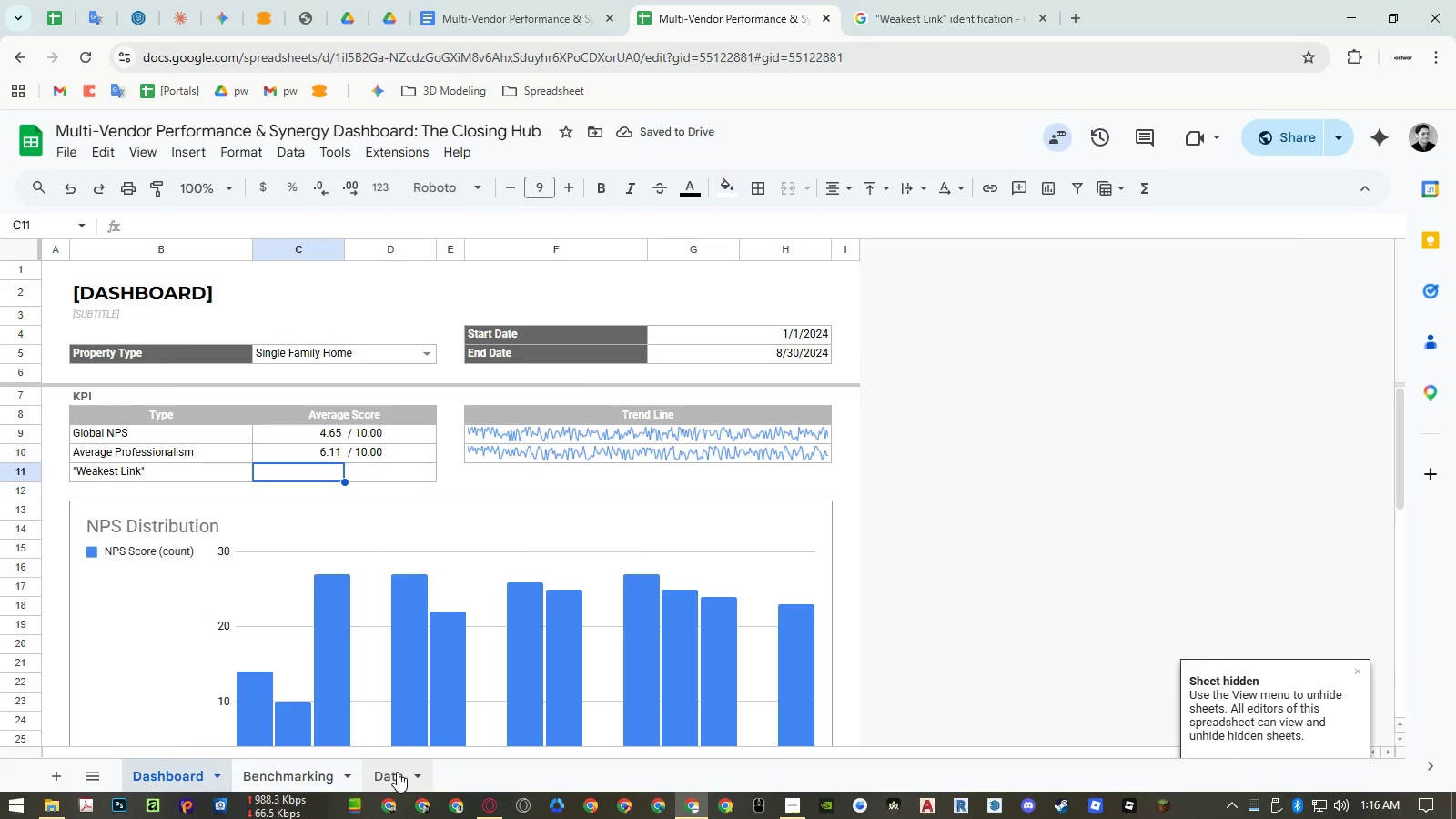 
double_click([397, 772])
 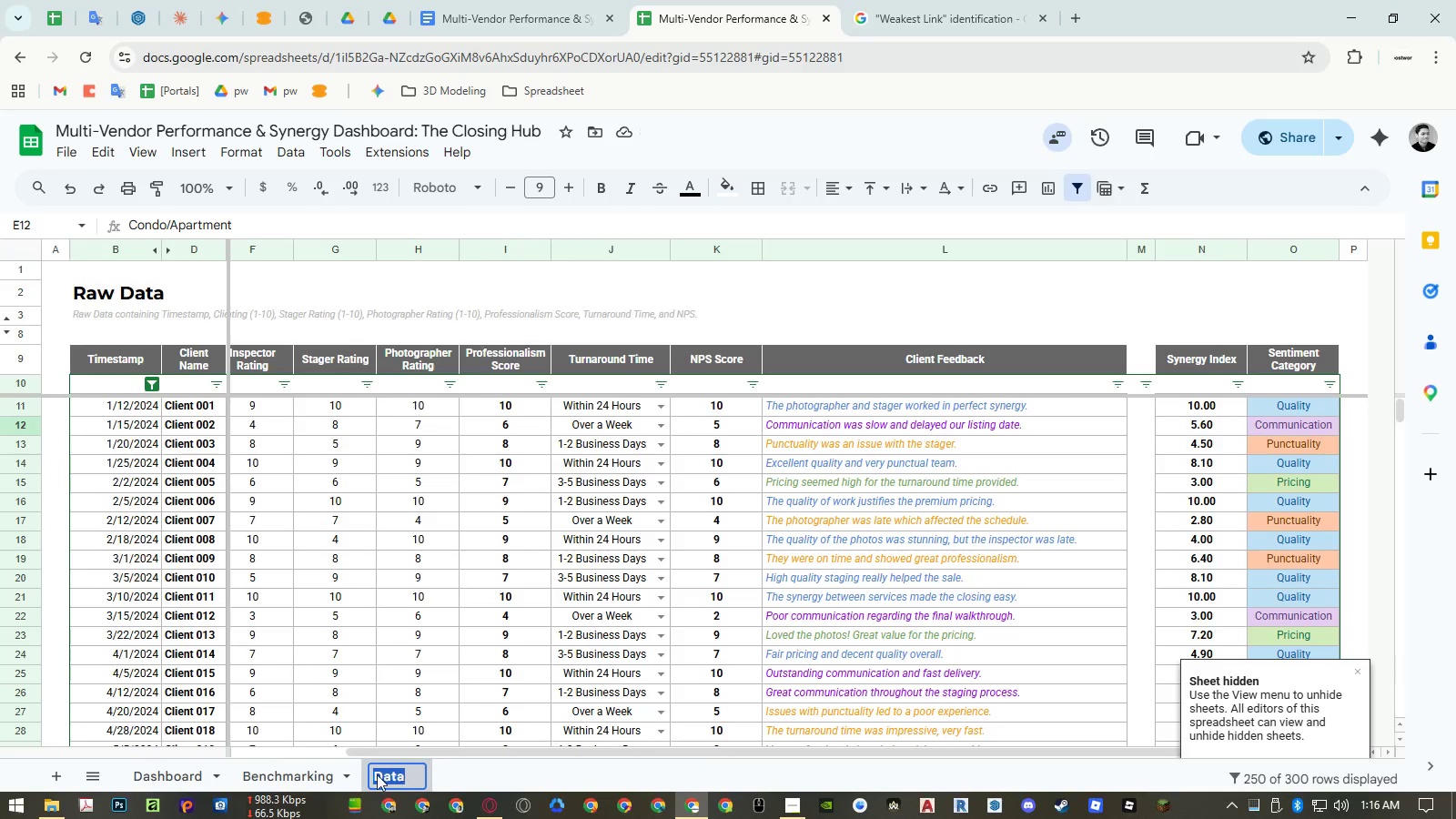 
left_click([370, 775])
 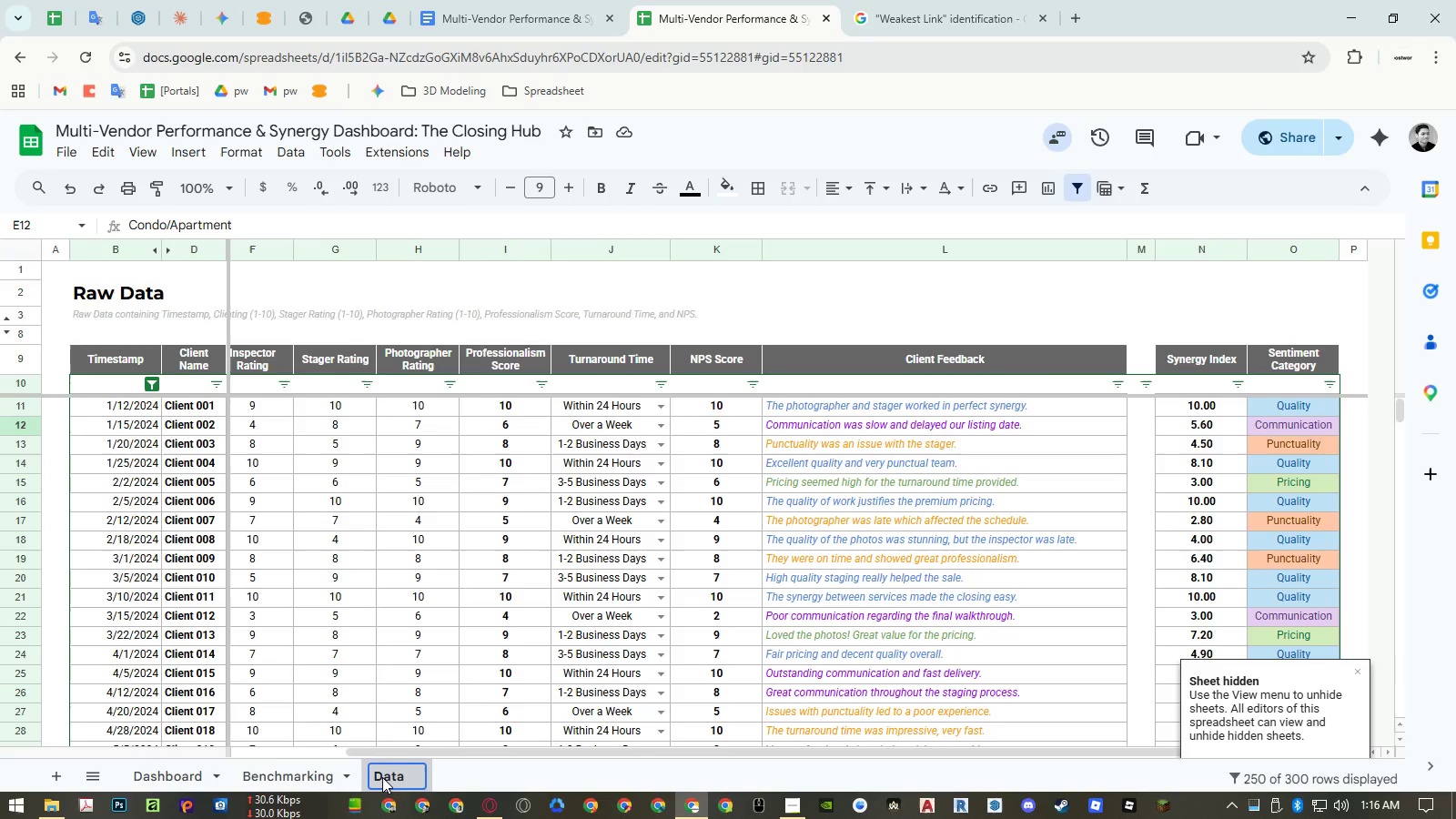 
key(Numpad0)
 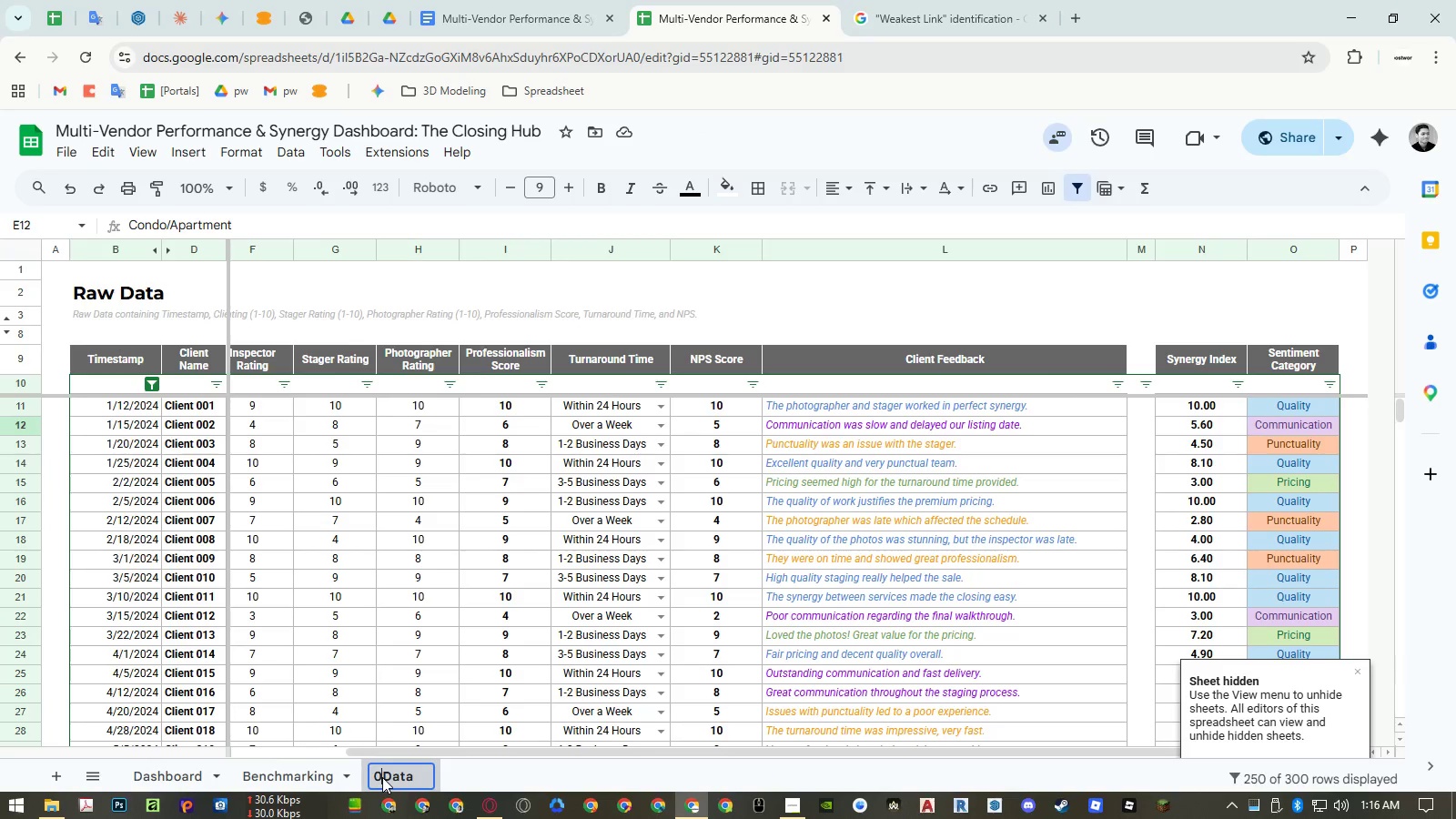 
key(Numpad0)
 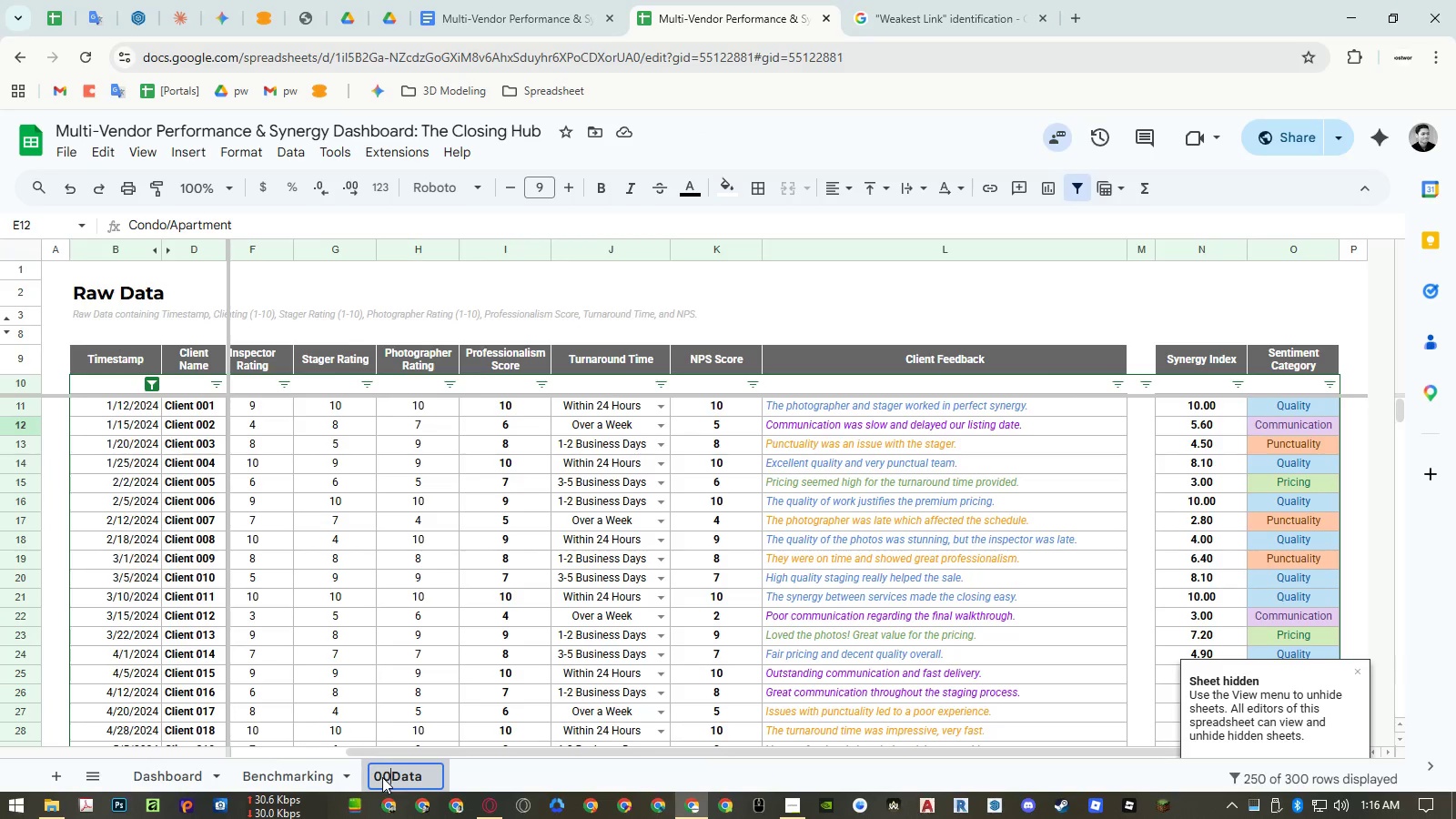 
key(Shift+Minus)
 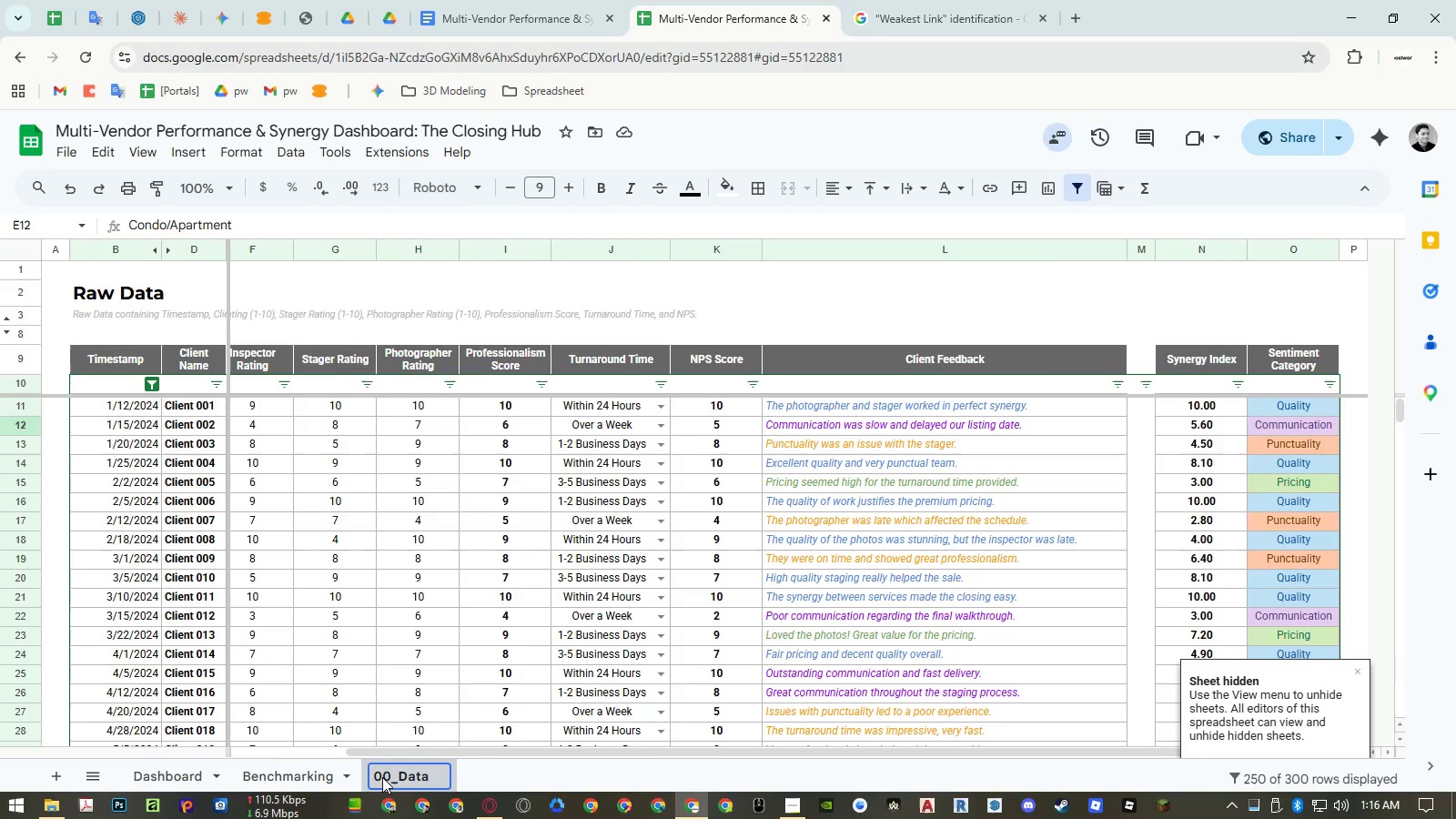 
key(Enter)
 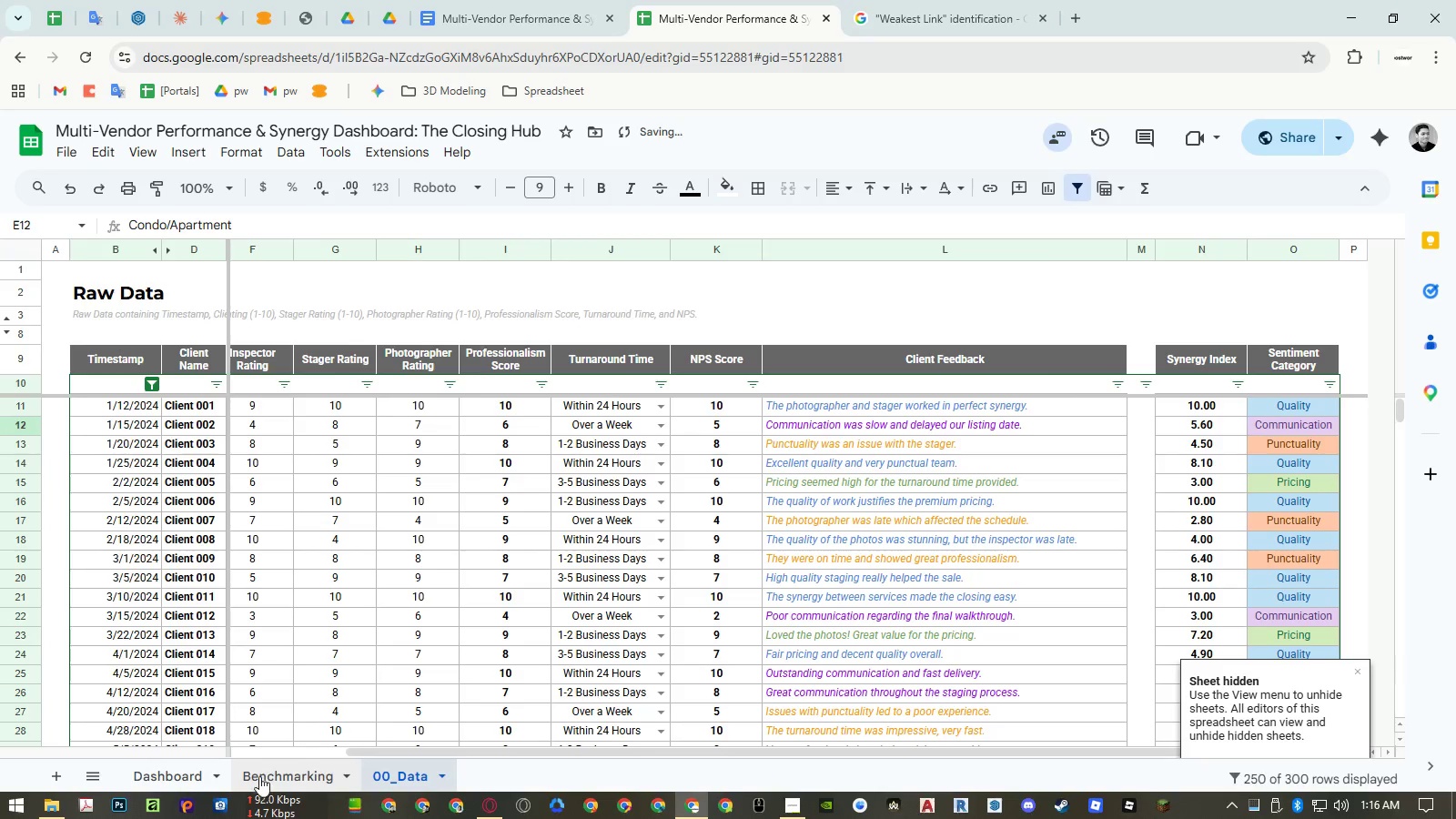 
double_click([255, 774])
 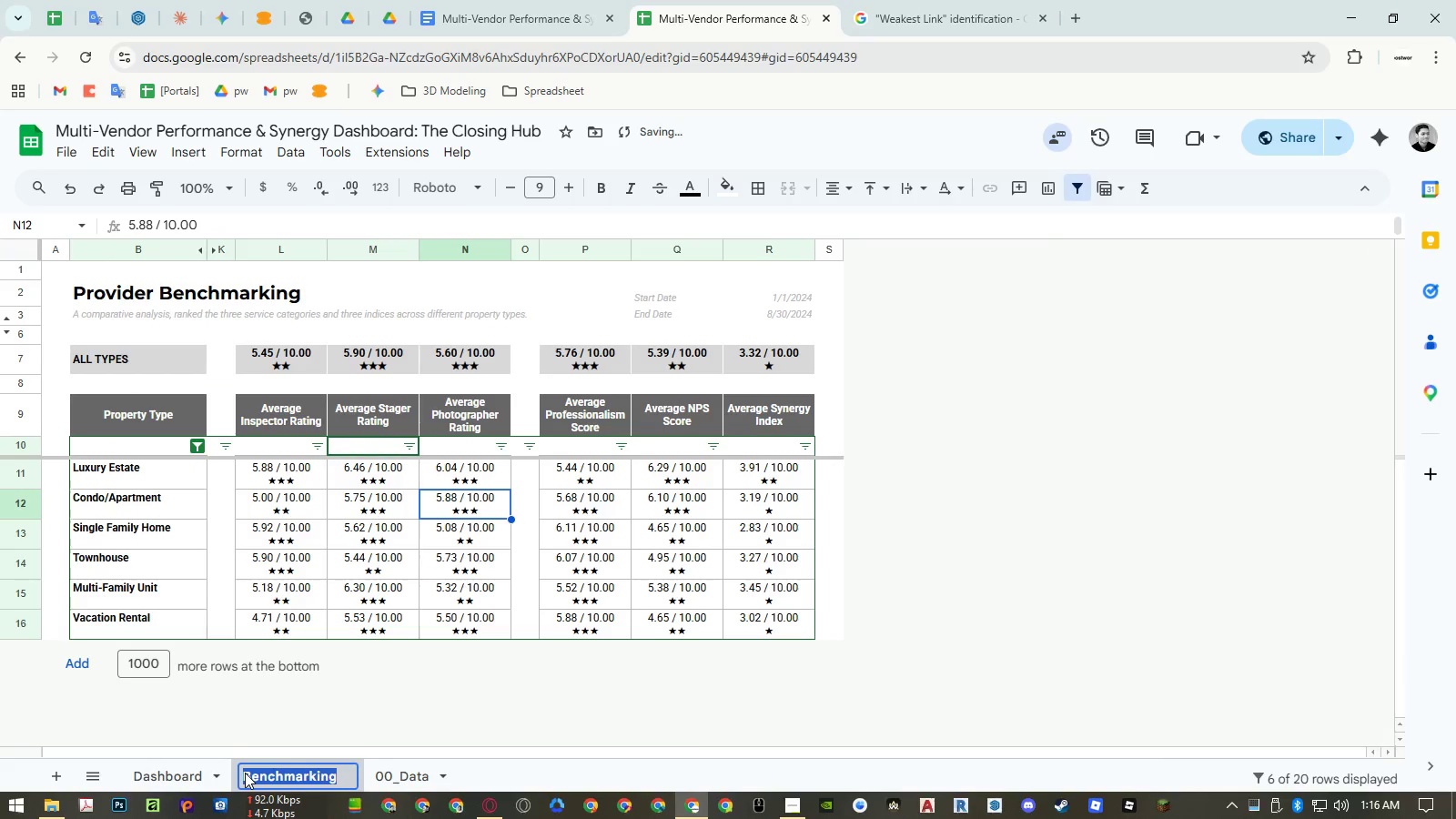 
triple_click([245, 773])
 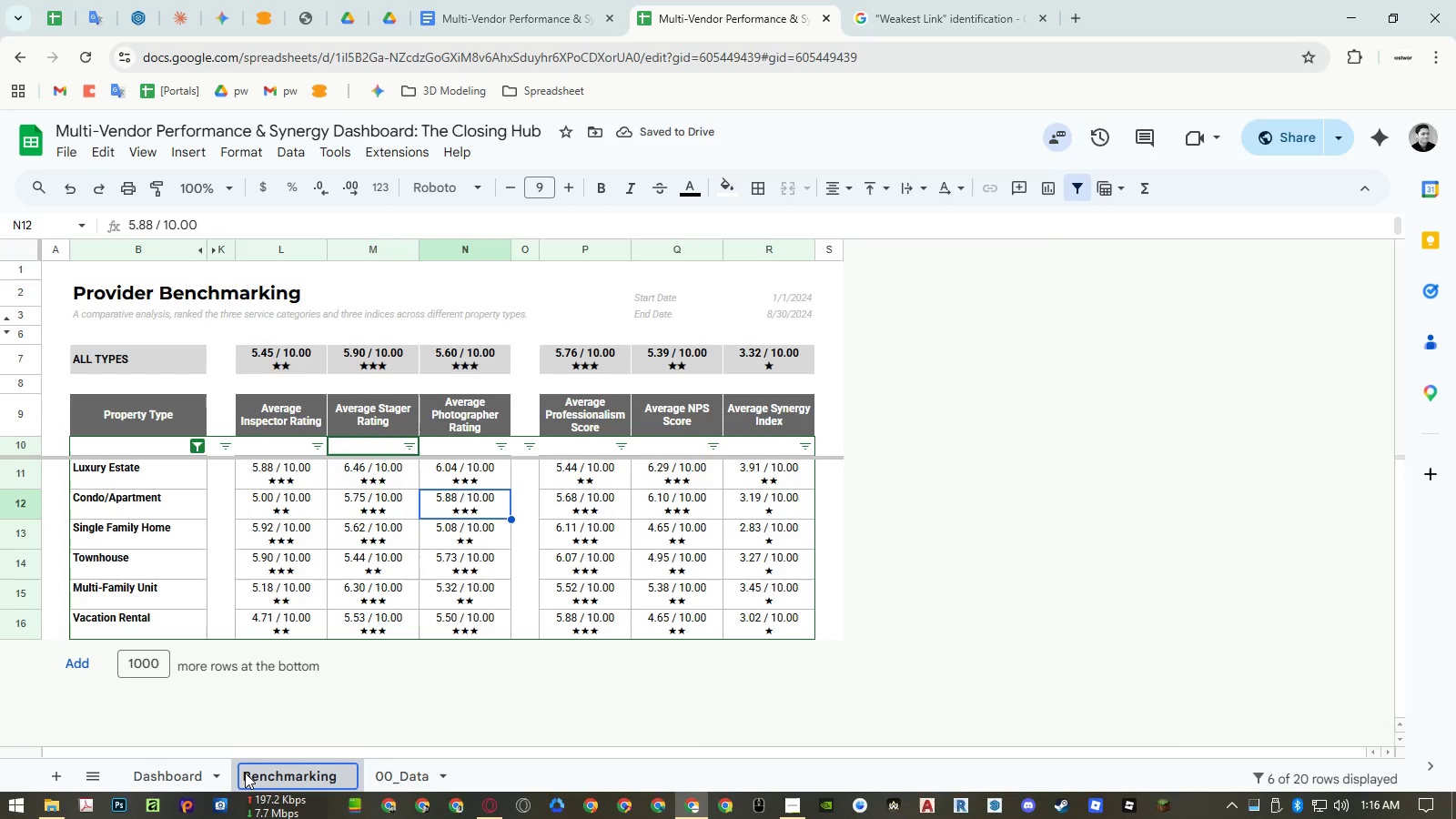 
key(Numpad0)
 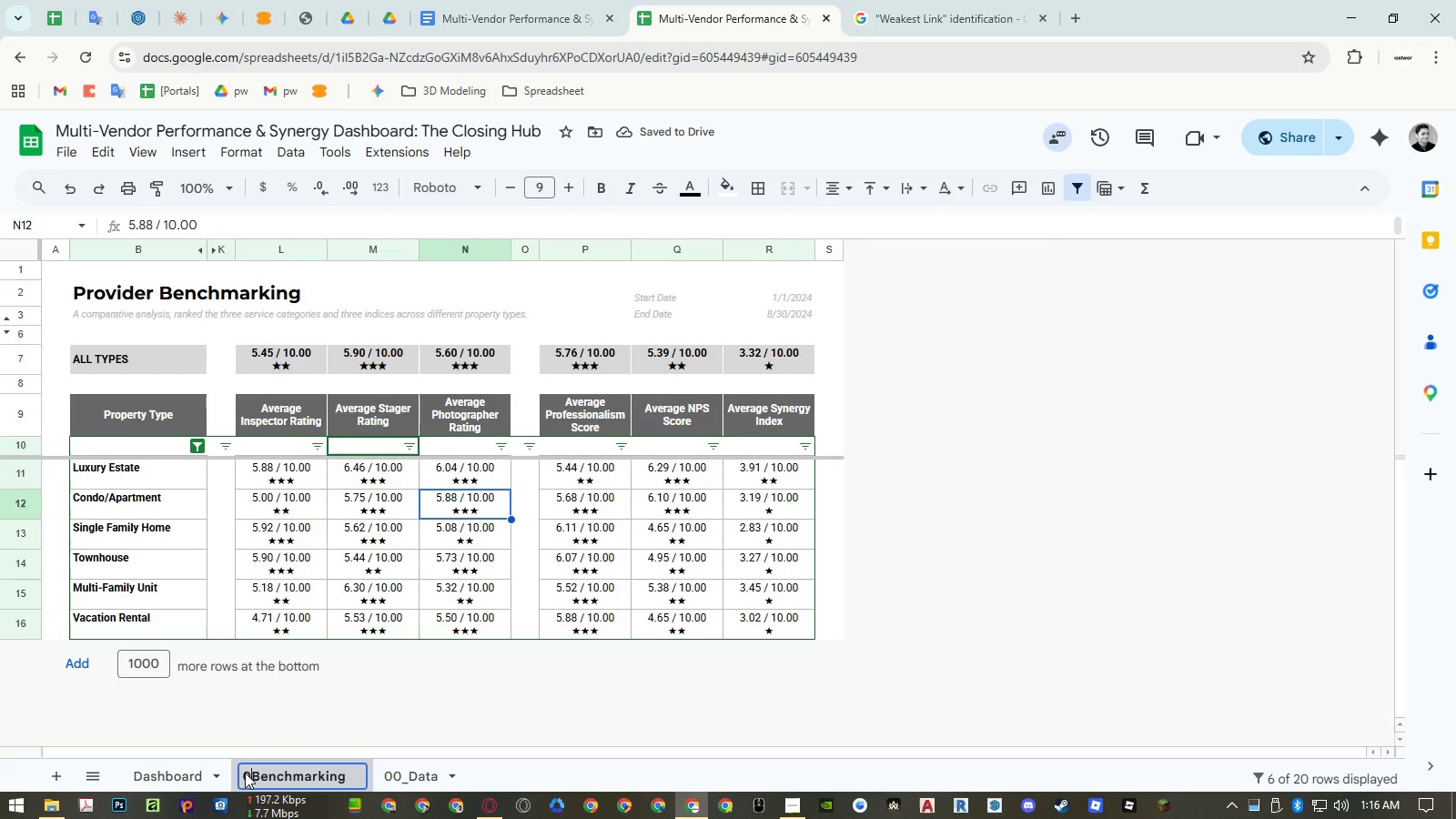 
key(Numpad1)
 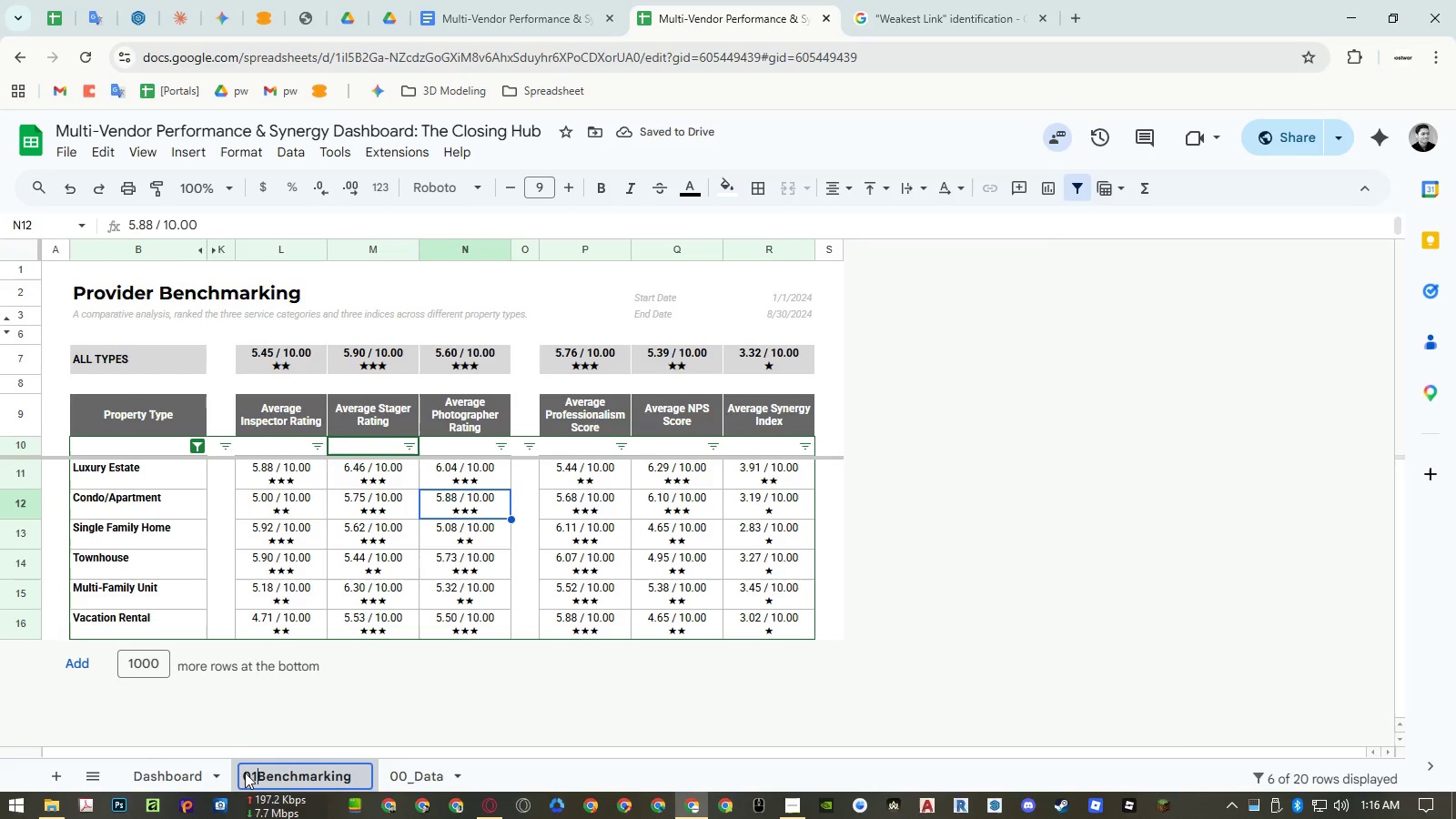 
key(Shift+Minus)
 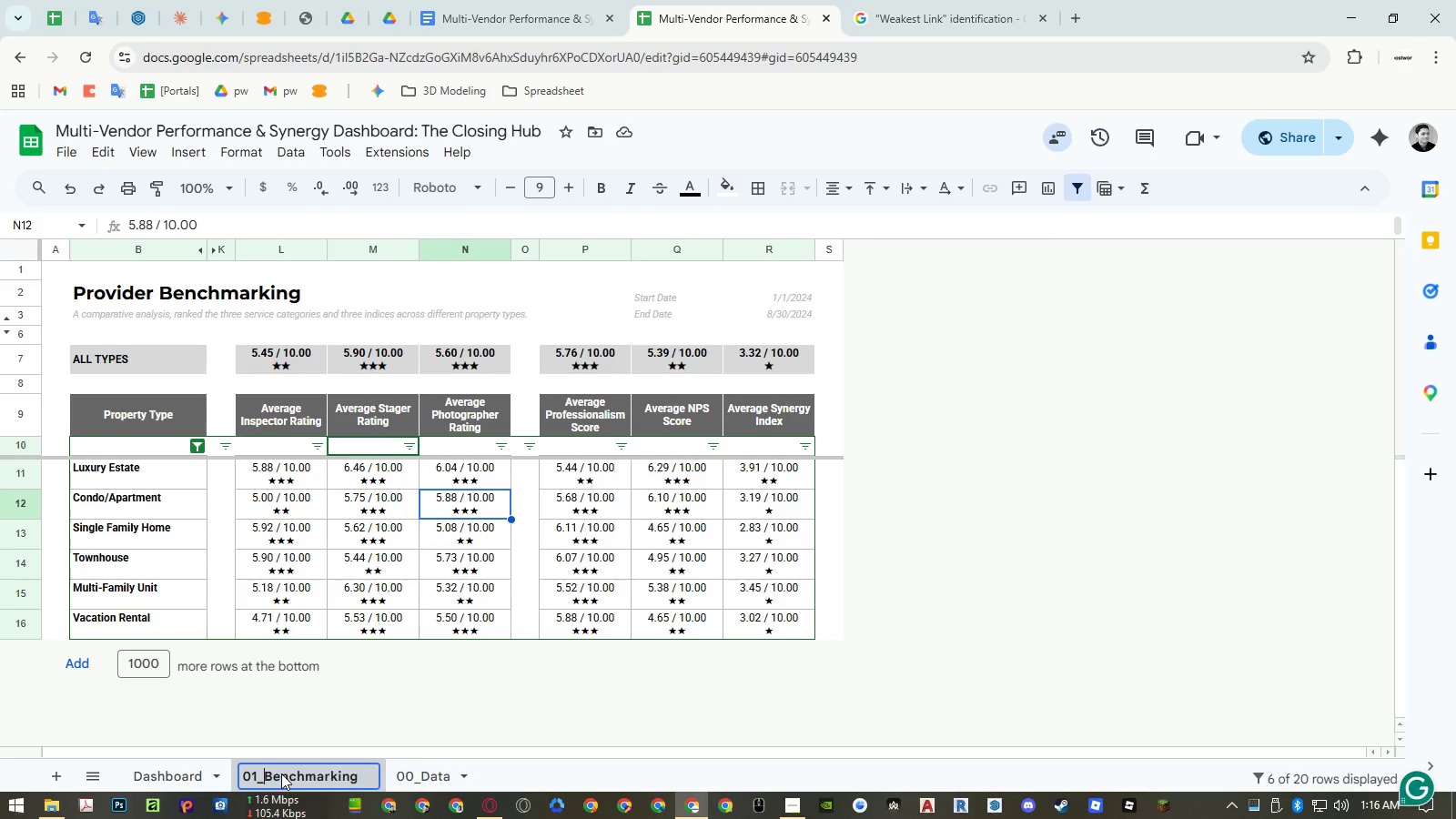 
left_click([254, 775])
 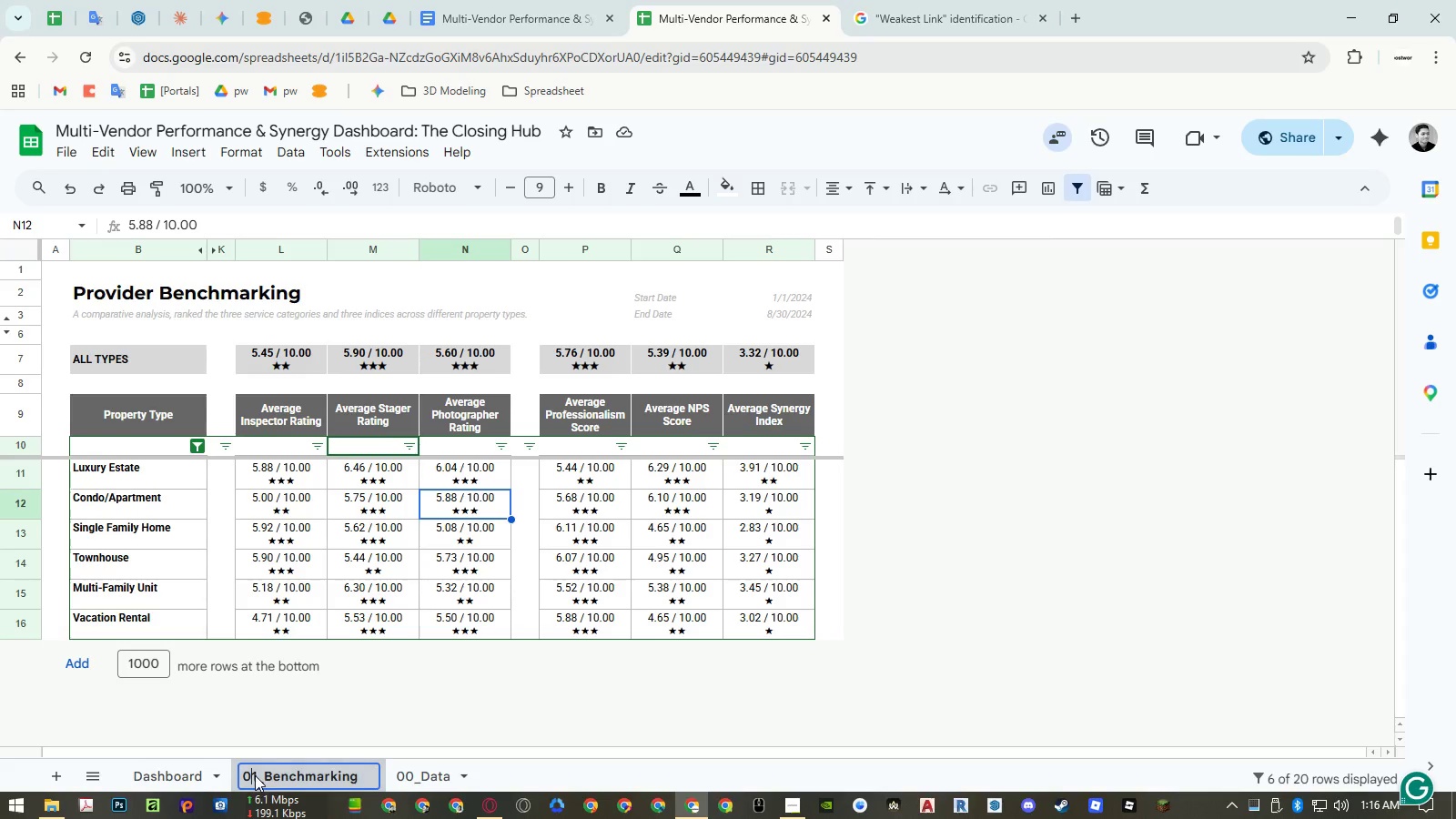 
key(Backspace)
 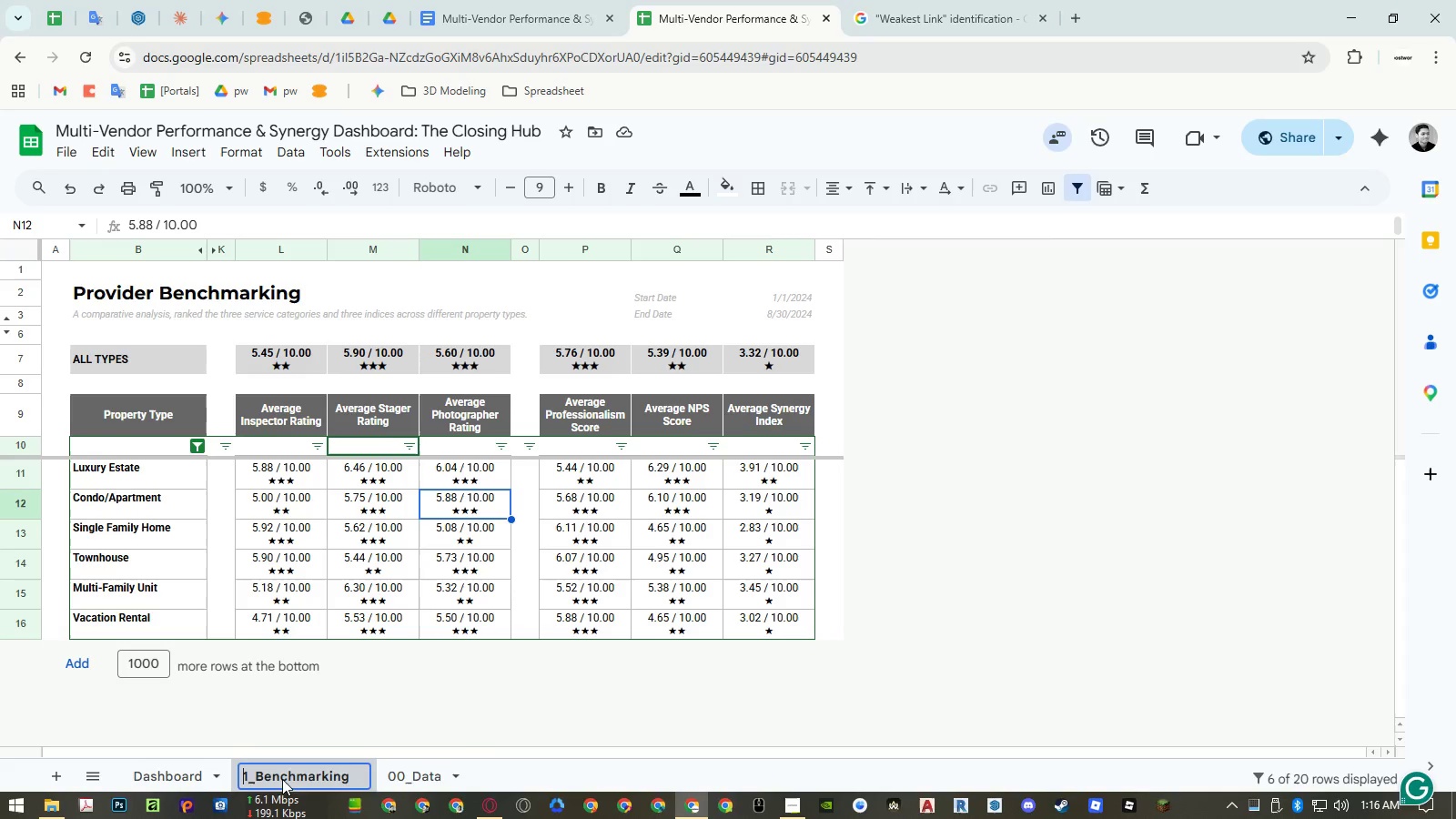 
key(Numpad2)
 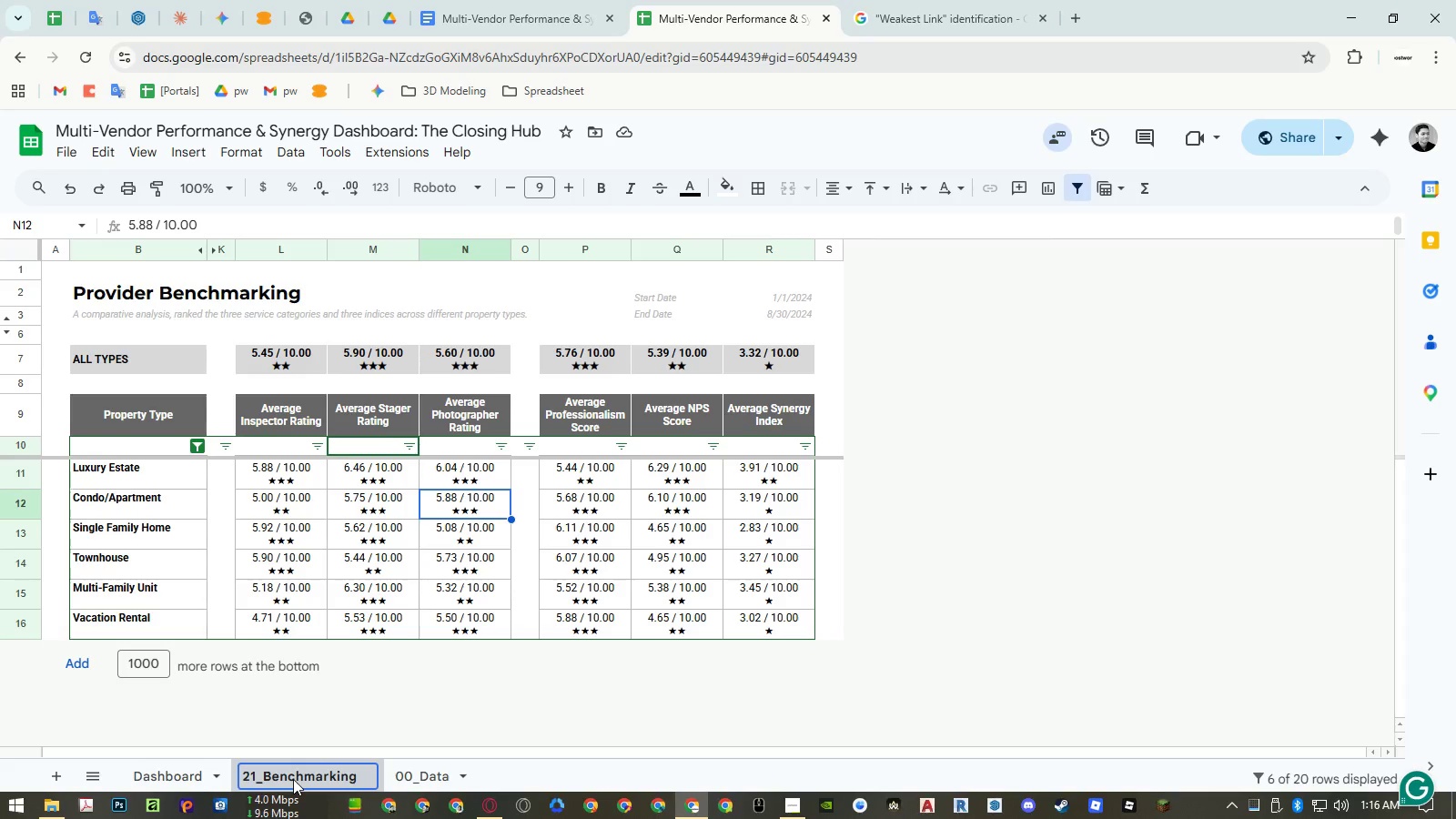 
key(Backspace)
 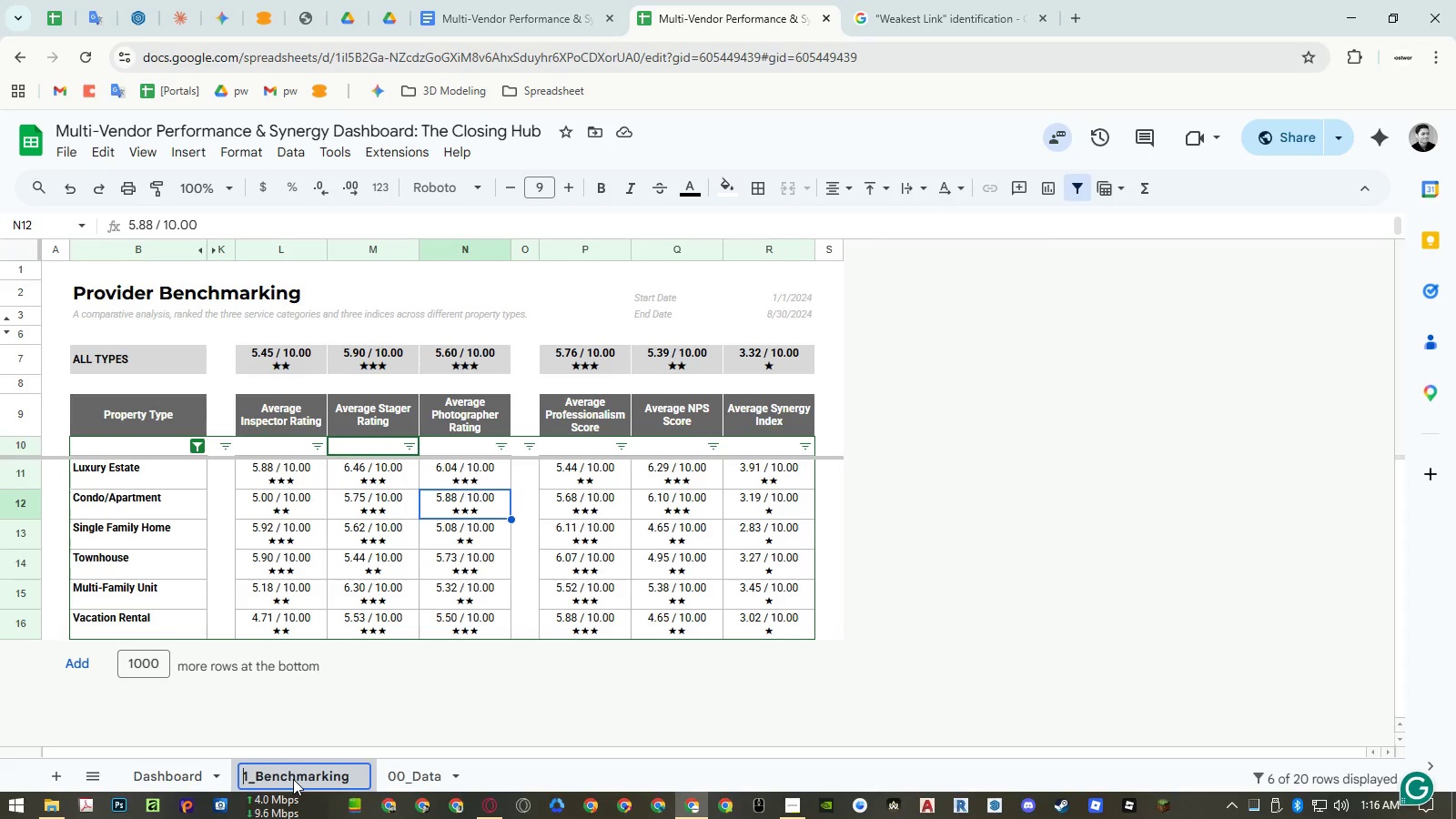 
key(Delete)
 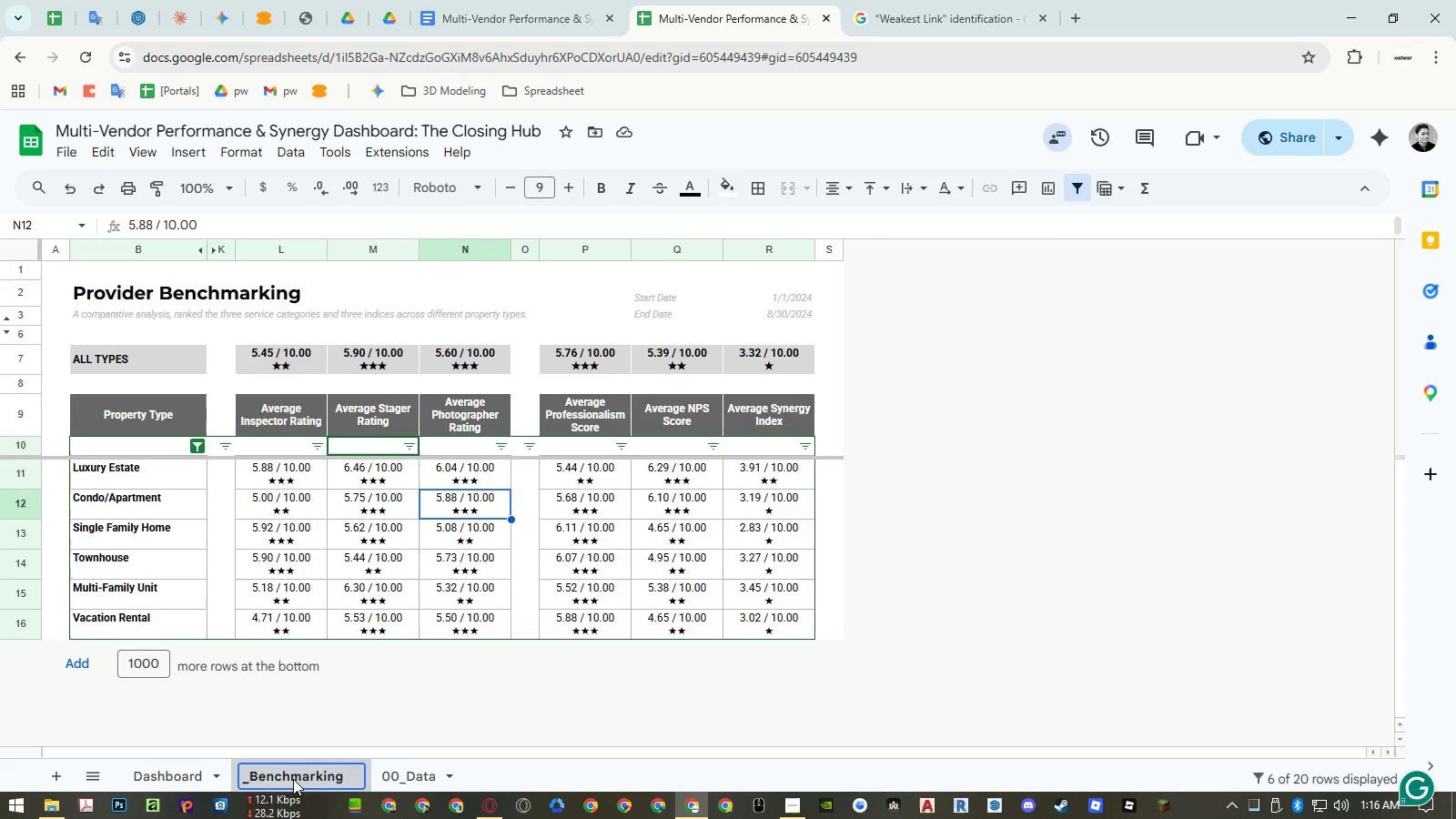 
key(Numpad0)
 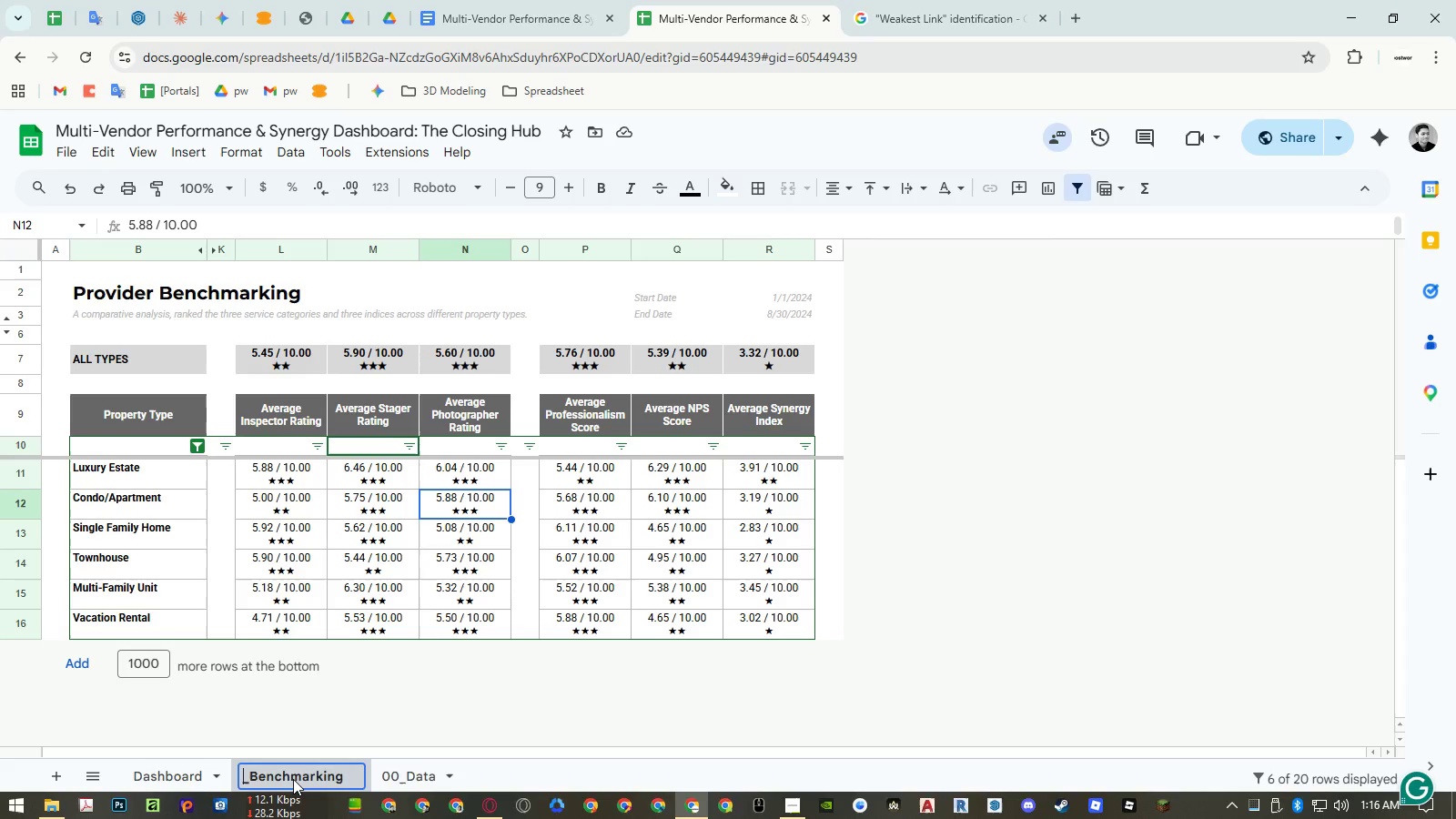 
key(Numpad2)
 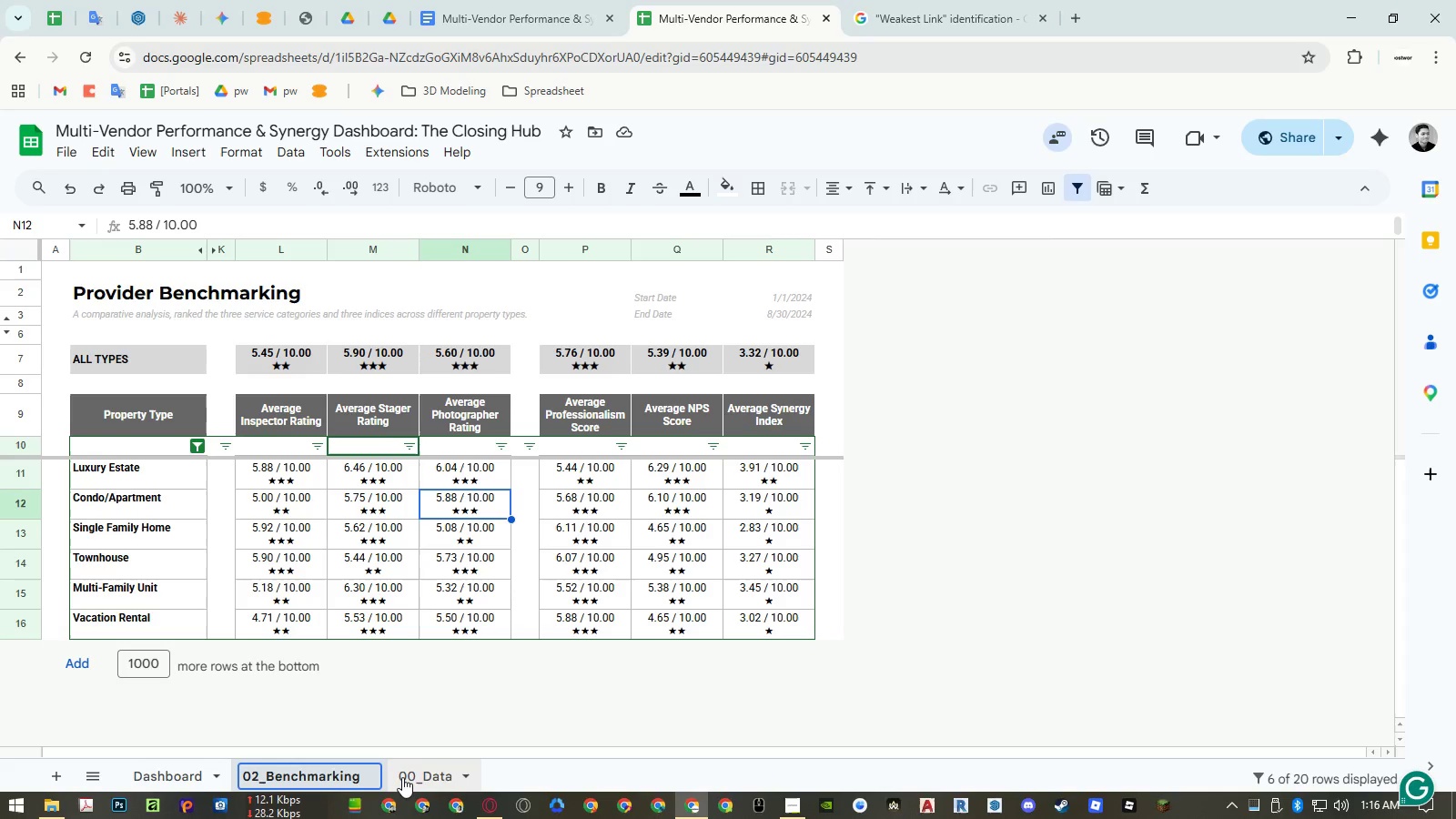 
double_click([403, 777])
 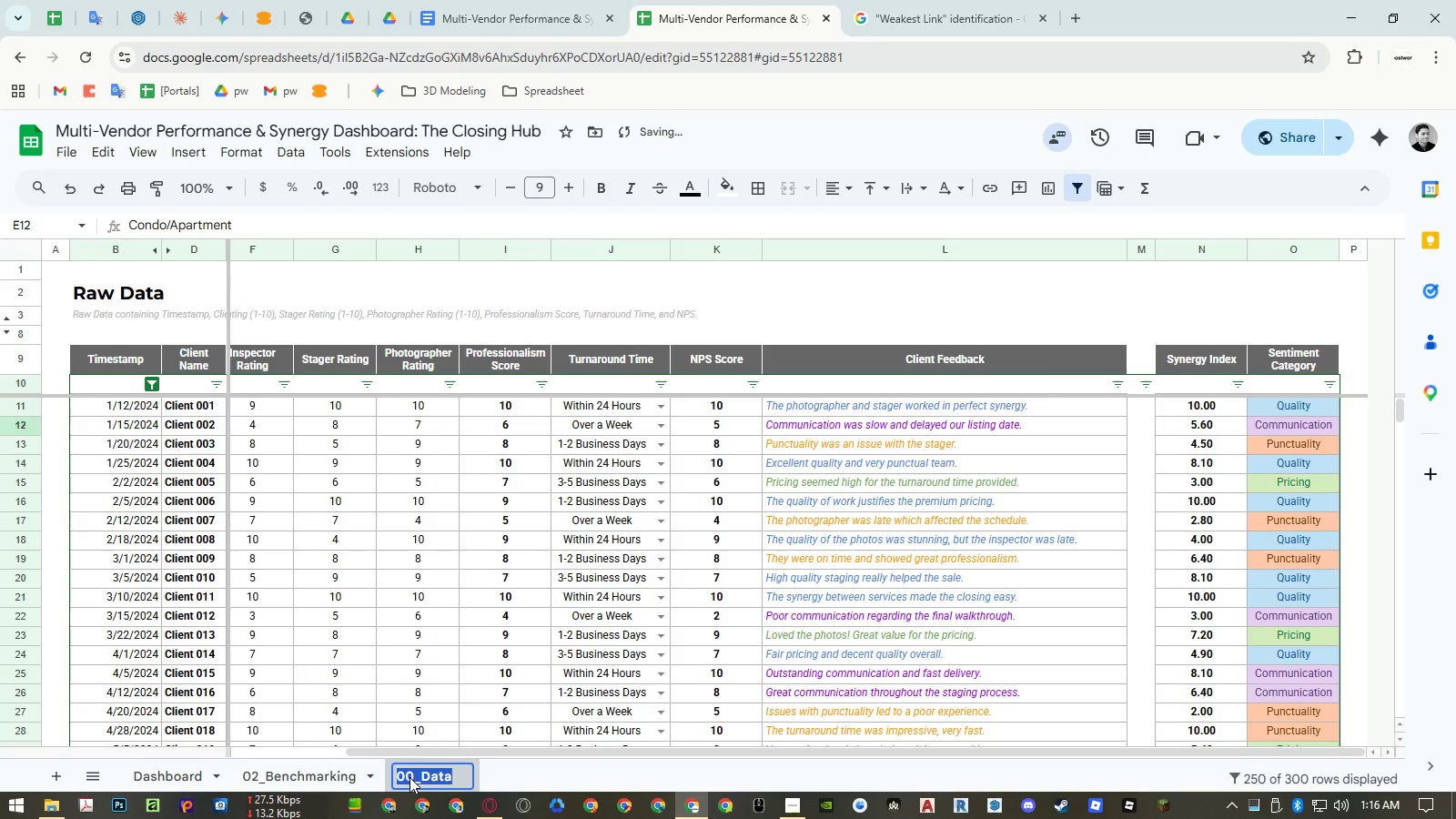 
left_click([411, 777])
 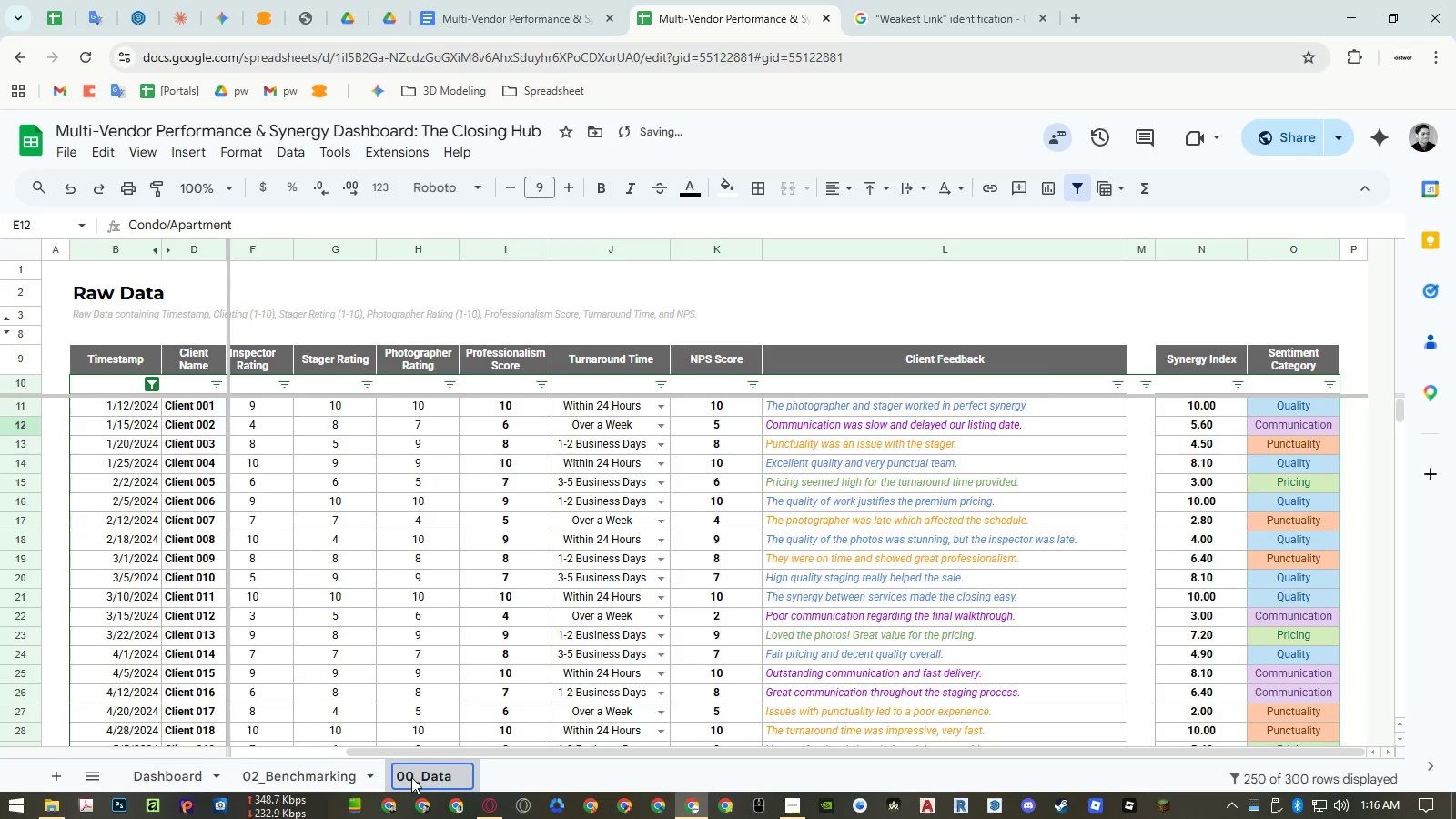 
key(Backspace)
 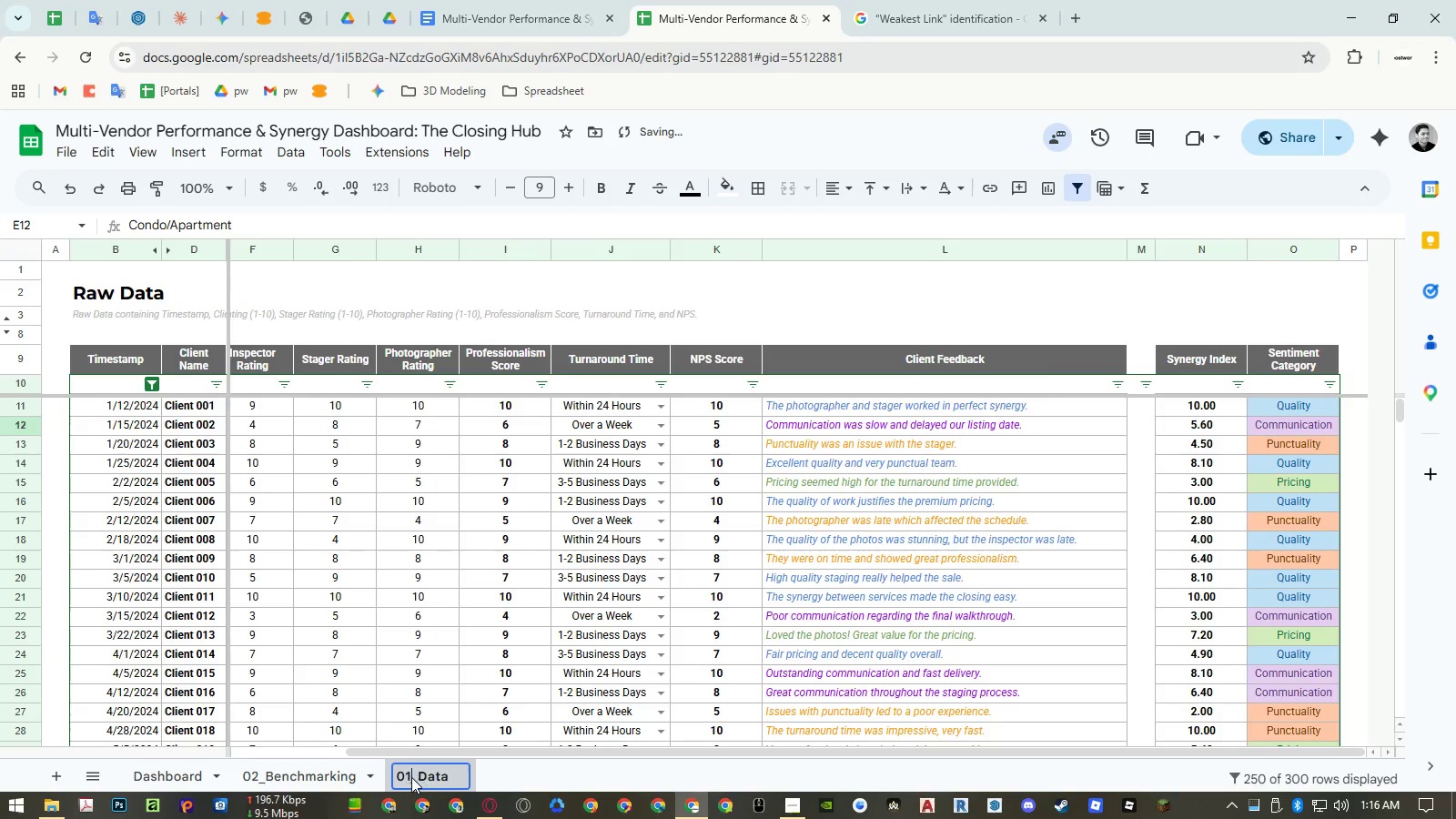 
key(Numpad1)
 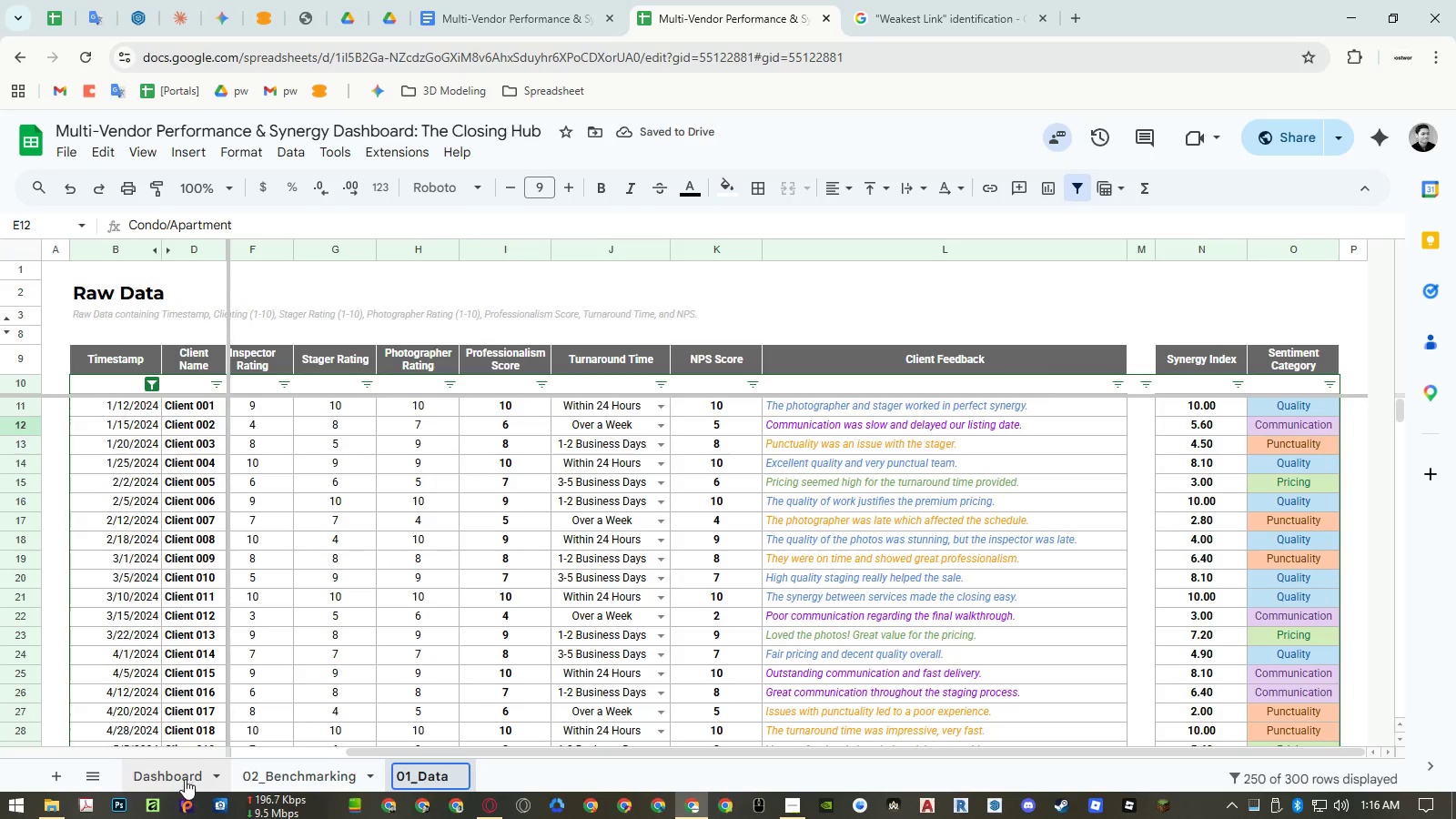 
double_click([177, 776])
 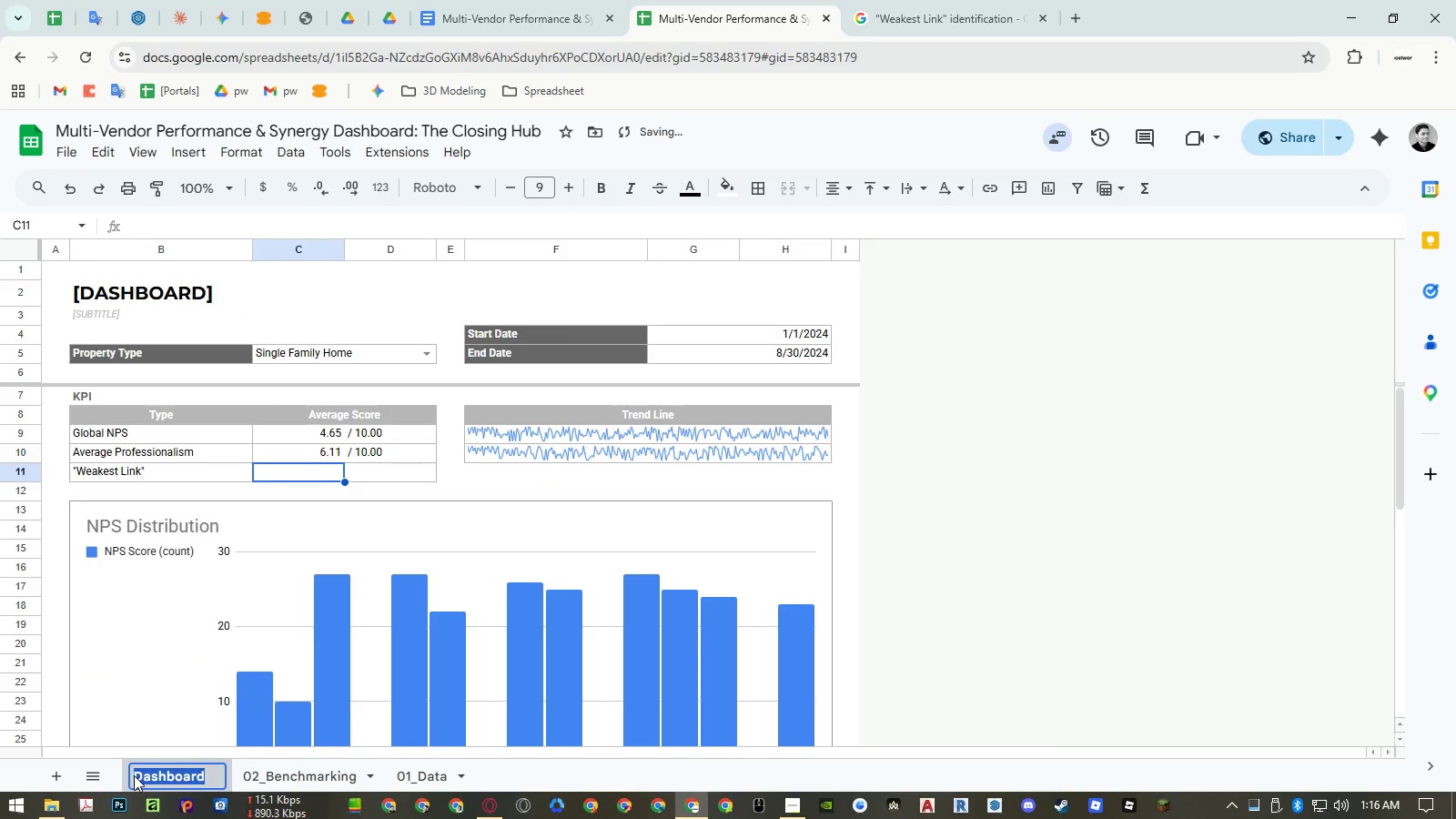 
left_click([134, 775])
 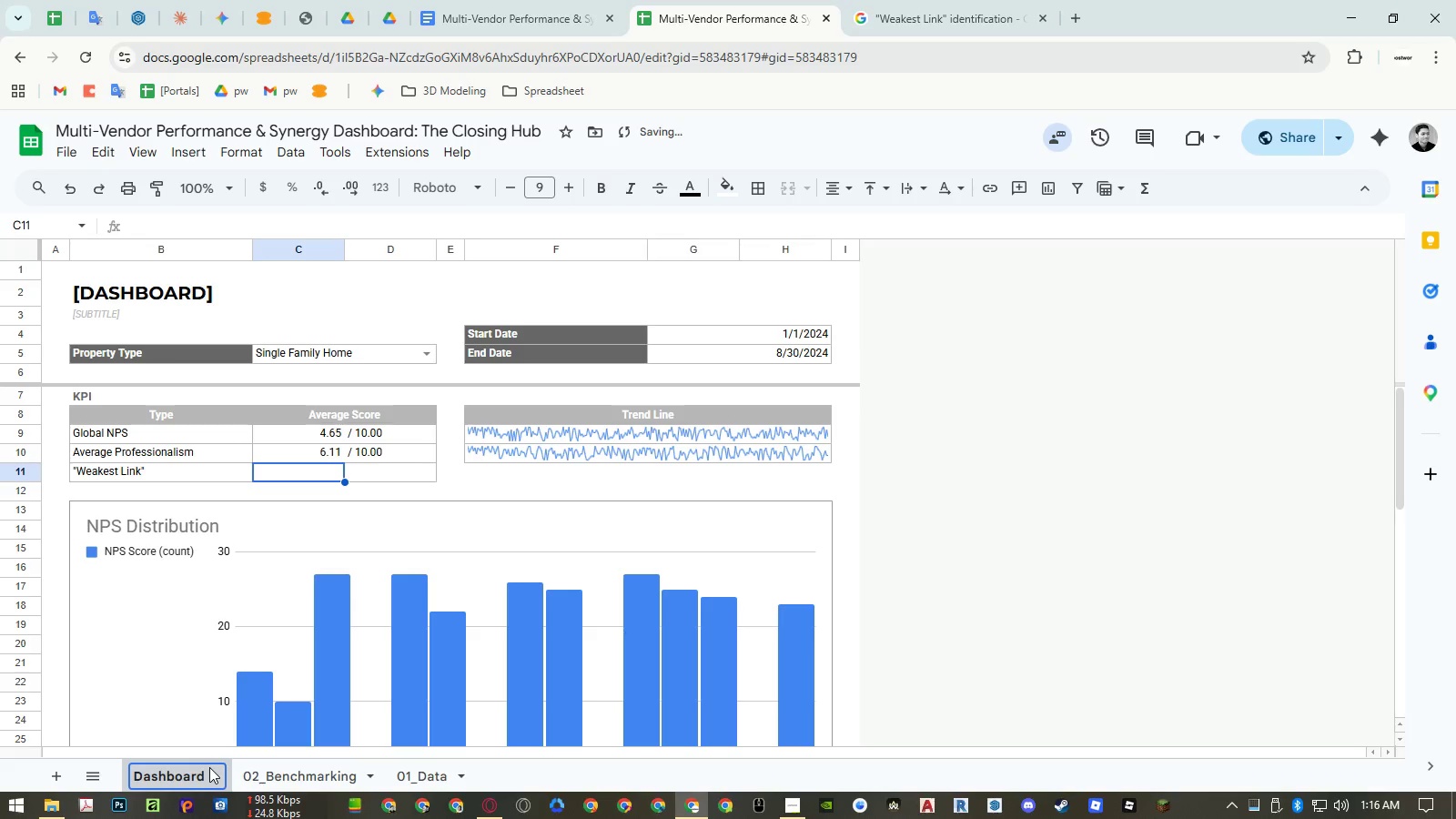 
key(Numpad0)
 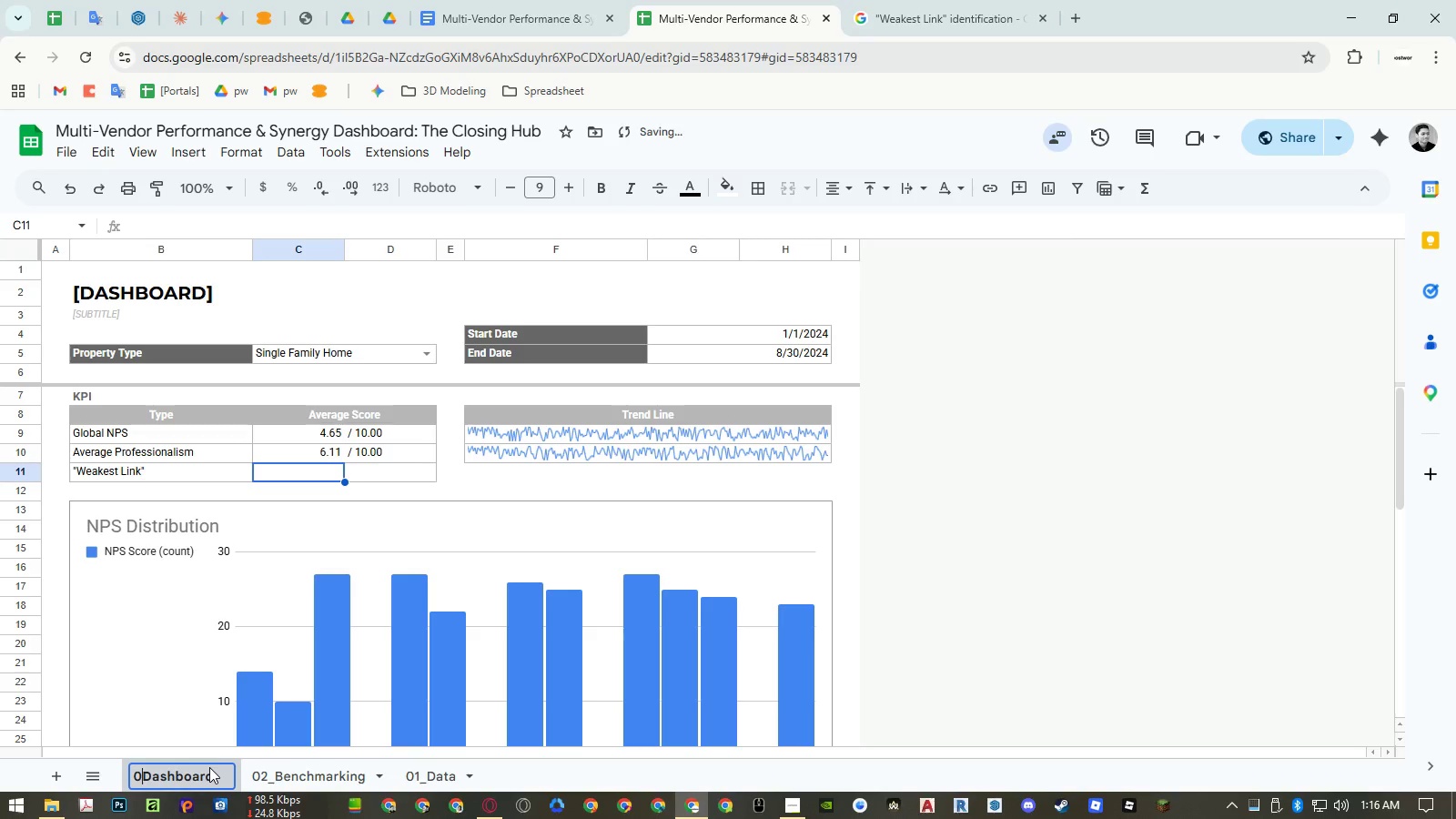 
key(Numpad3)
 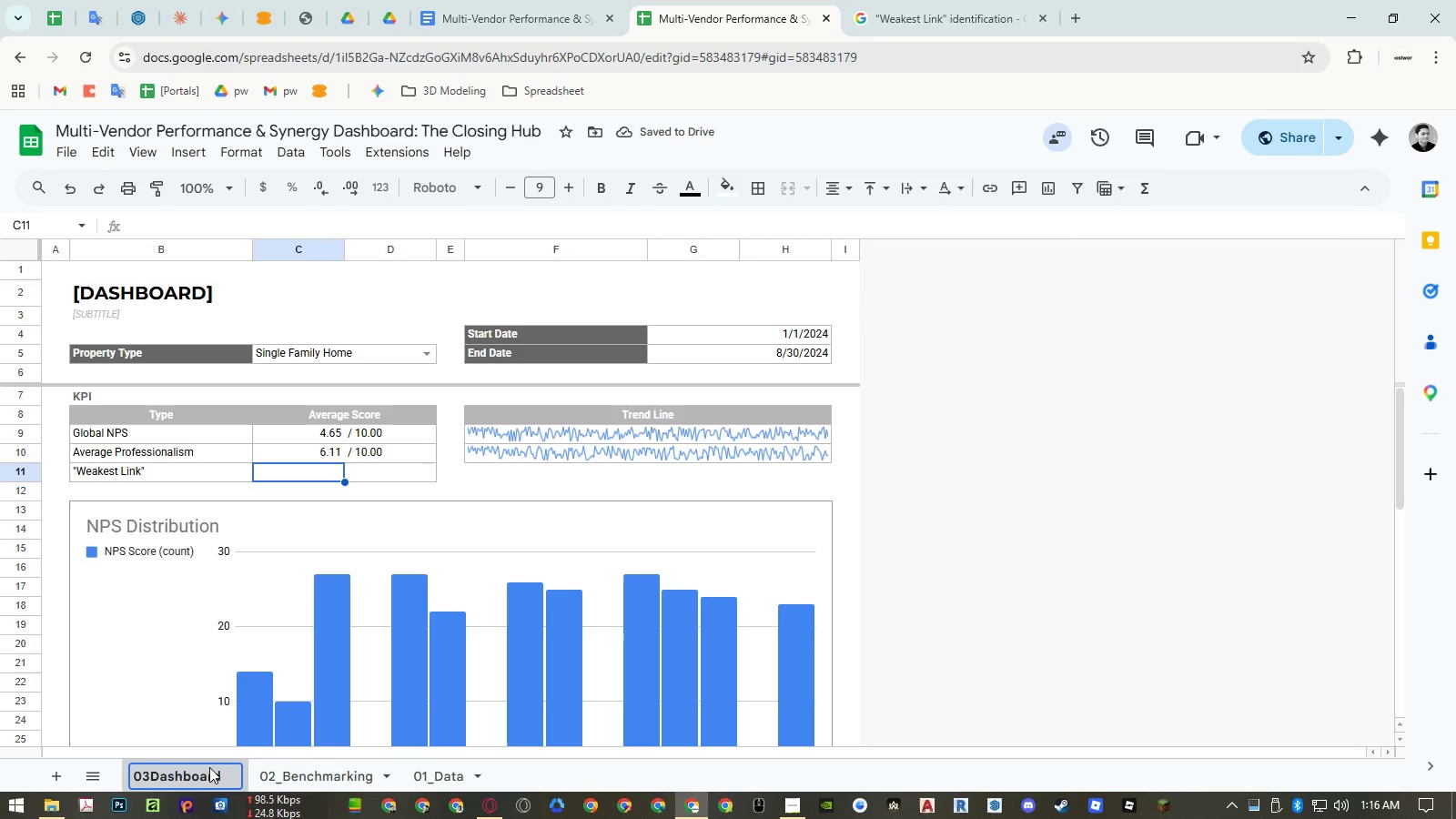 
key(Shift+Minus)
 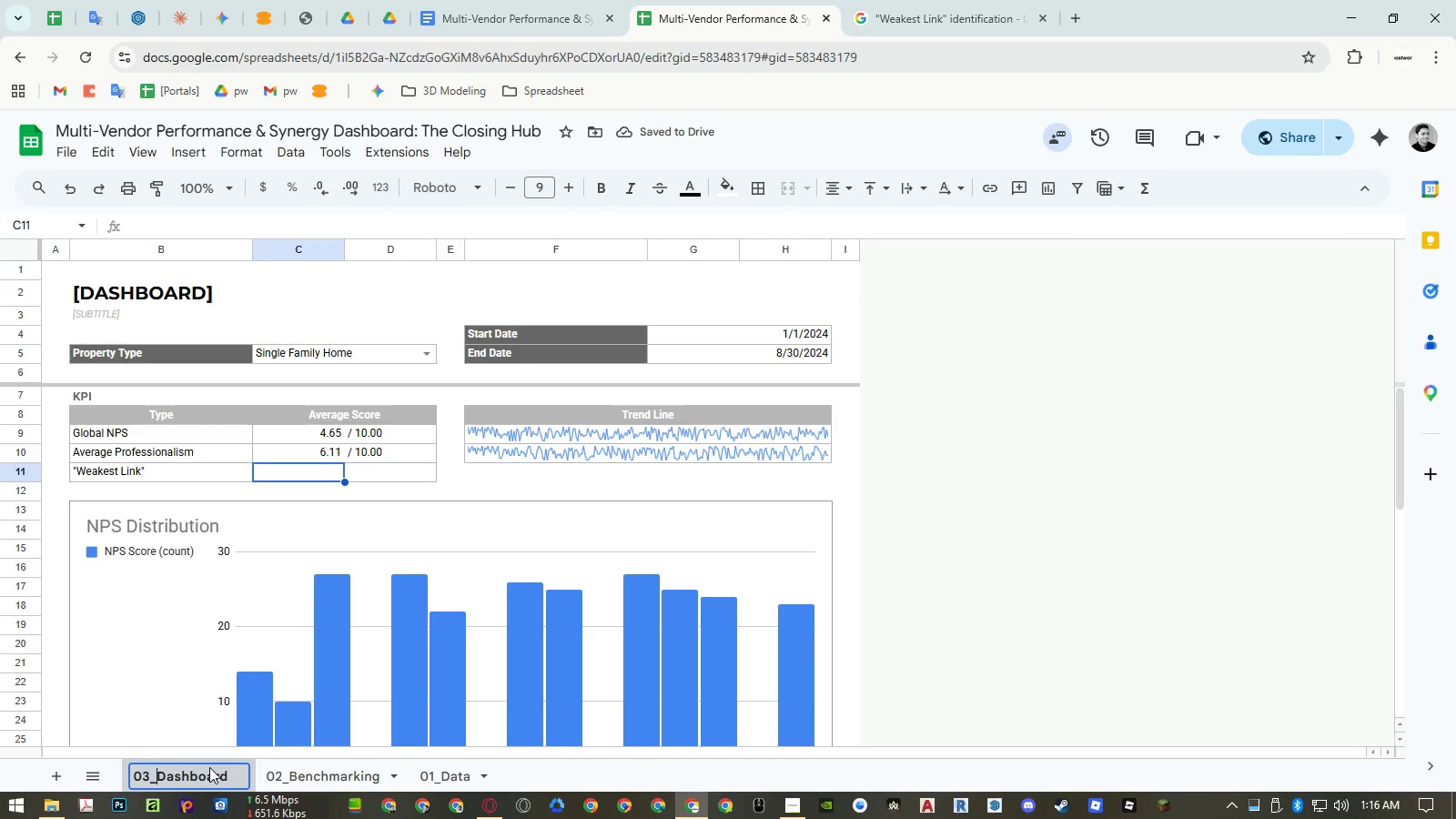 
key(Enter)
 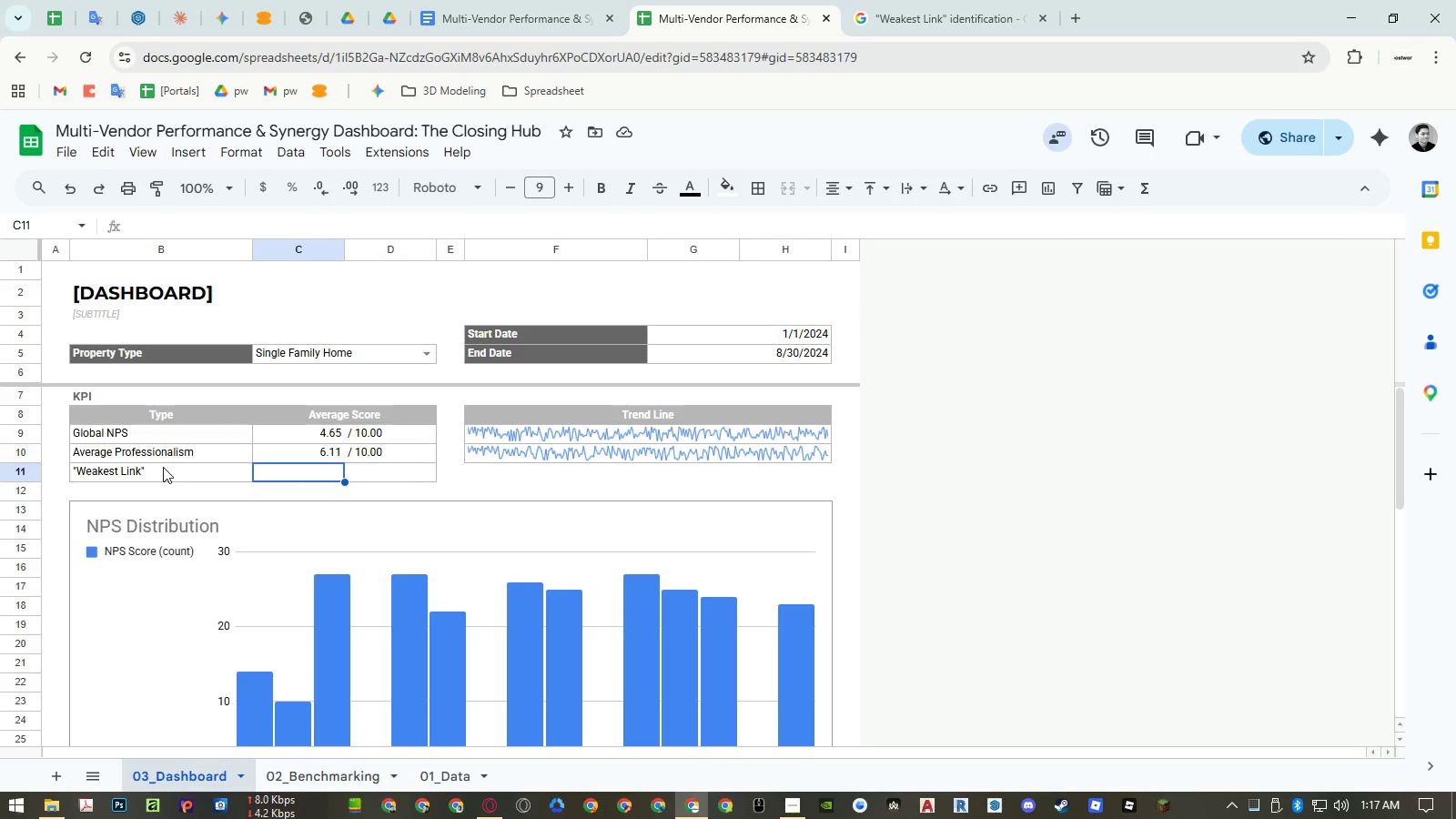 
wait(43.53)
 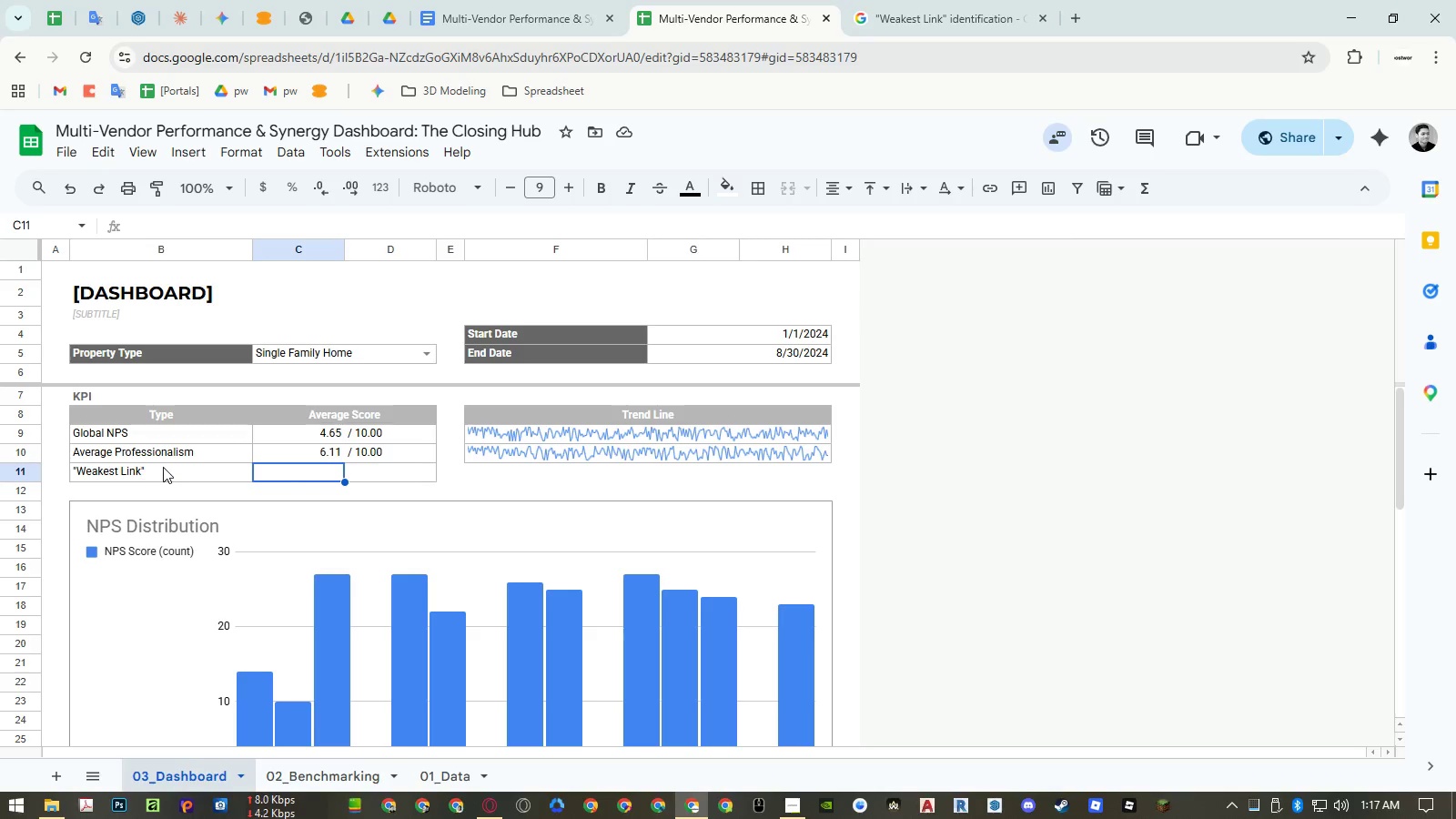 
left_click([30, 491])
 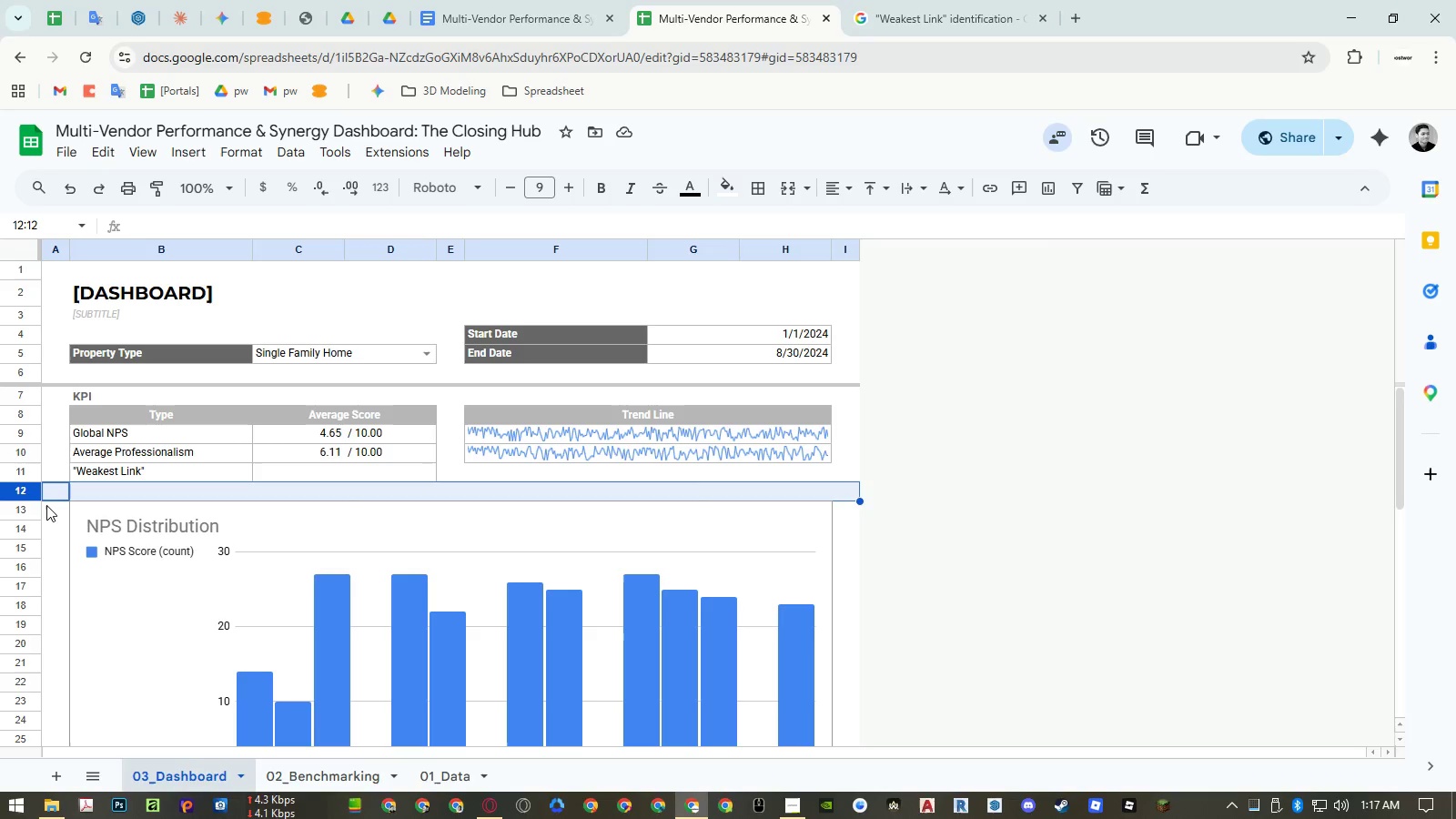 
key(Control+ControlLeft)
 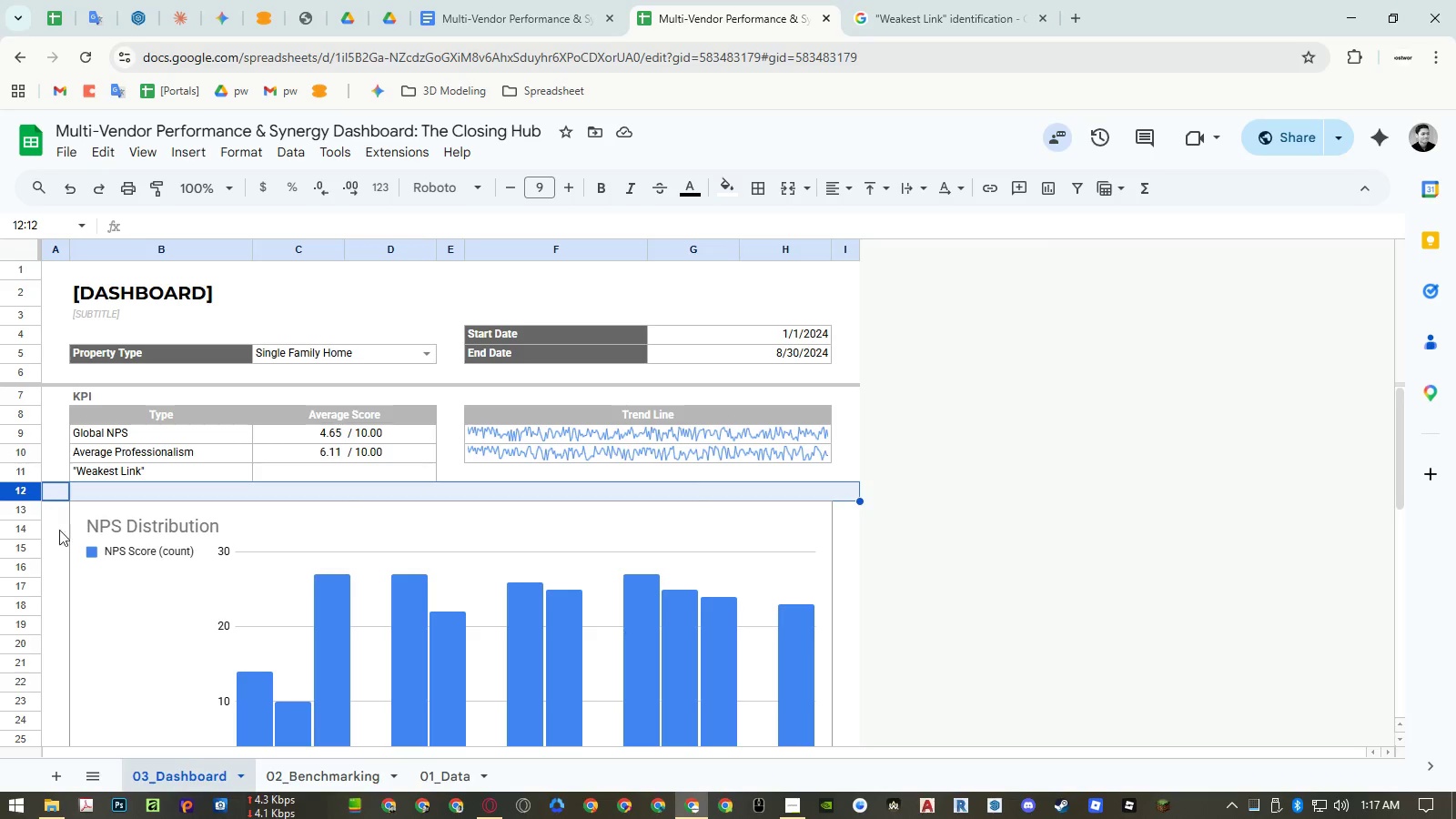 
key(Control+C)
 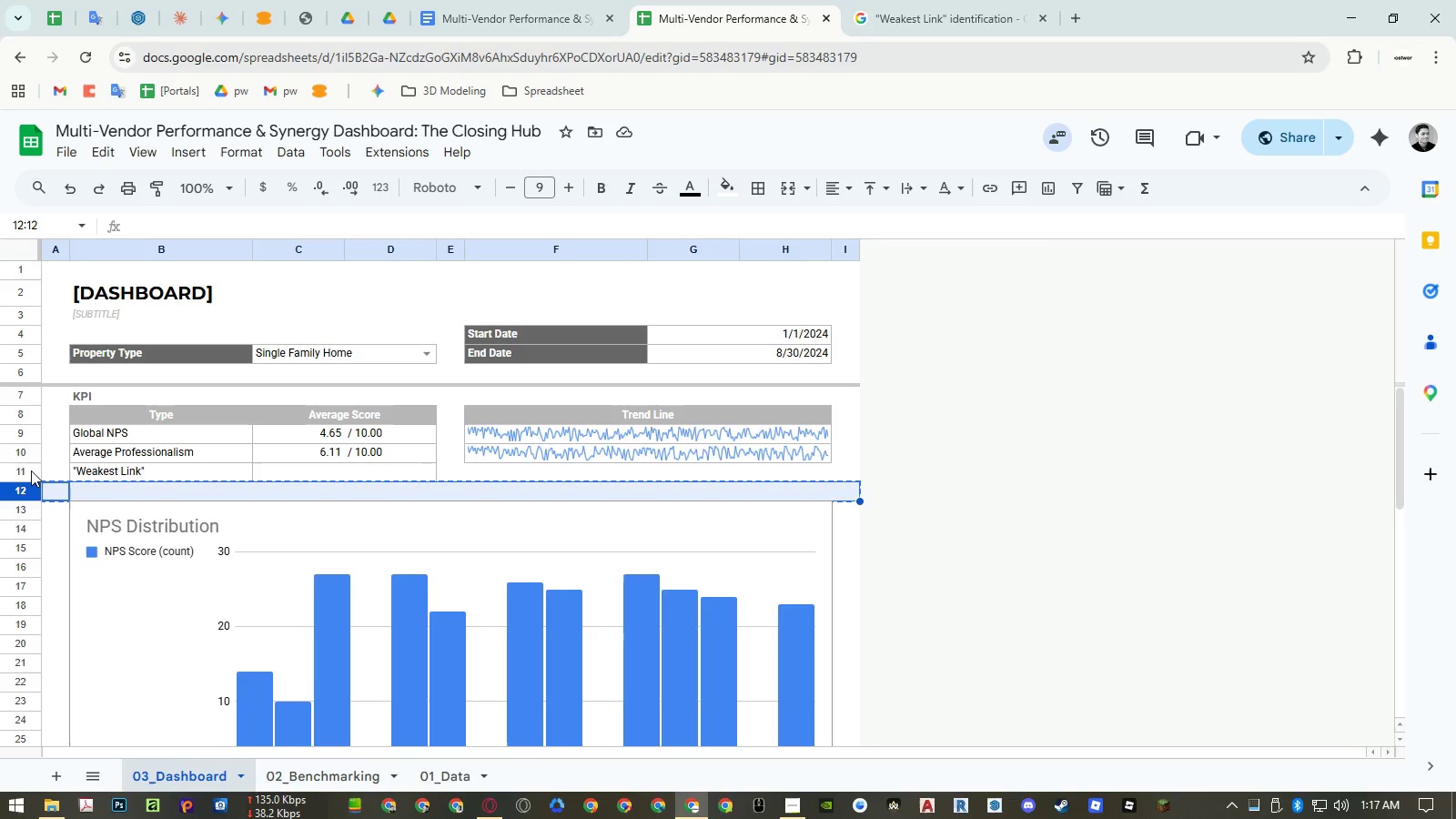 
left_click([31, 470])
 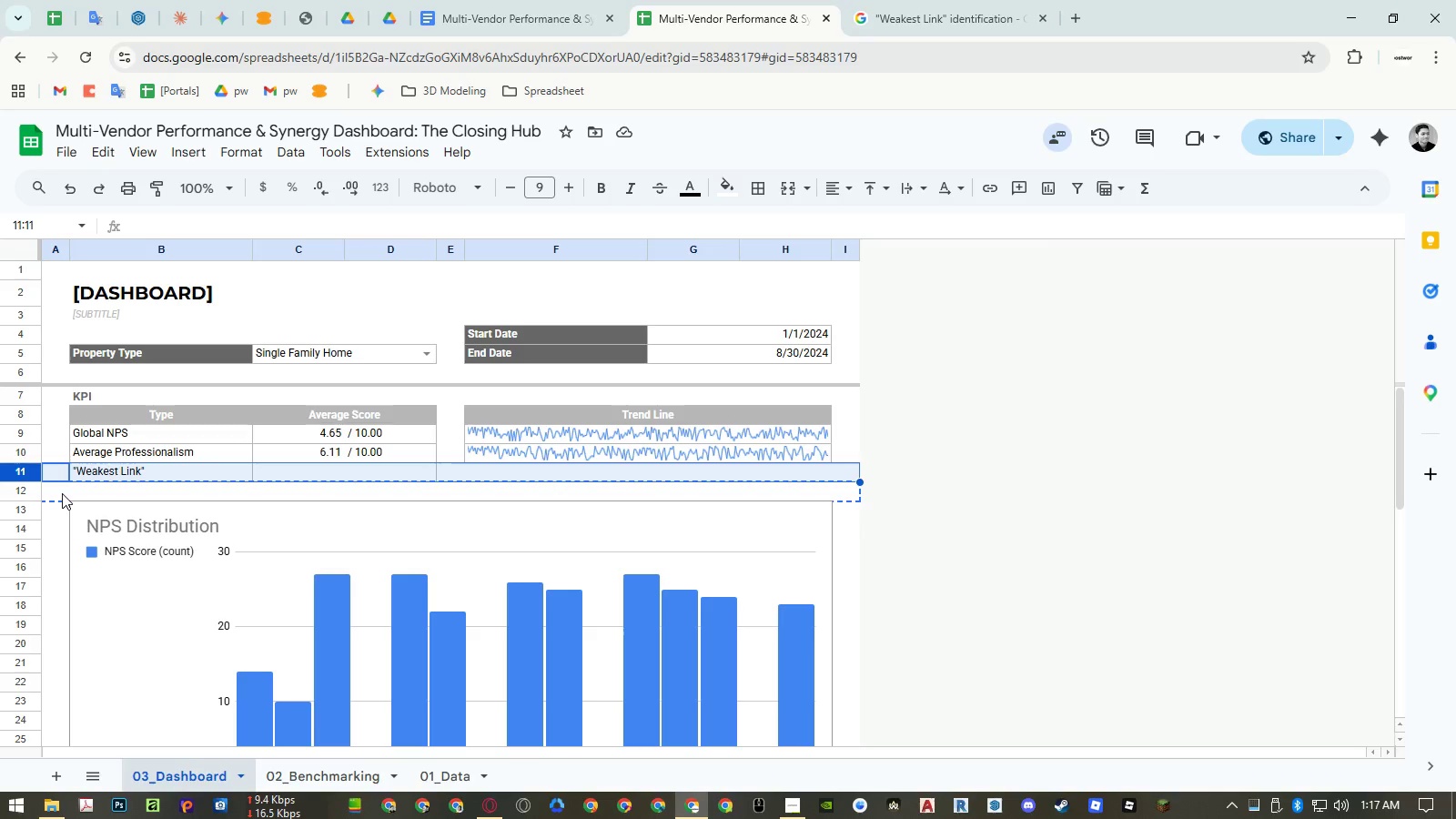 
key(Control+ControlLeft)
 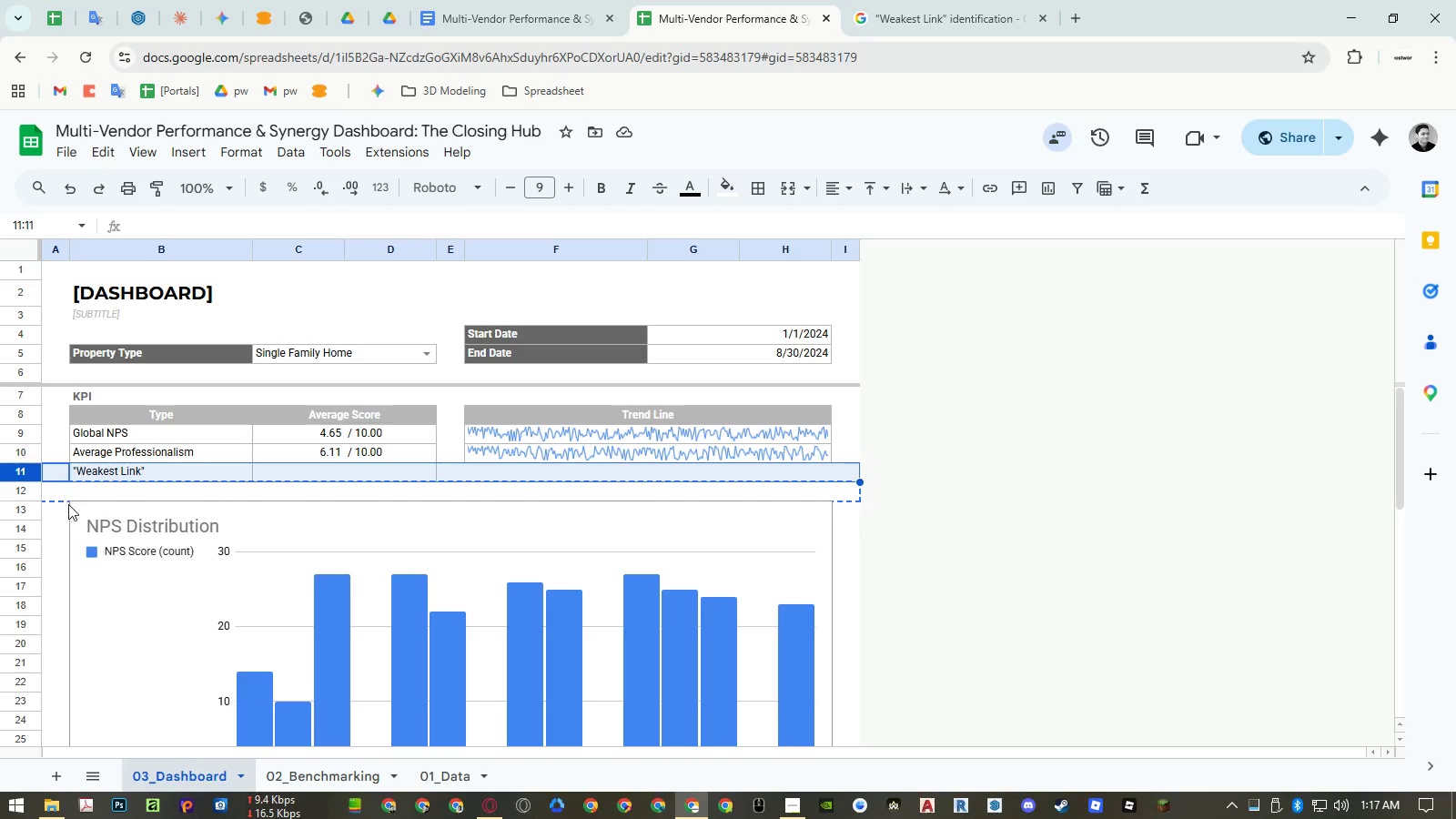 
key(Control+V)
 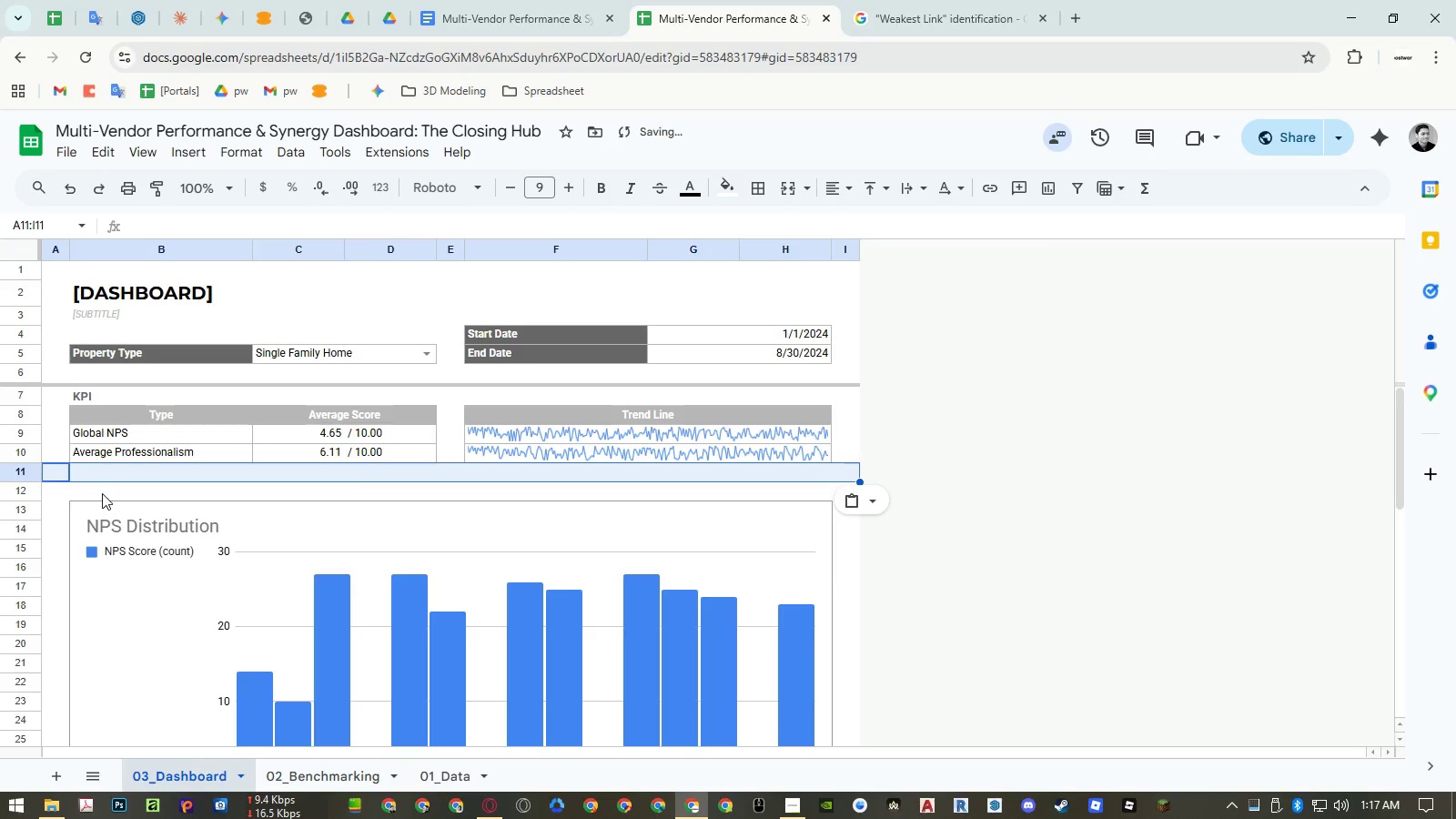 
left_click([106, 487])
 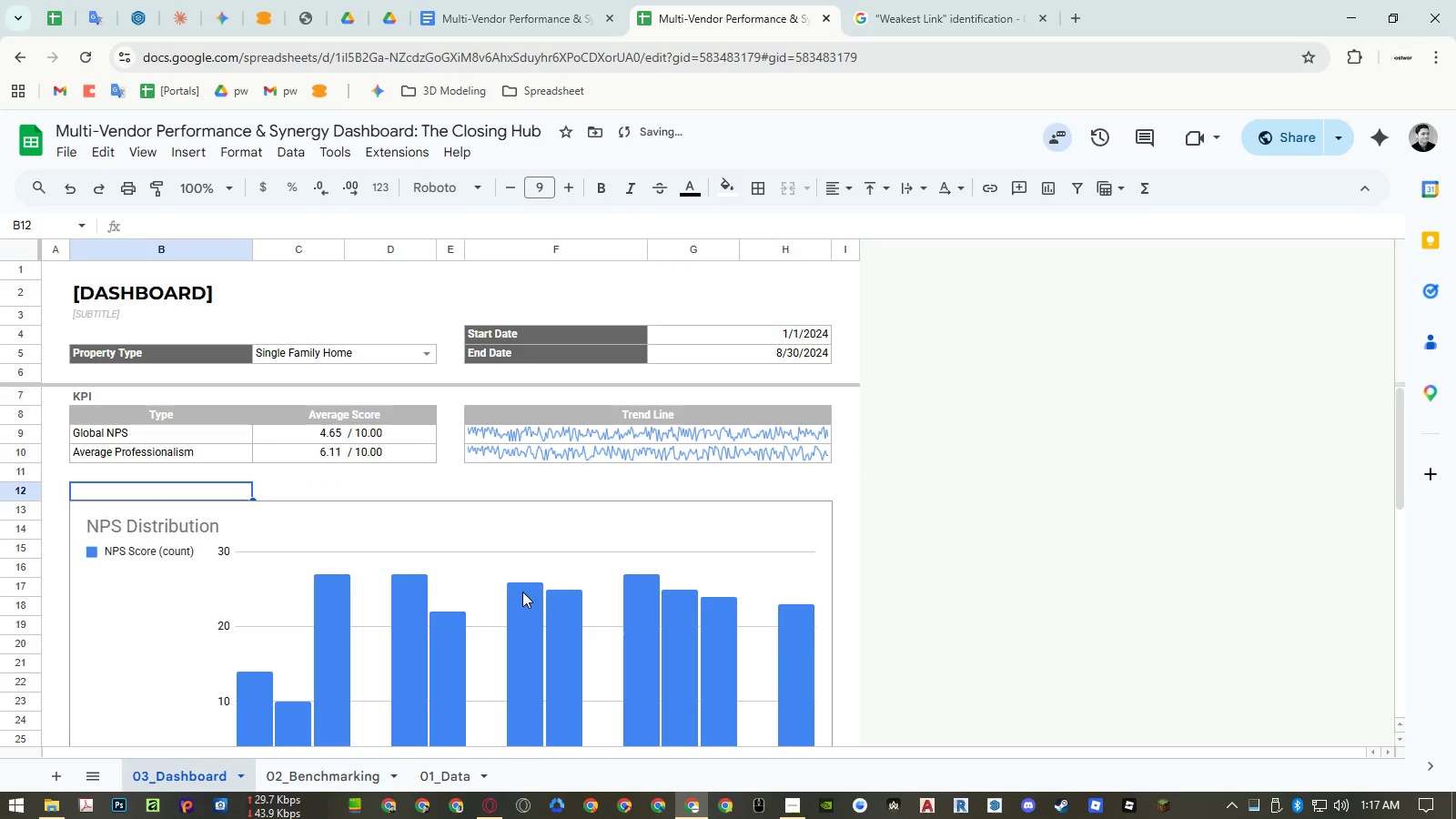 
scroll: coordinate [522, 592], scroll_direction: down, amount: 7.0
 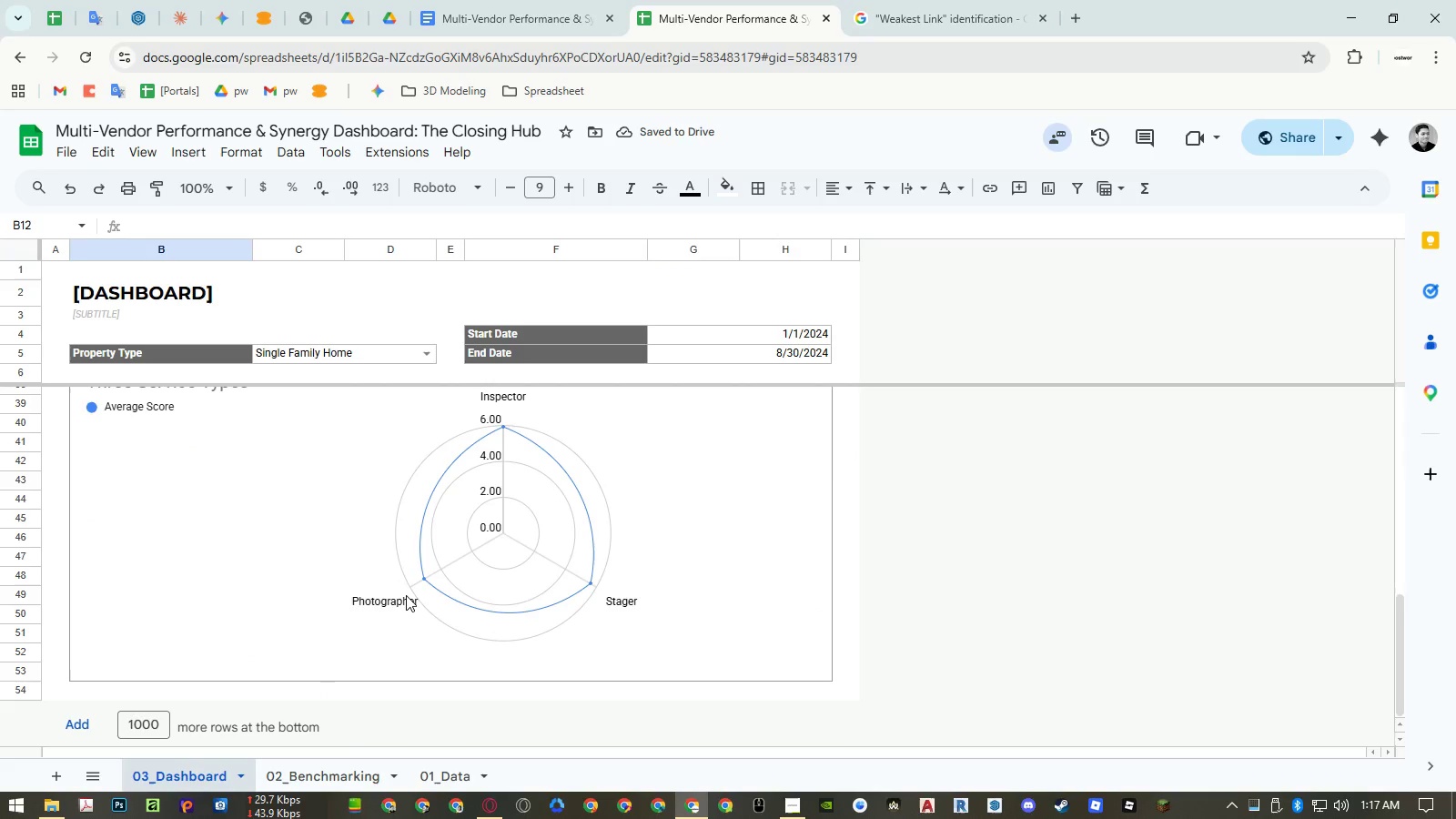 
scroll: coordinate [406, 600], scroll_direction: up, amount: 14.0
 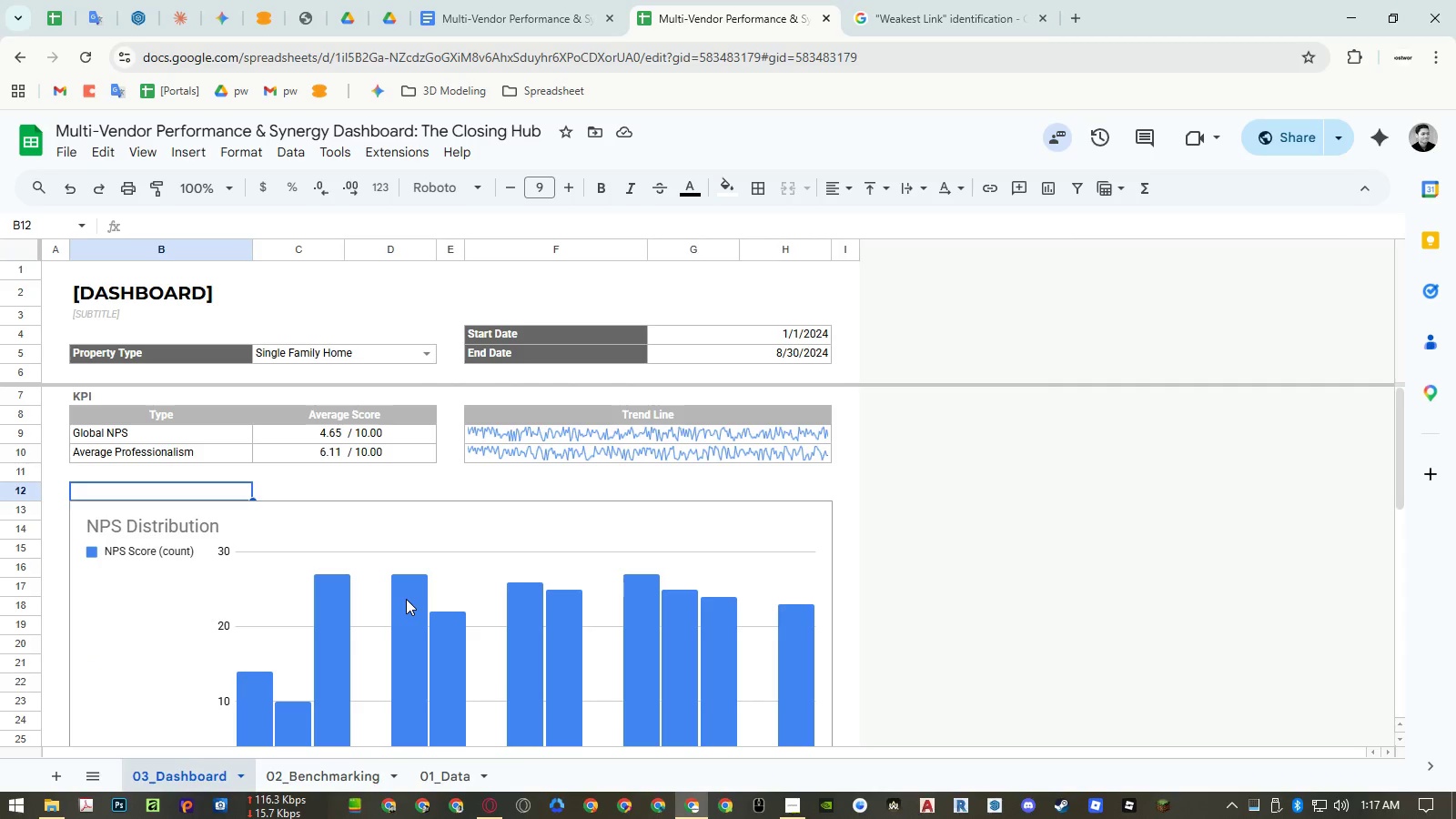 
key(Control+ControlRight)
 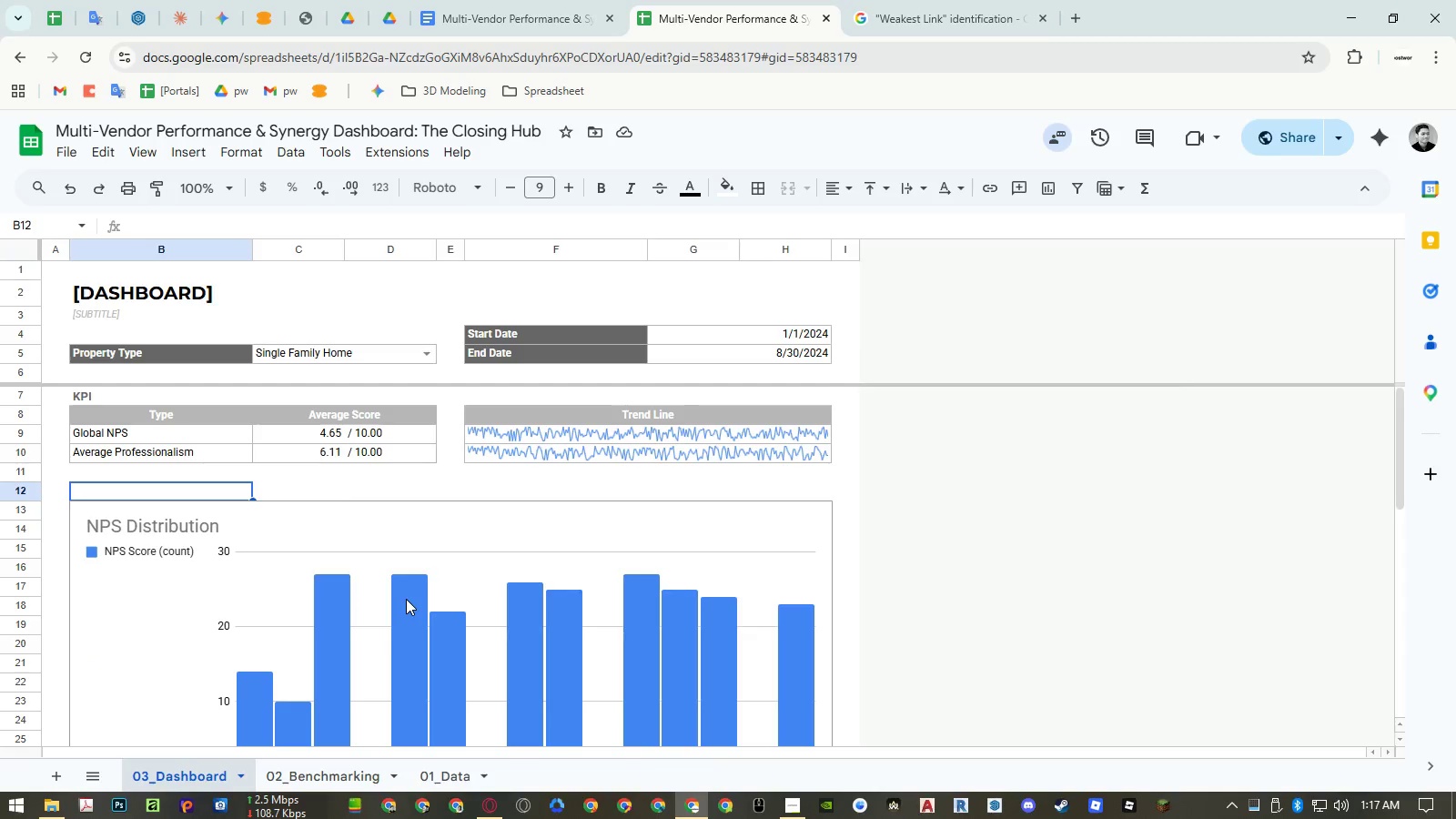 
key(Control+P)
 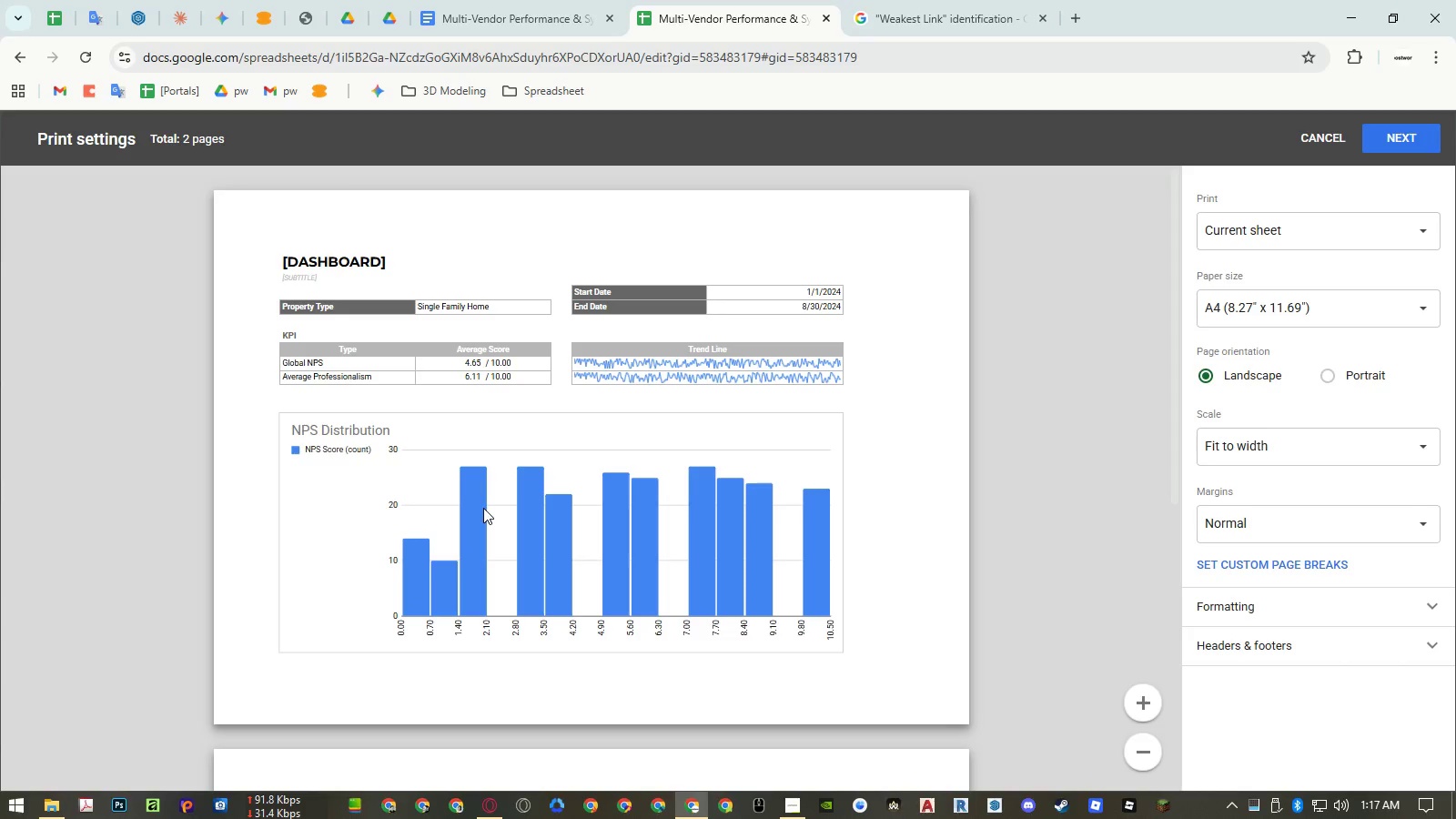 
scroll: coordinate [483, 508], scroll_direction: down, amount: 5.0
 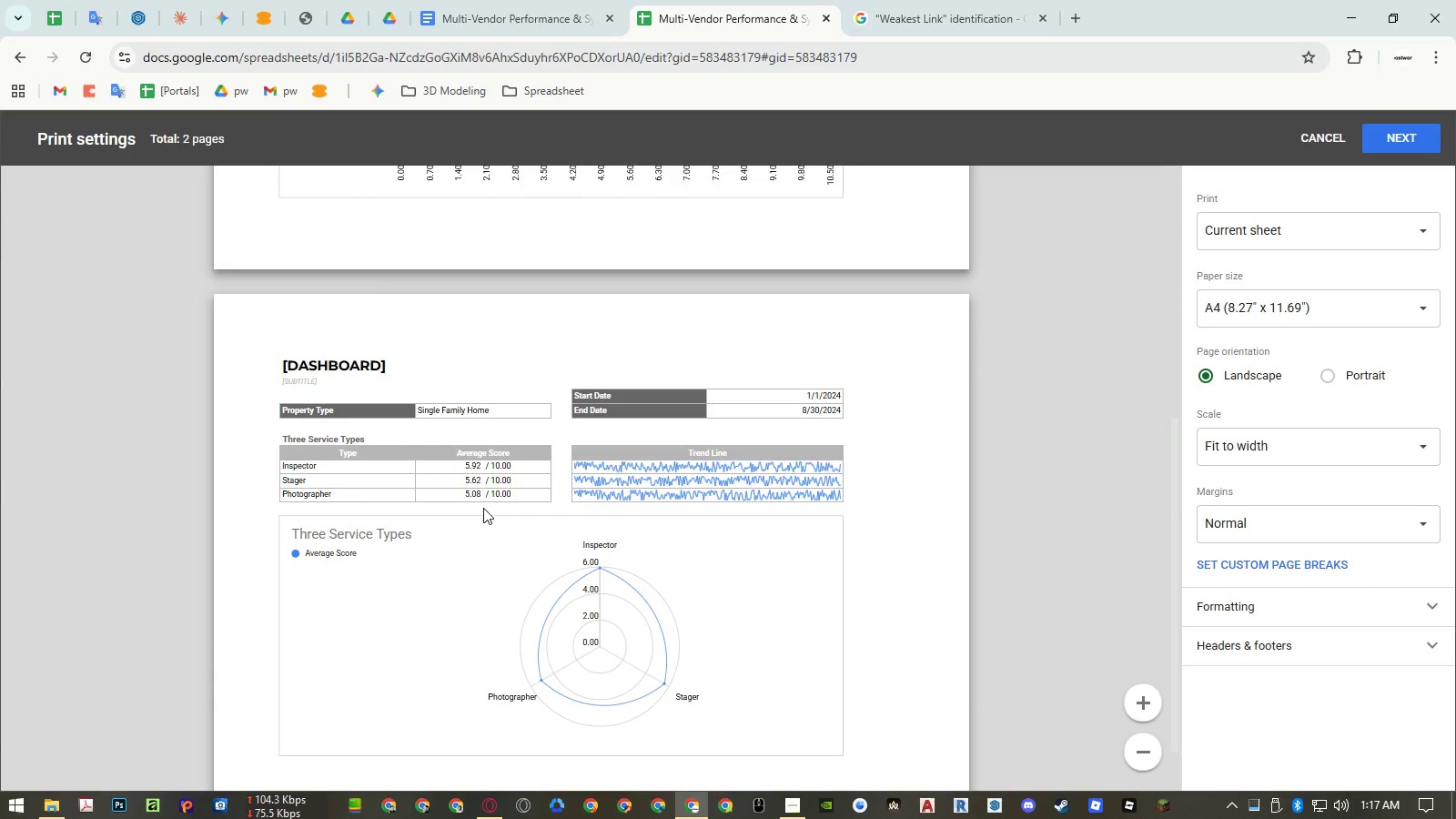 
scroll: coordinate [483, 508], scroll_direction: up, amount: 5.0
 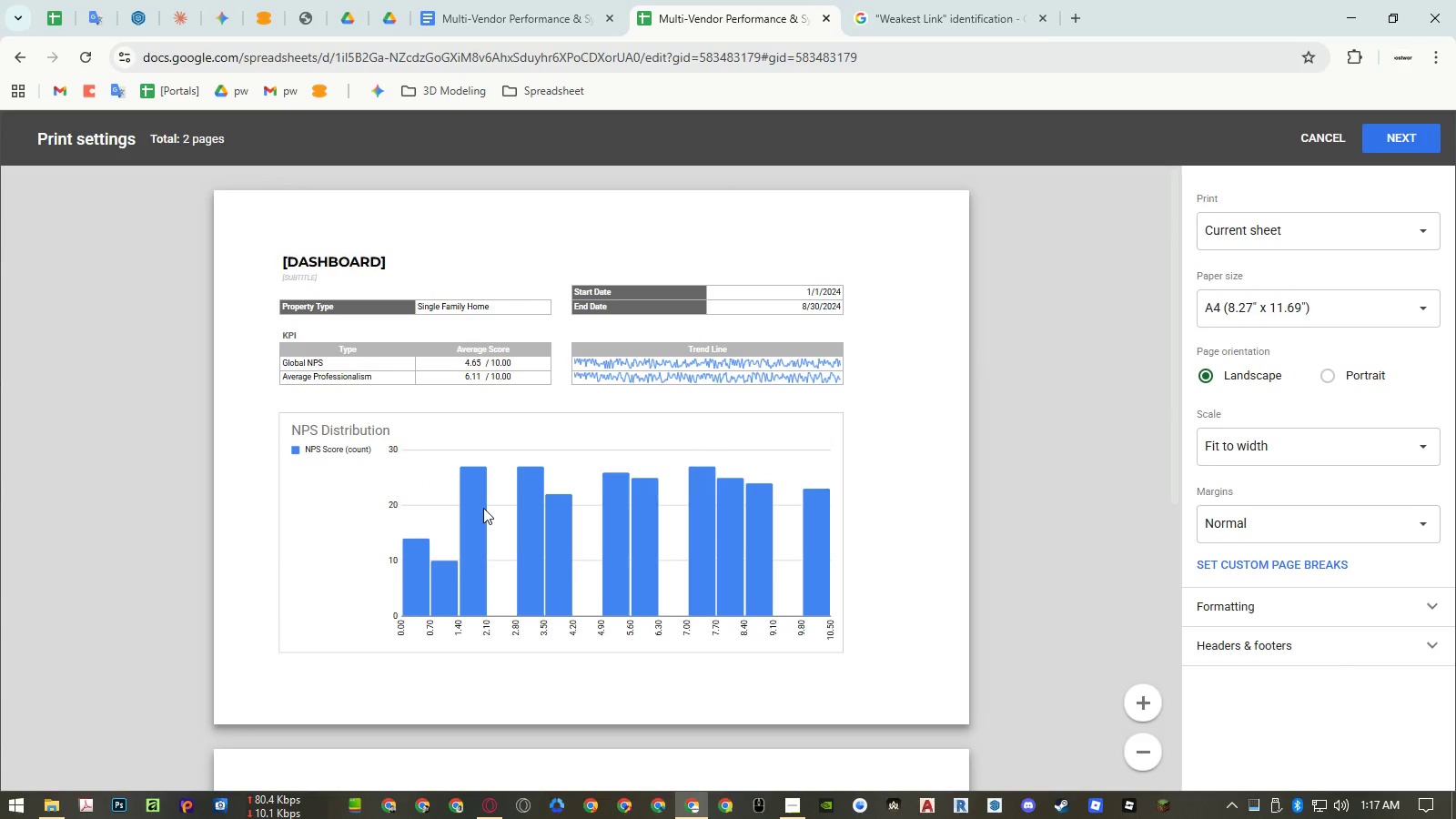 
wait(5.8)
 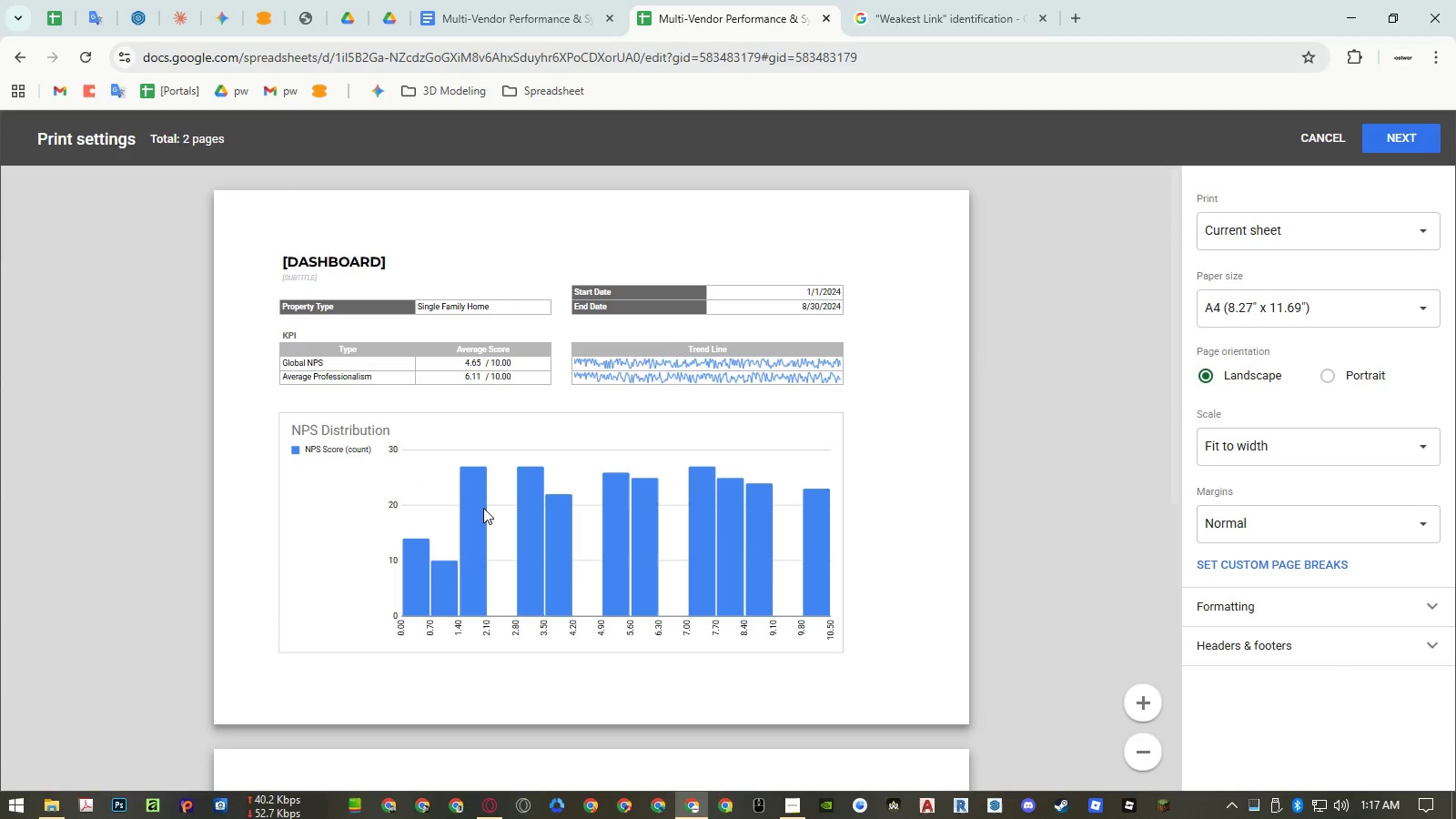 
scroll: coordinate [483, 508], scroll_direction: down, amount: 3.0
 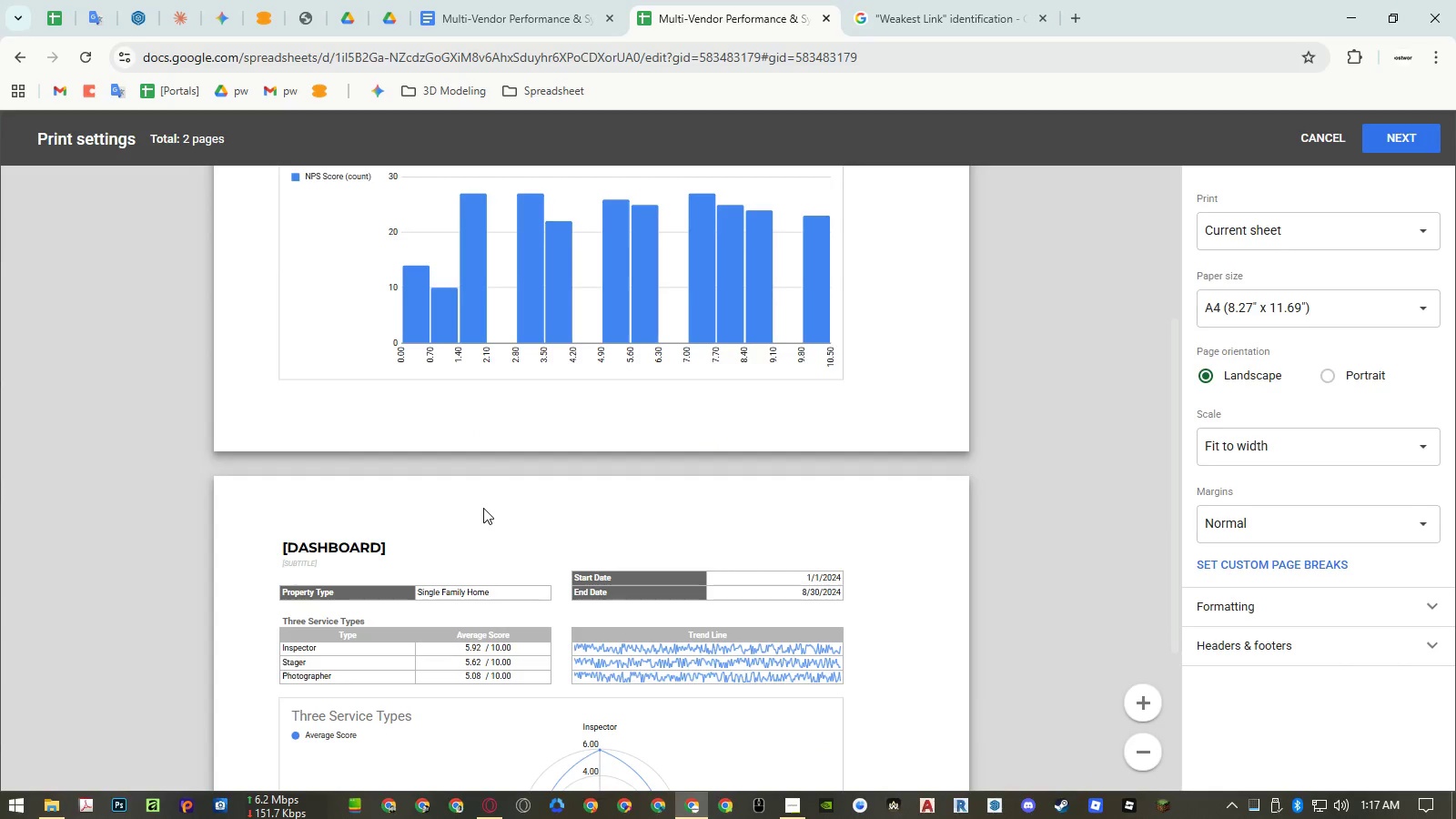 
key(Escape)
 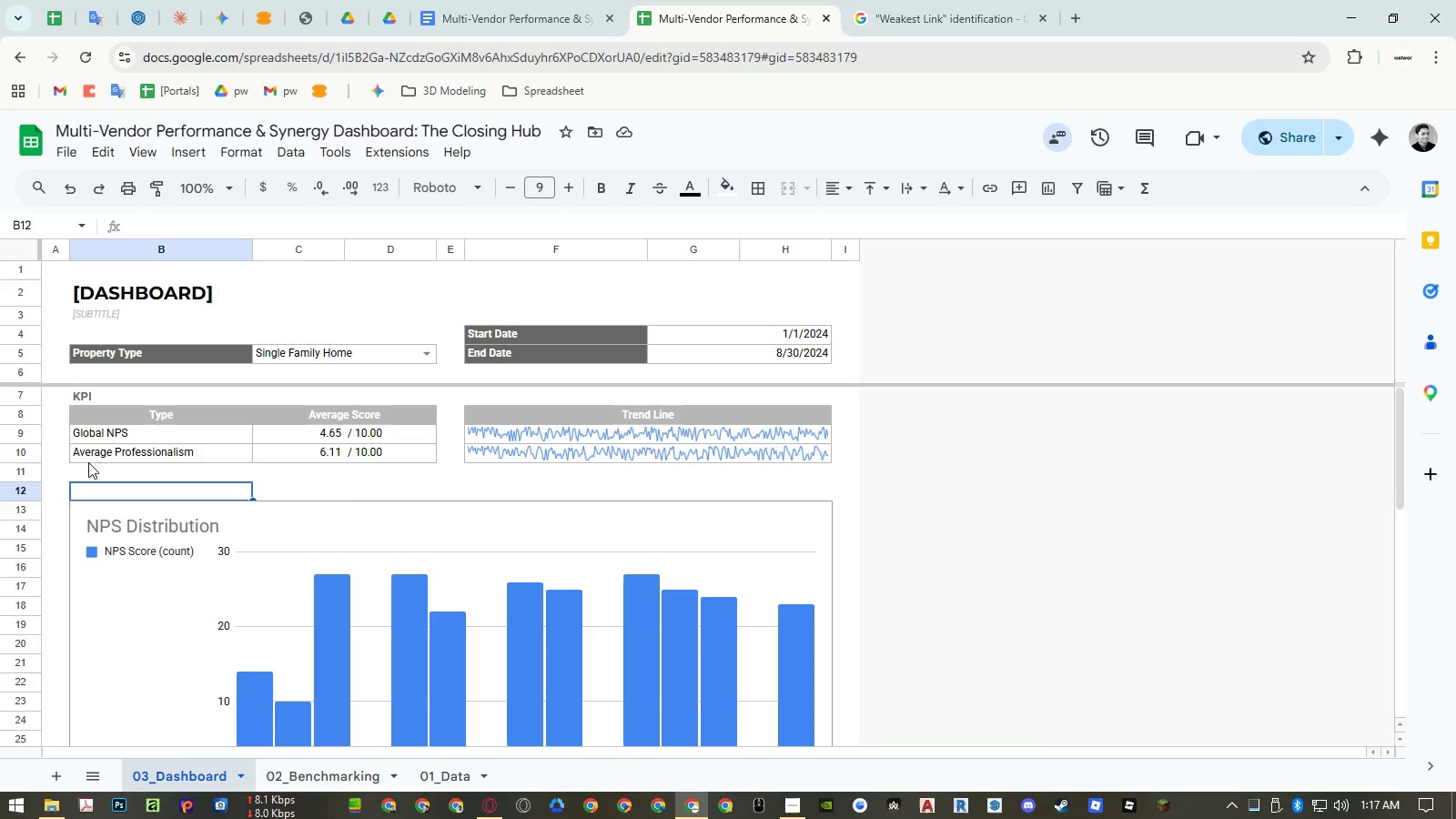 
wait(5.98)
 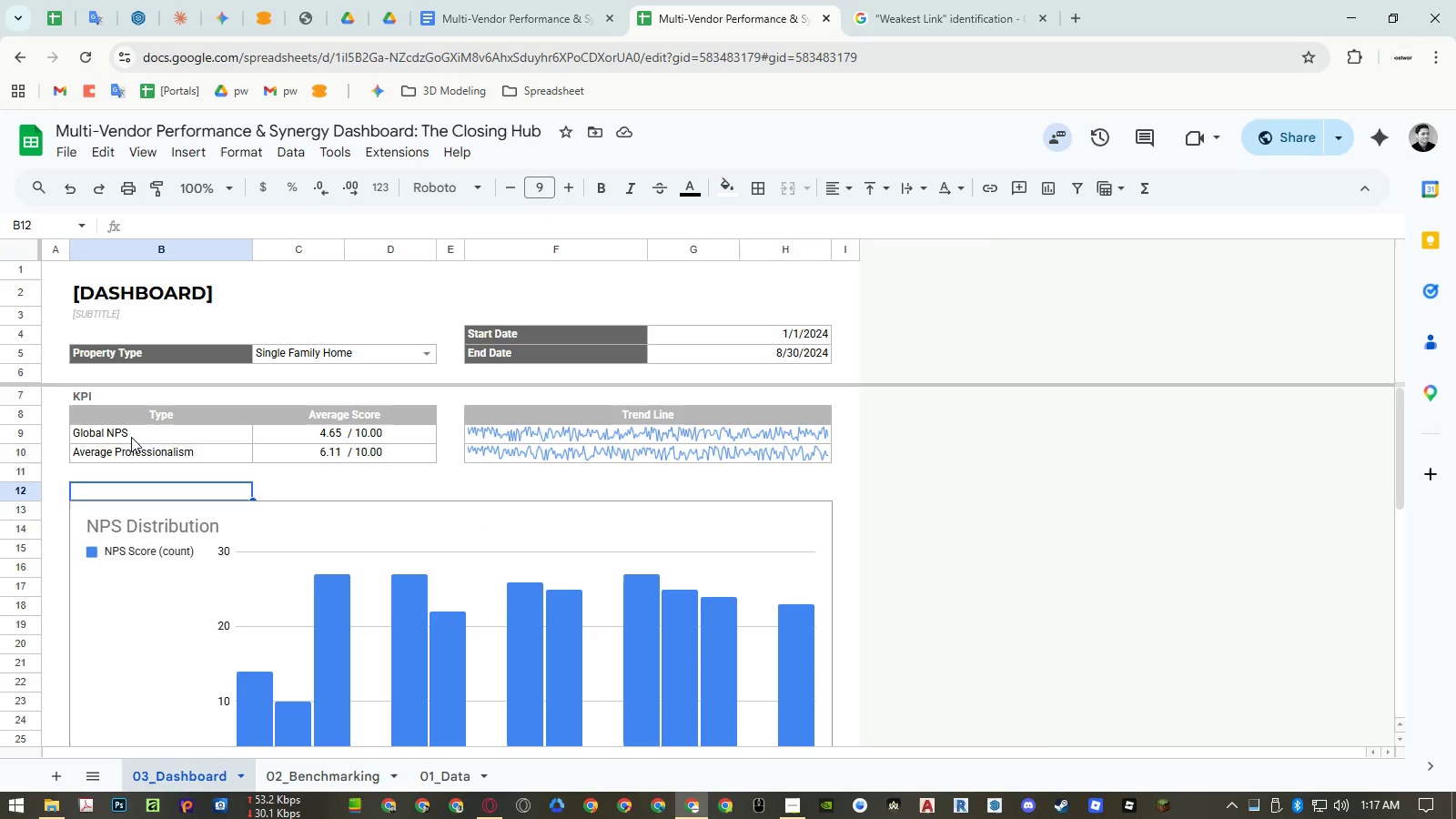 
left_click([23, 491])
 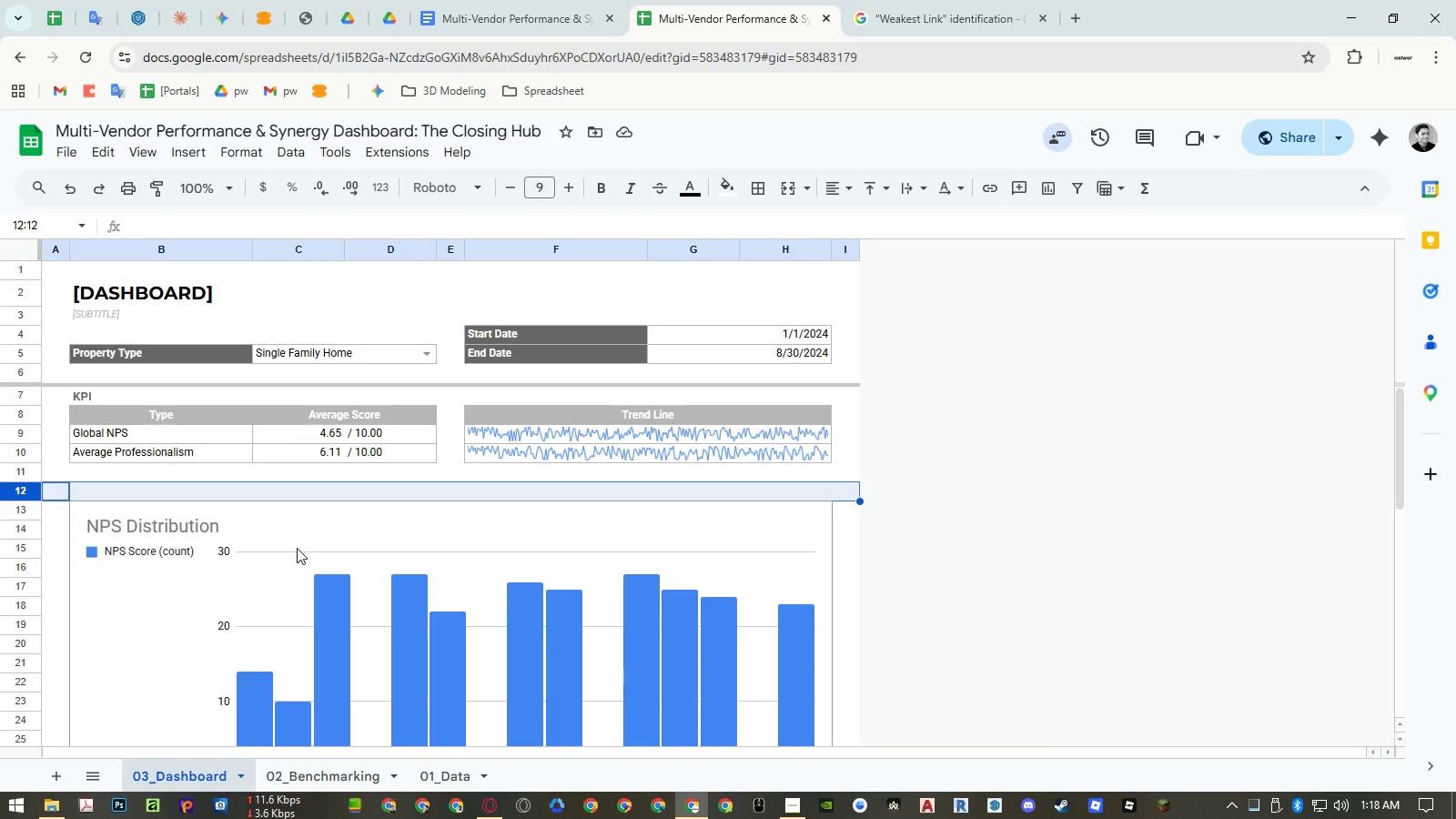 
double_click([298, 548])
 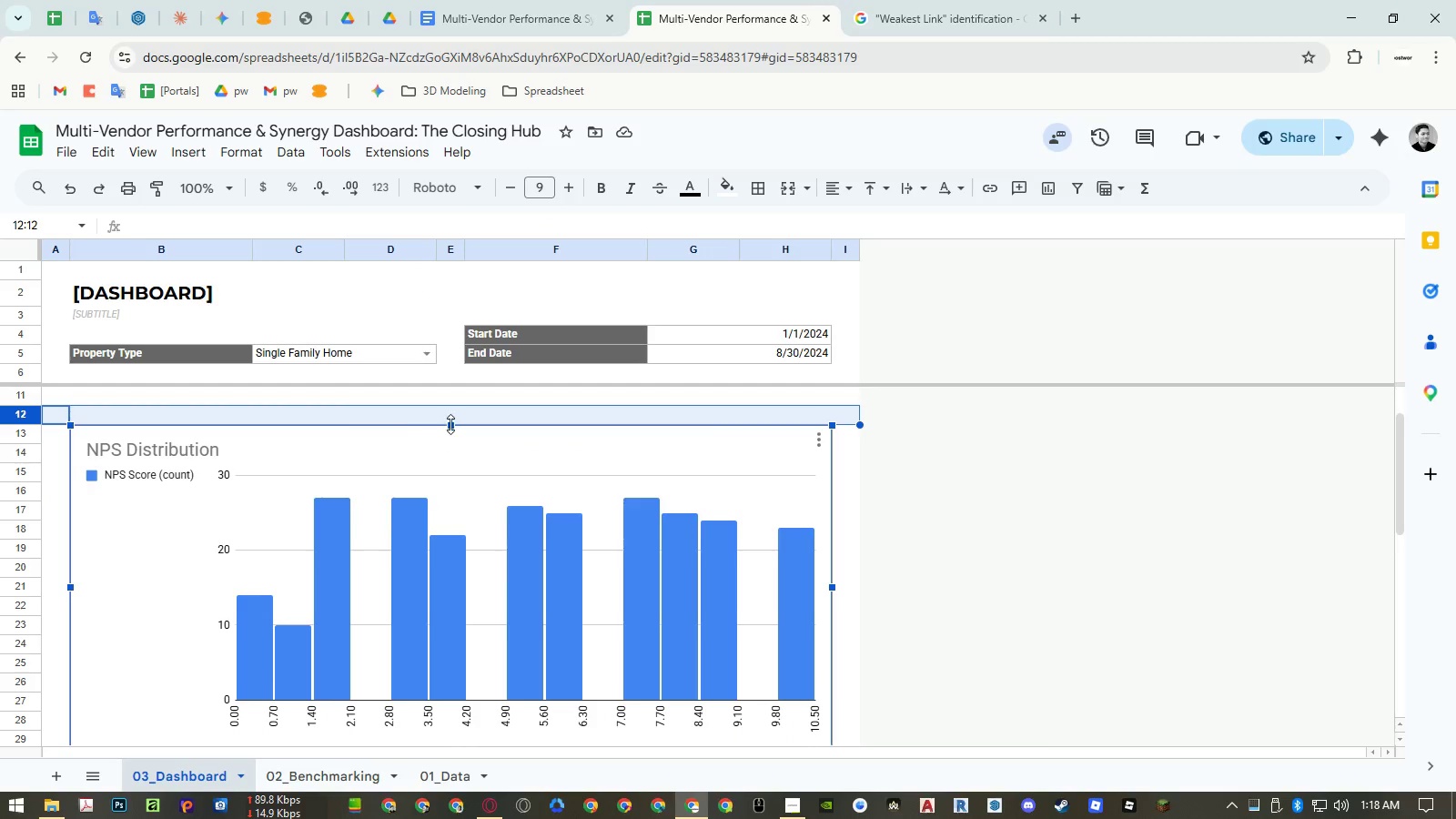 
left_click_drag(start_coordinate=[451, 424], to_coordinate=[456, 403])
 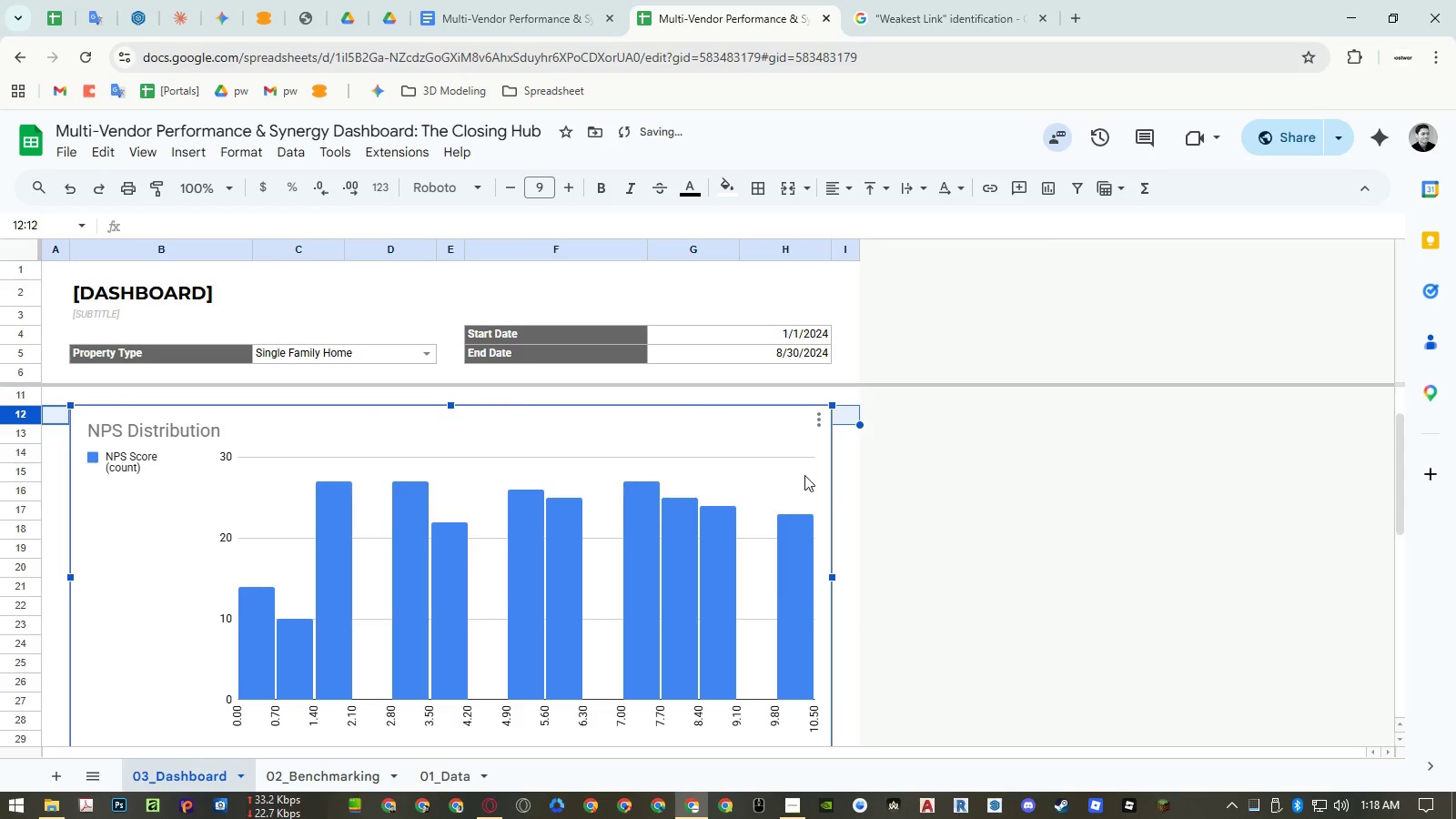 
left_click([842, 474])
 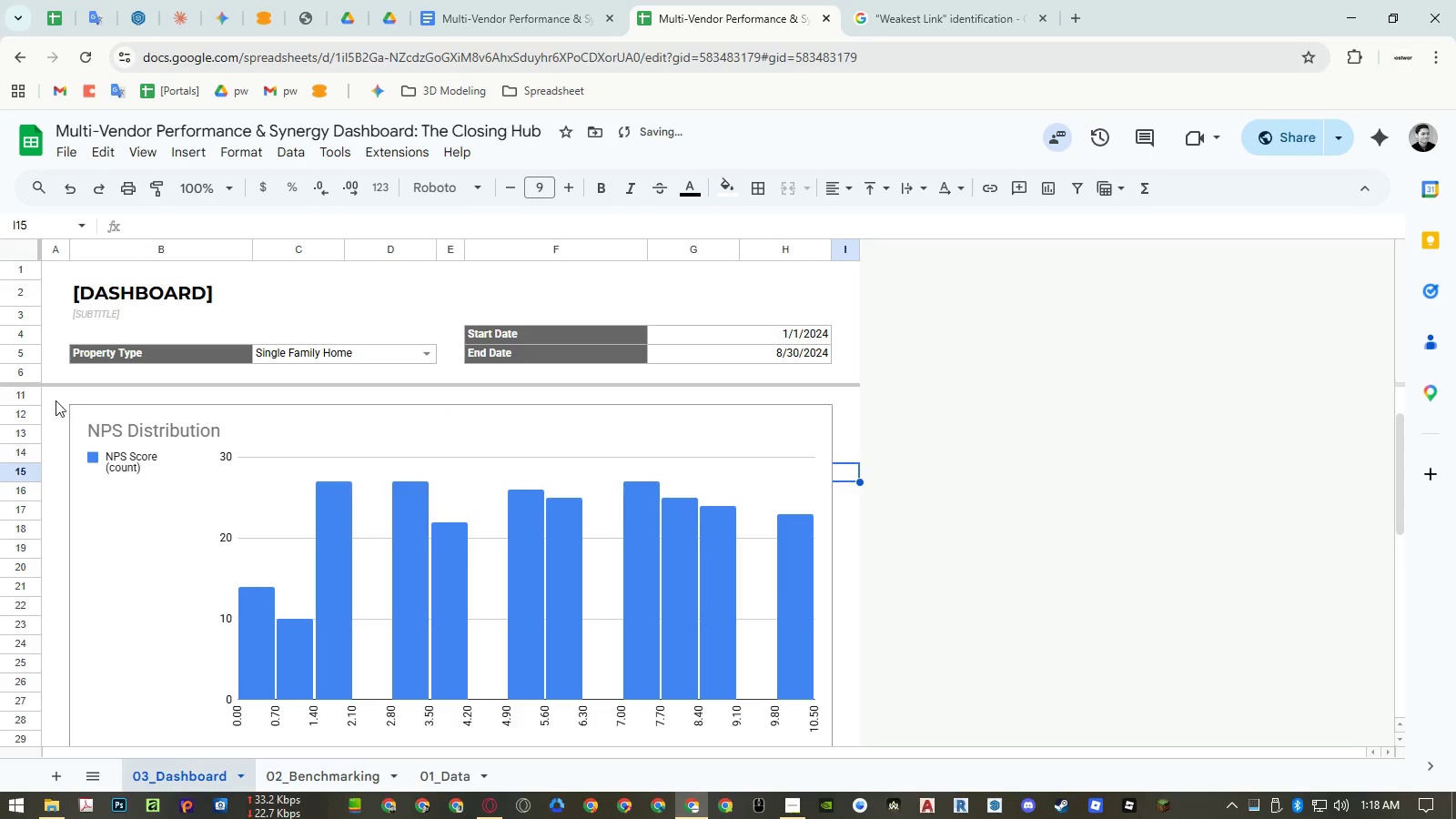 
left_click([26, 419])
 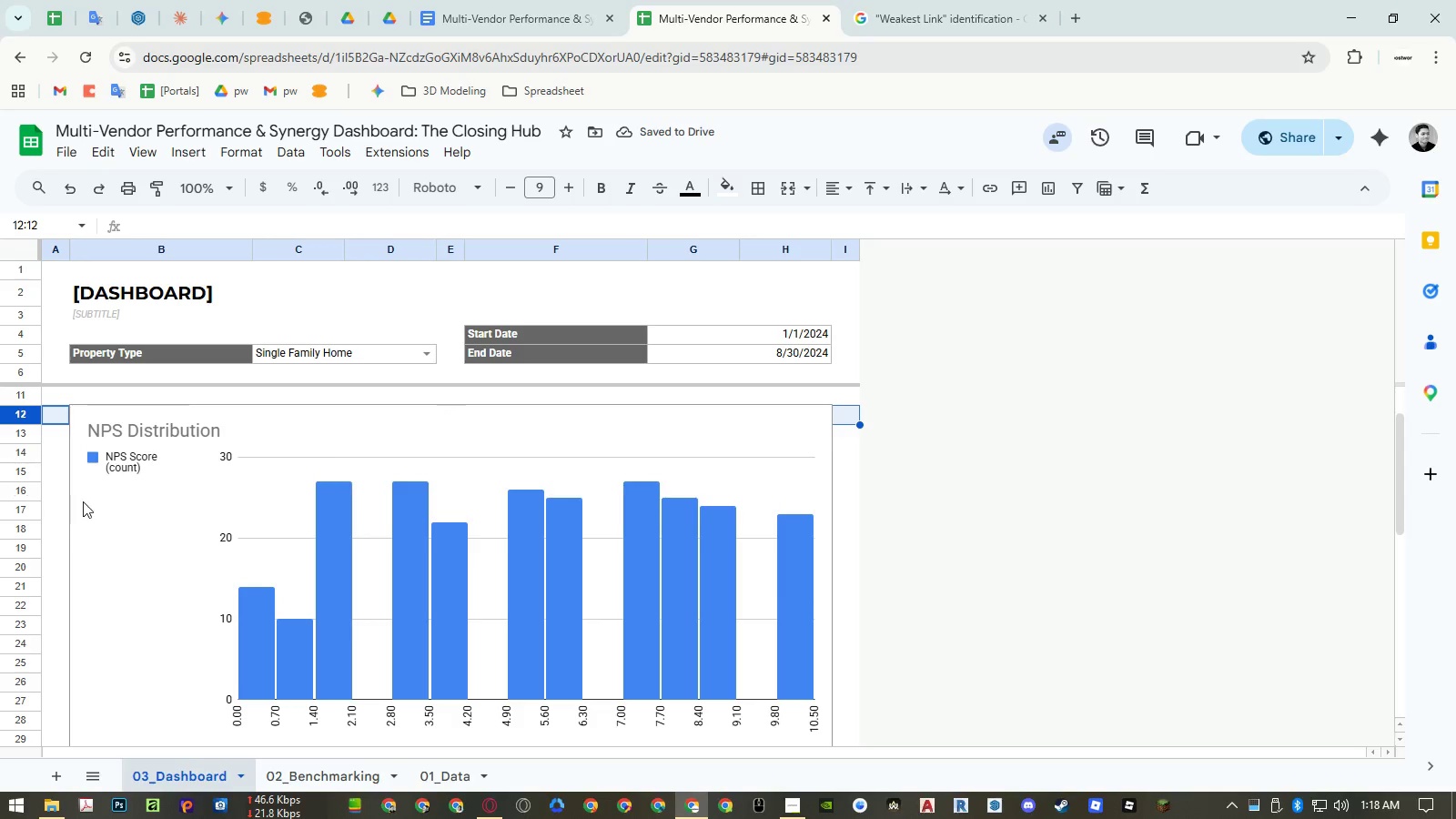 
left_click([413, 440])
 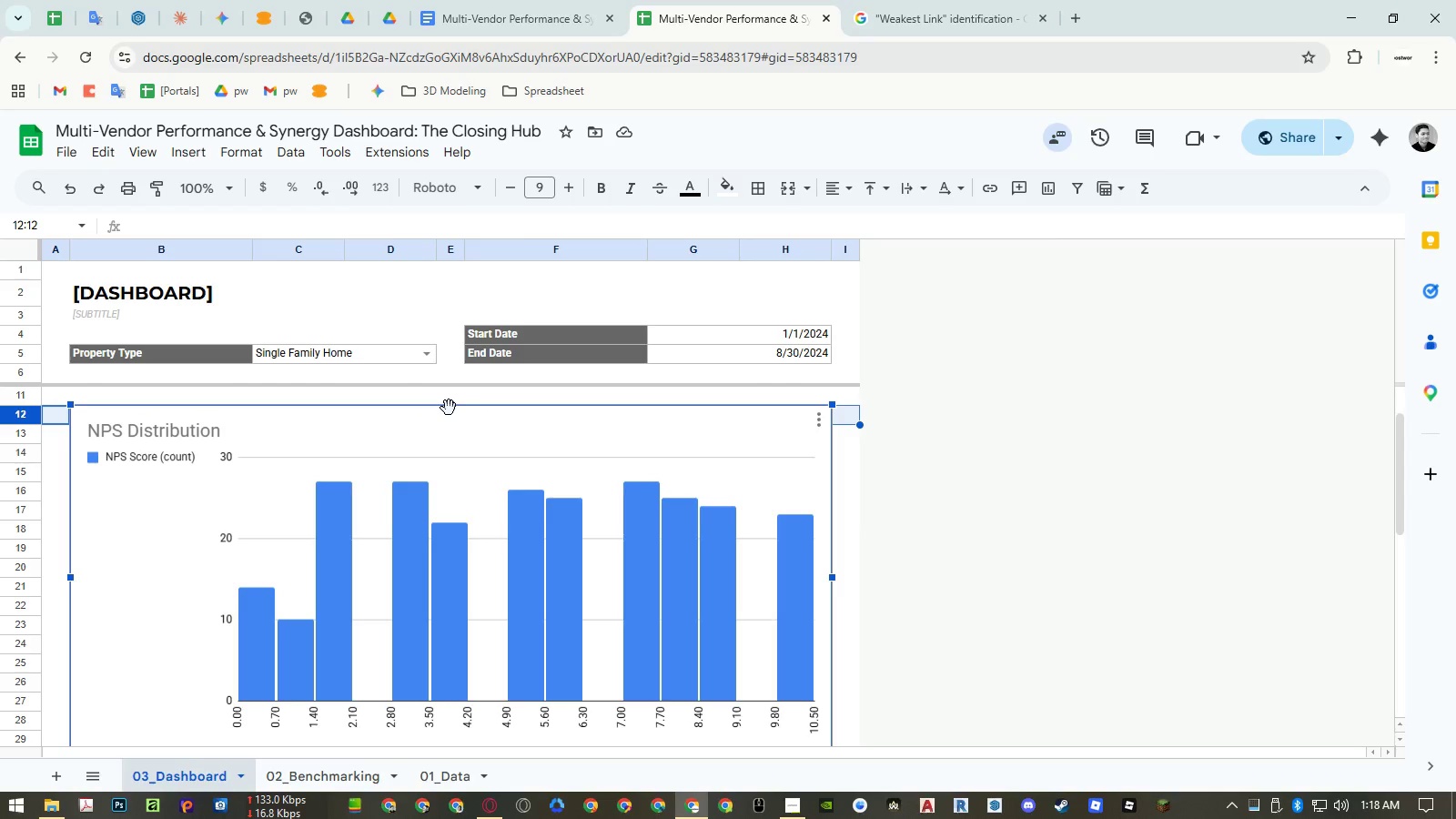 
wait(6.73)
 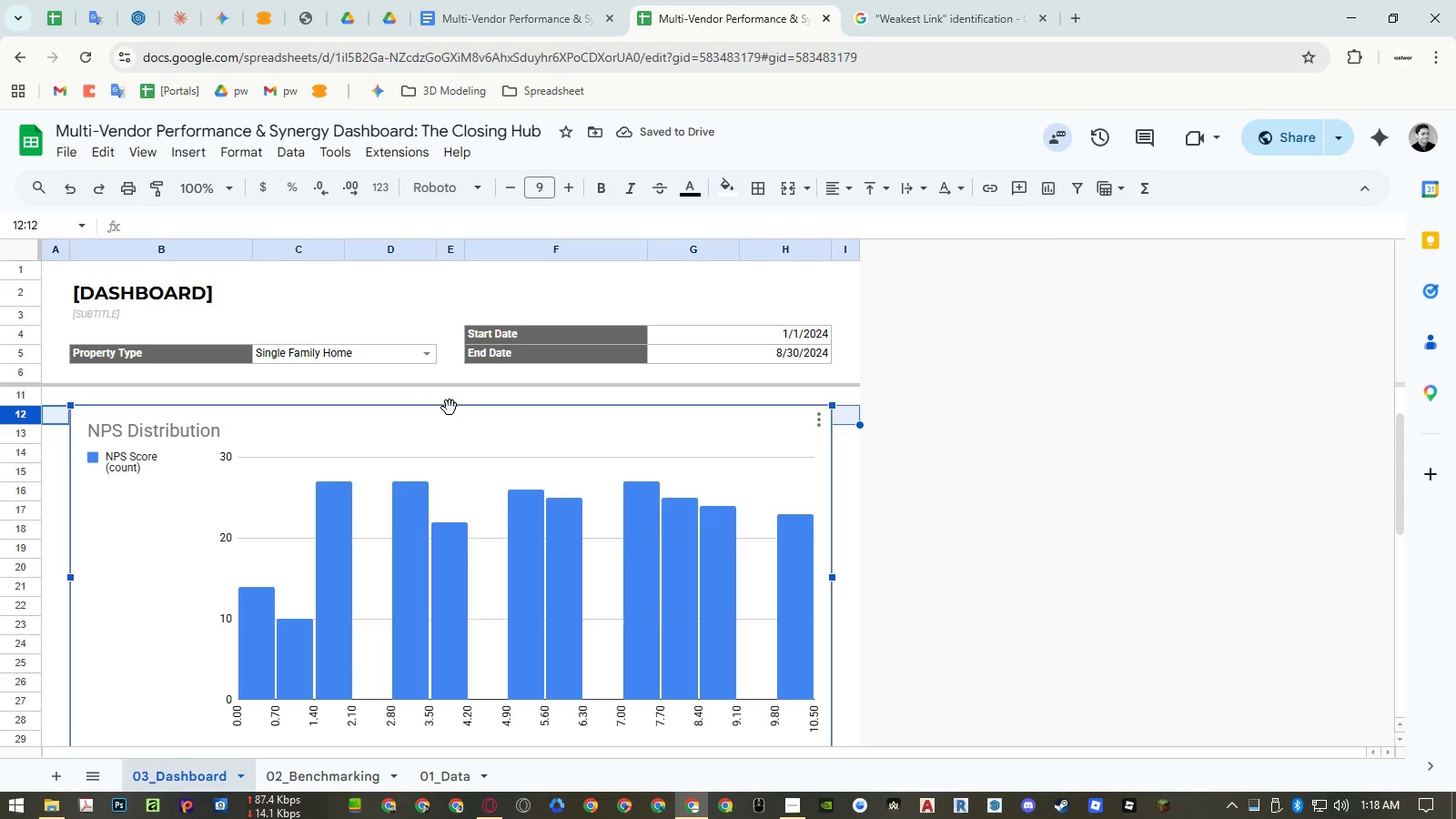 
left_click([843, 480])
 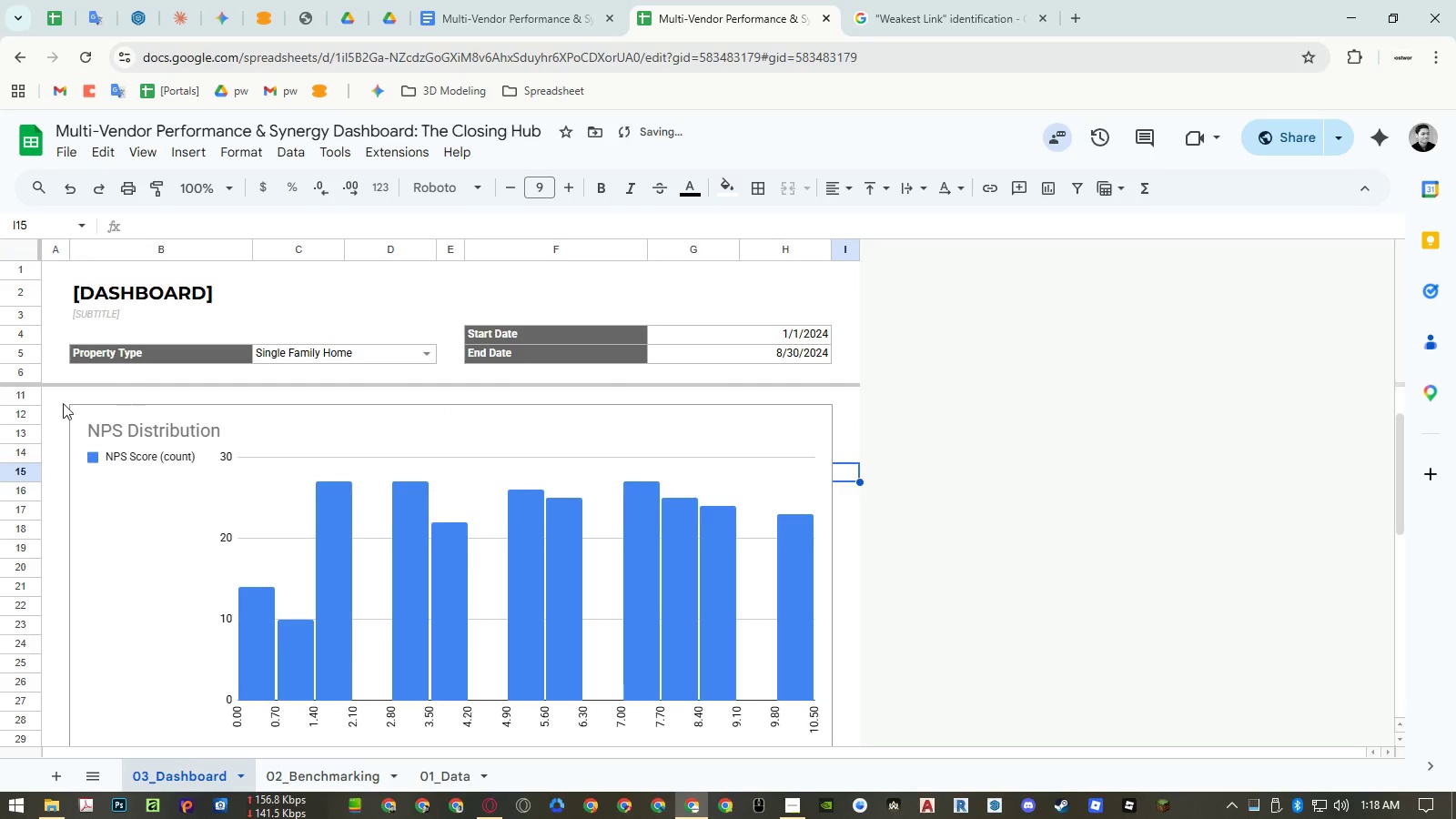 
left_click([26, 410])
 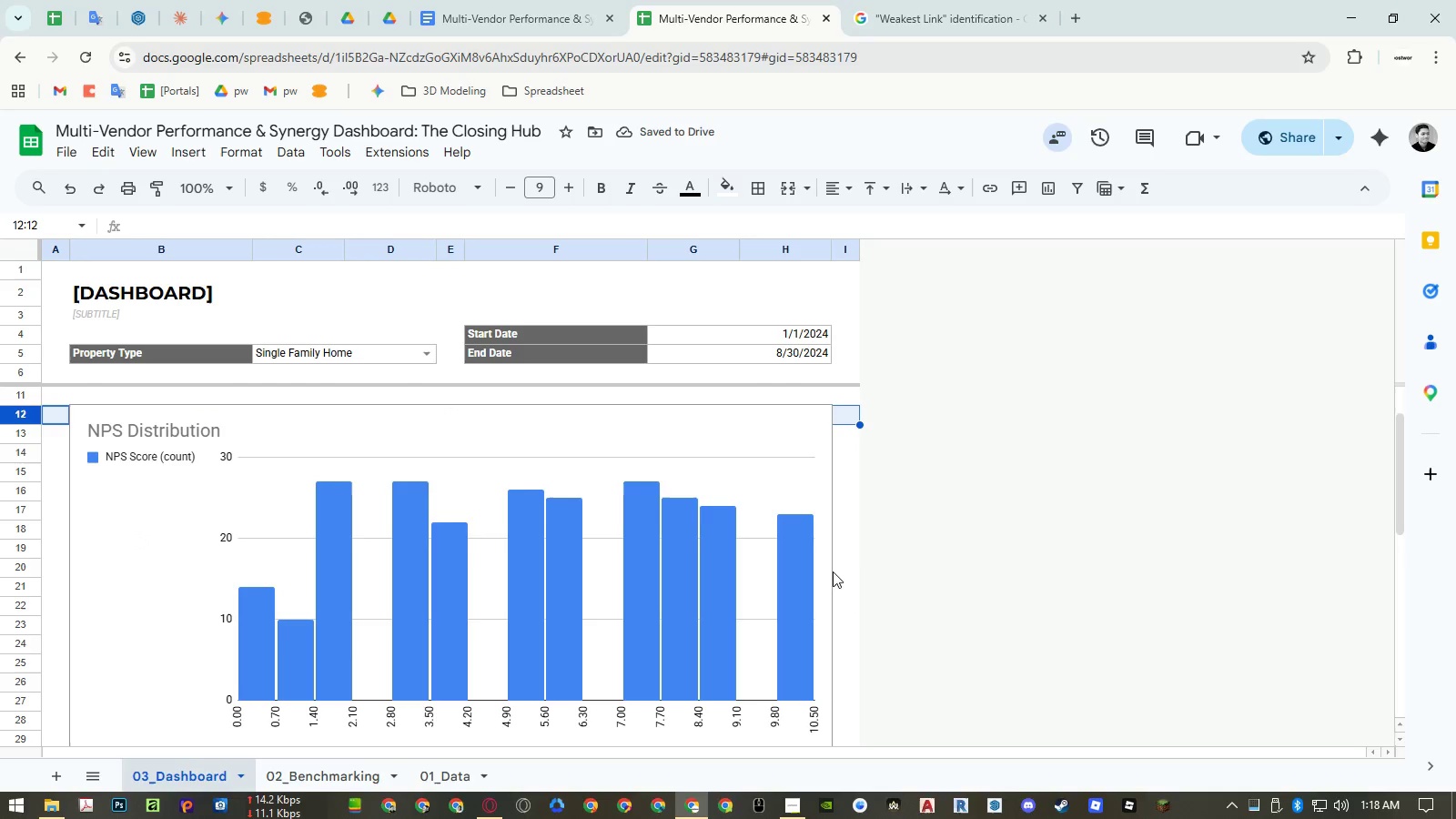 
left_click([854, 574])
 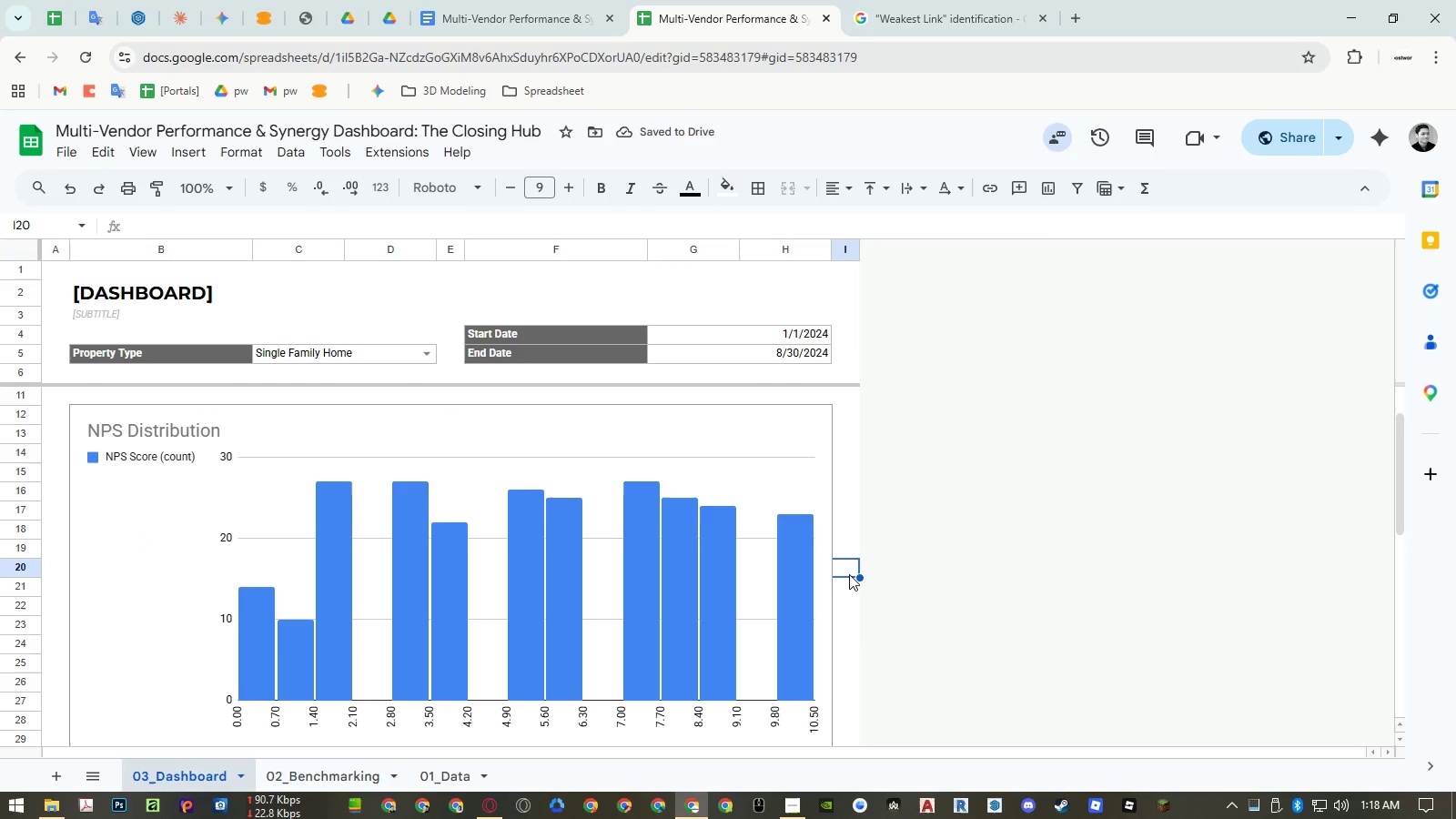 
key(Control+ControlRight)
 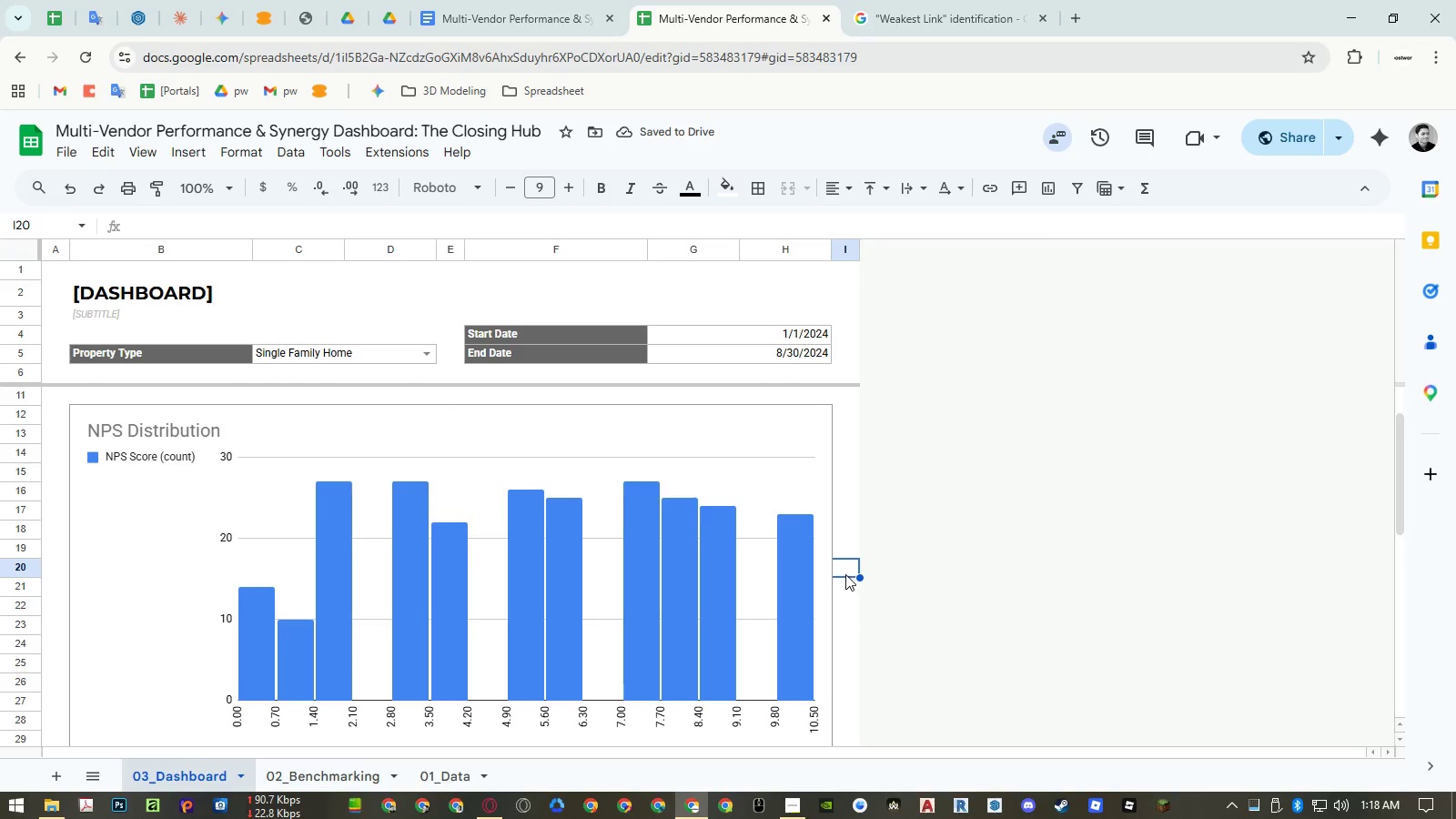 
key(Control+P)
 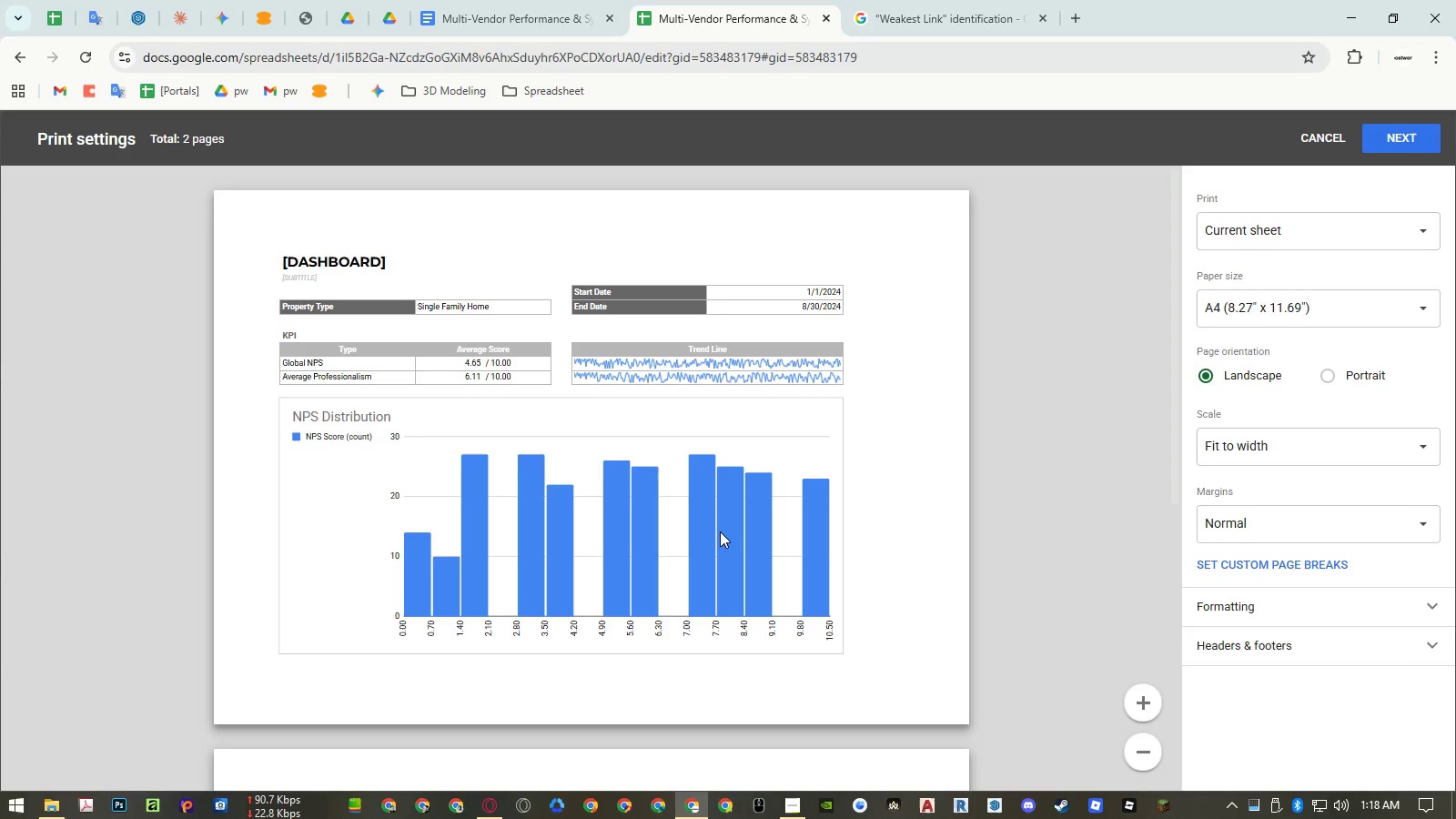 
scroll: coordinate [720, 531], scroll_direction: down, amount: 6.0
 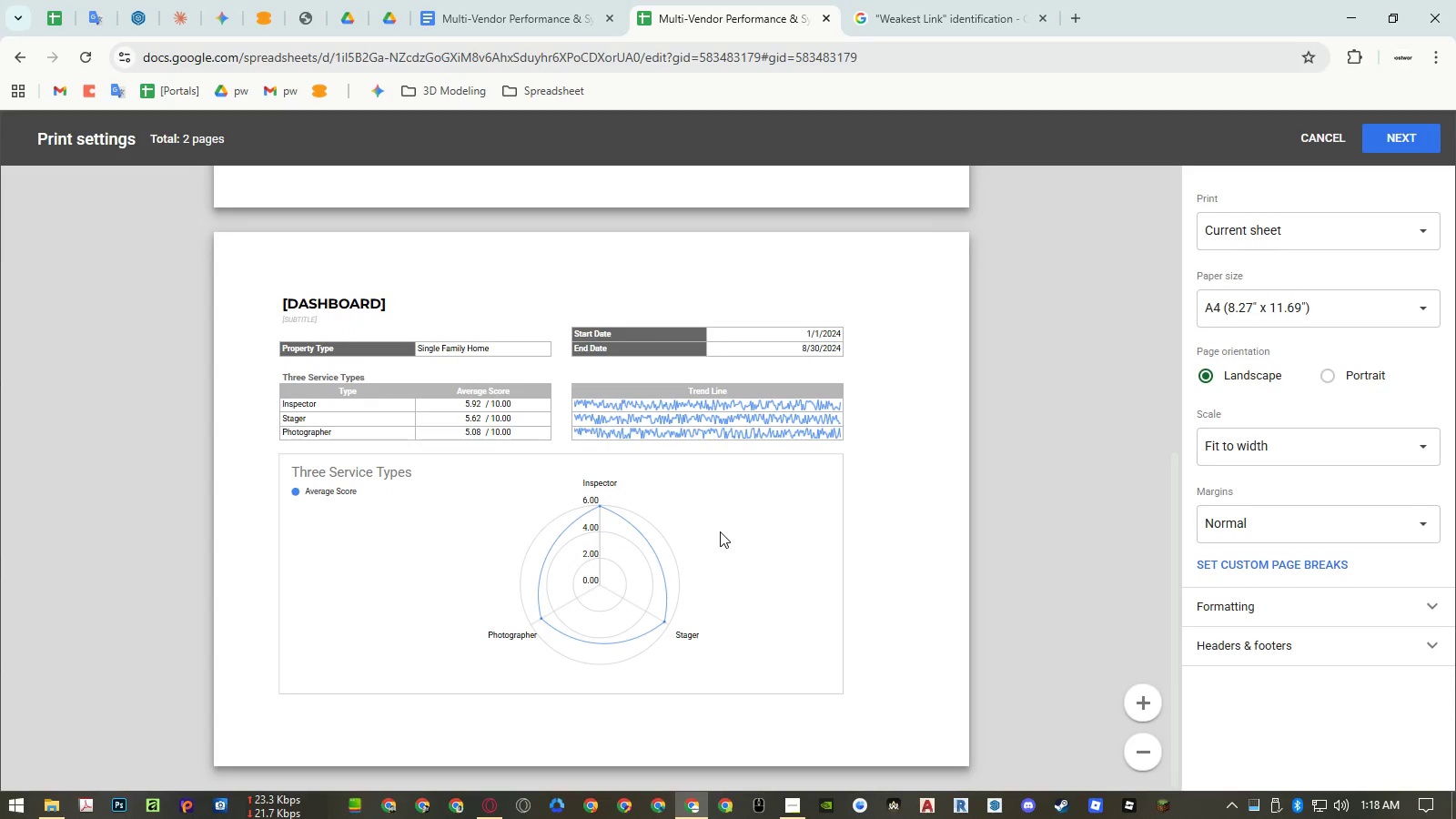 
key(Escape)
 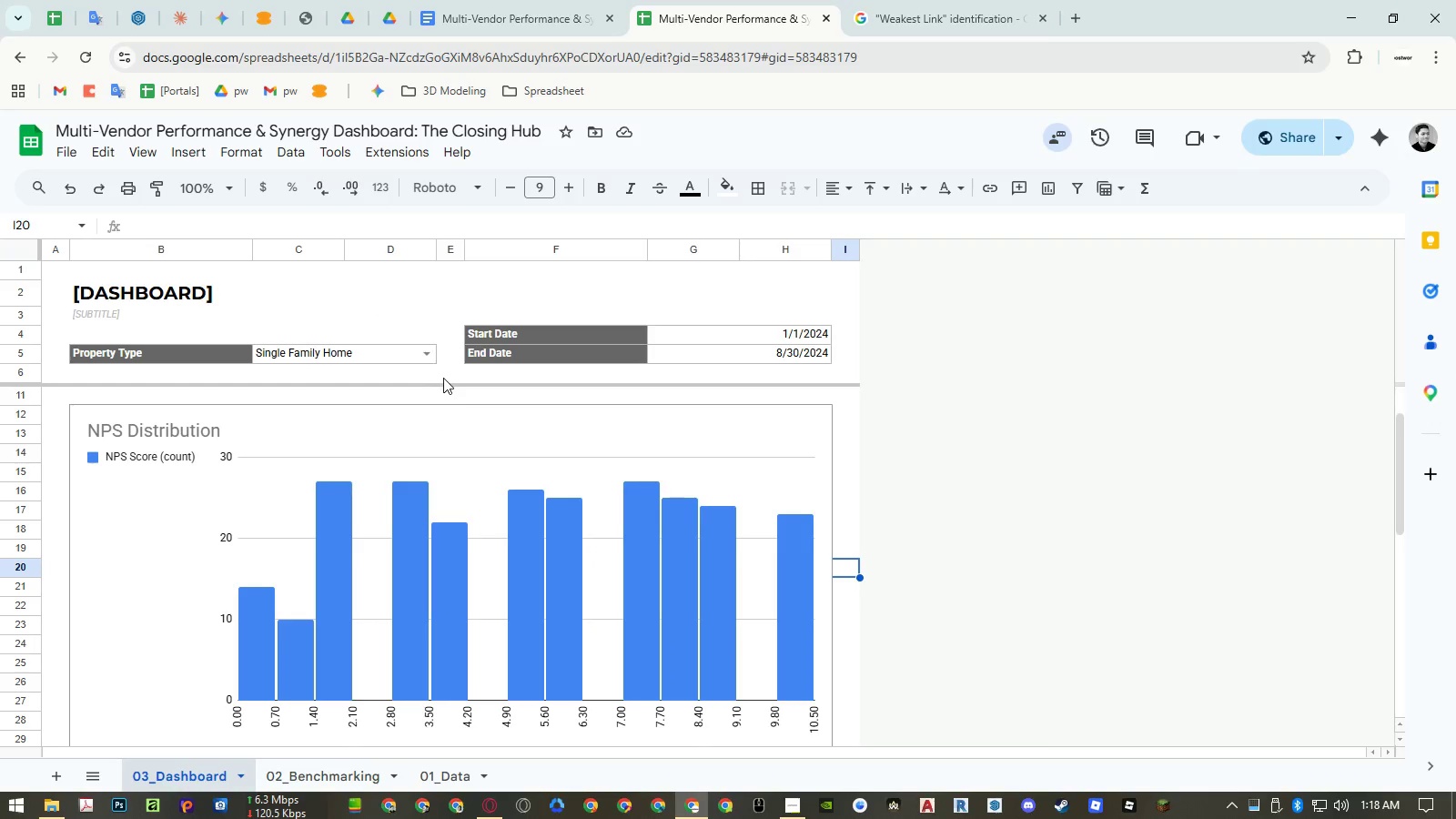 
scroll: coordinate [720, 531], scroll_direction: up, amount: 6.0
 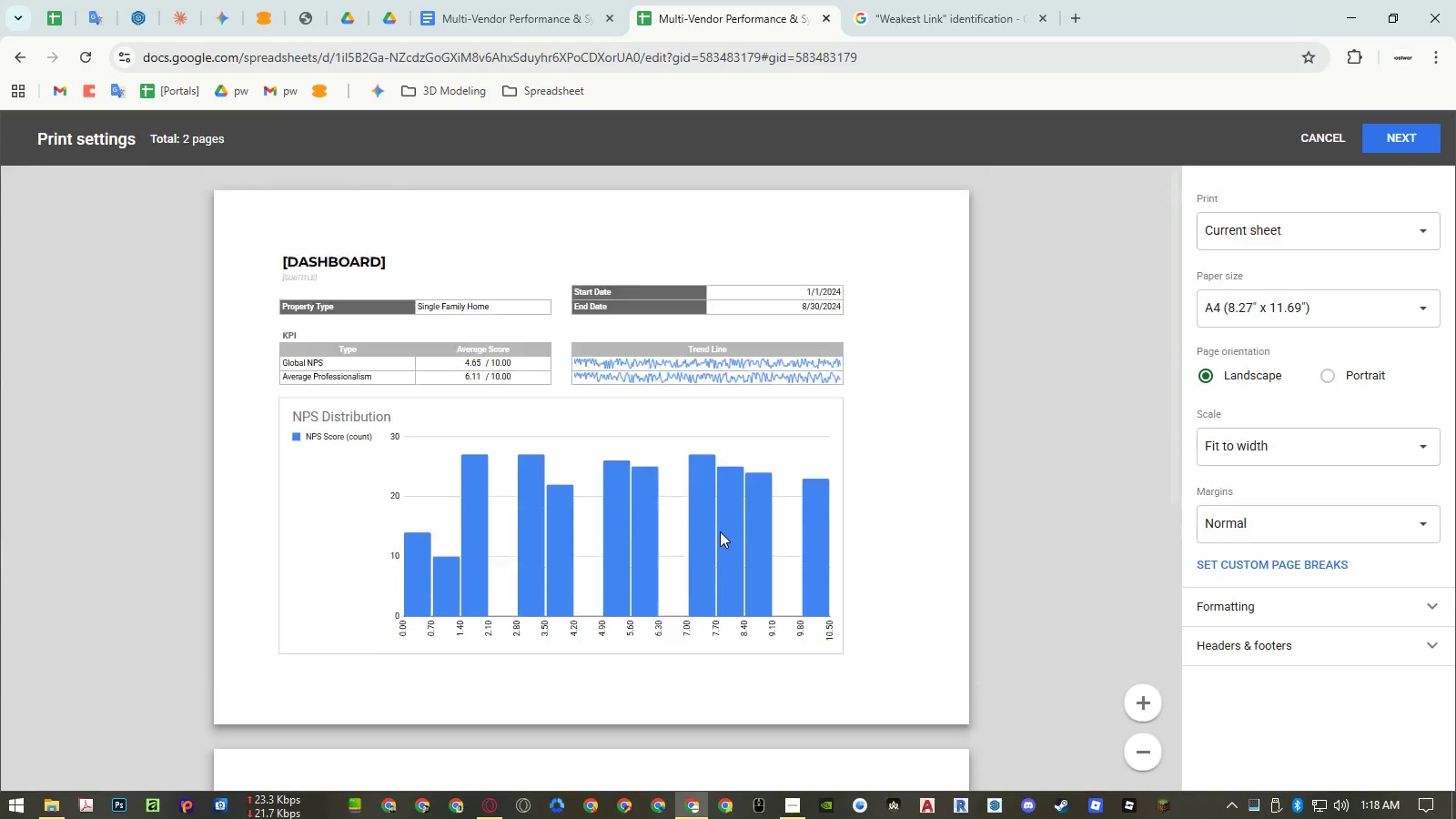 
left_click([428, 359])
 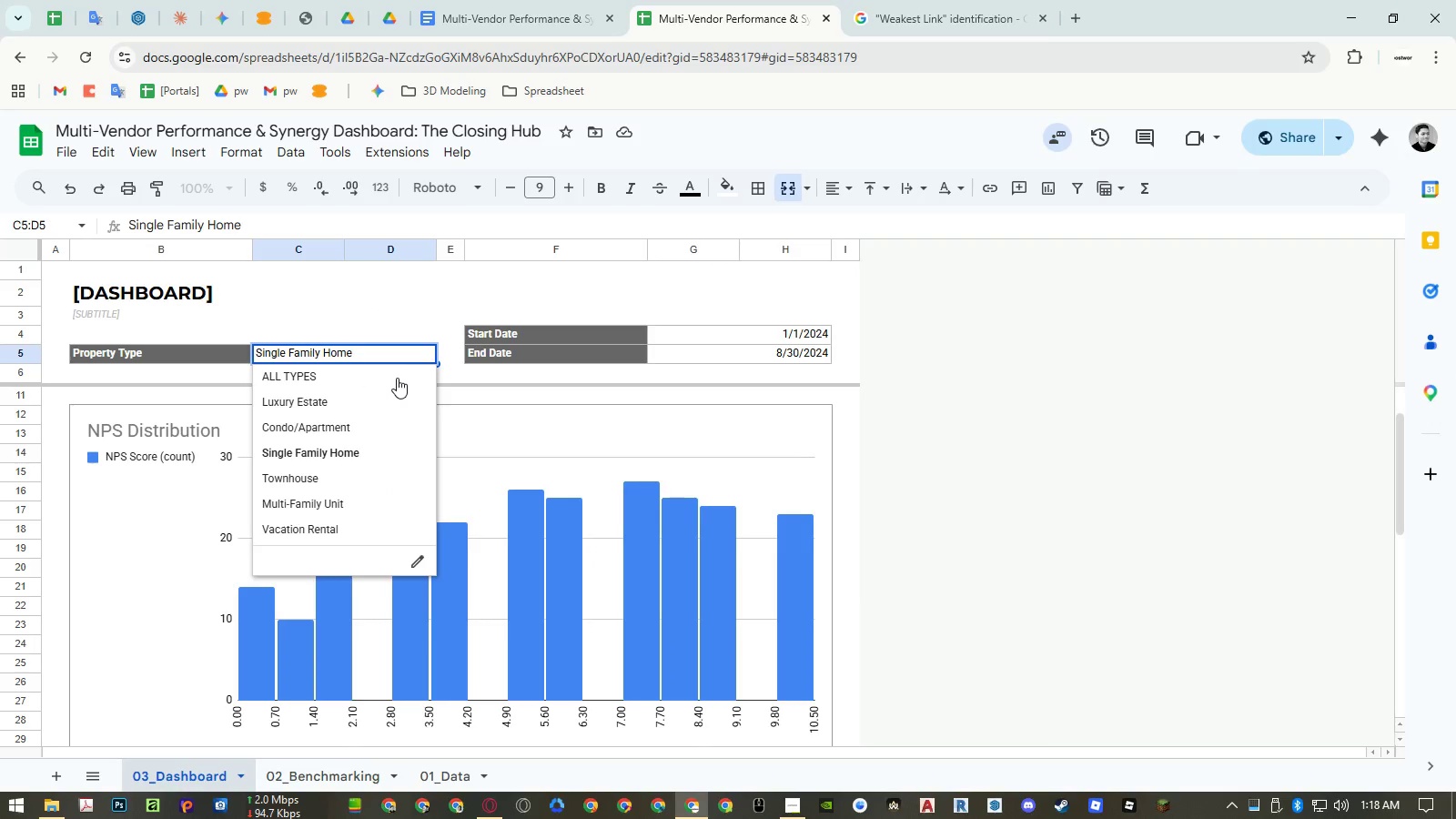 
left_click([397, 378])
 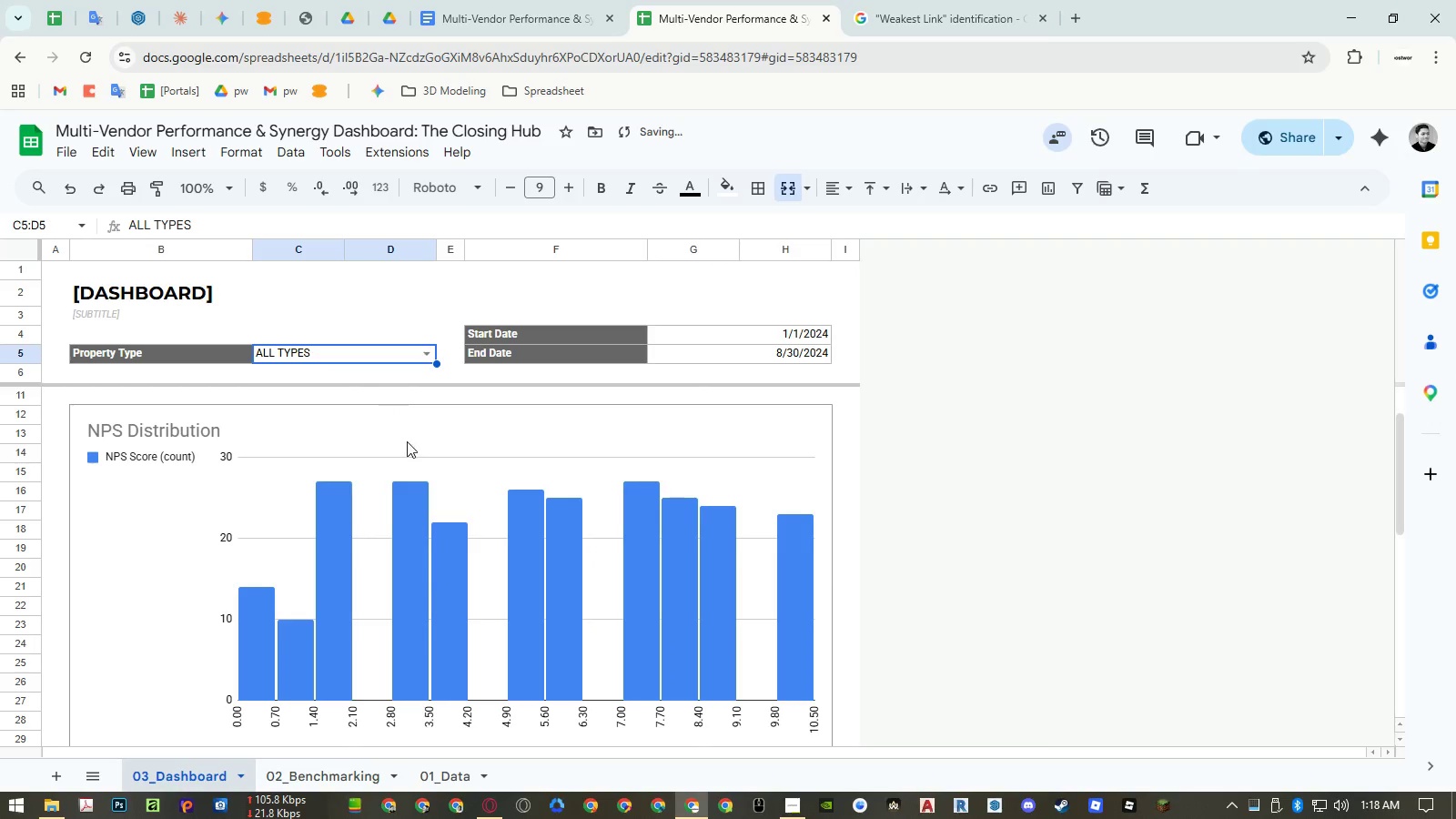 
scroll: coordinate [417, 463], scroll_direction: up, amount: 6.0
 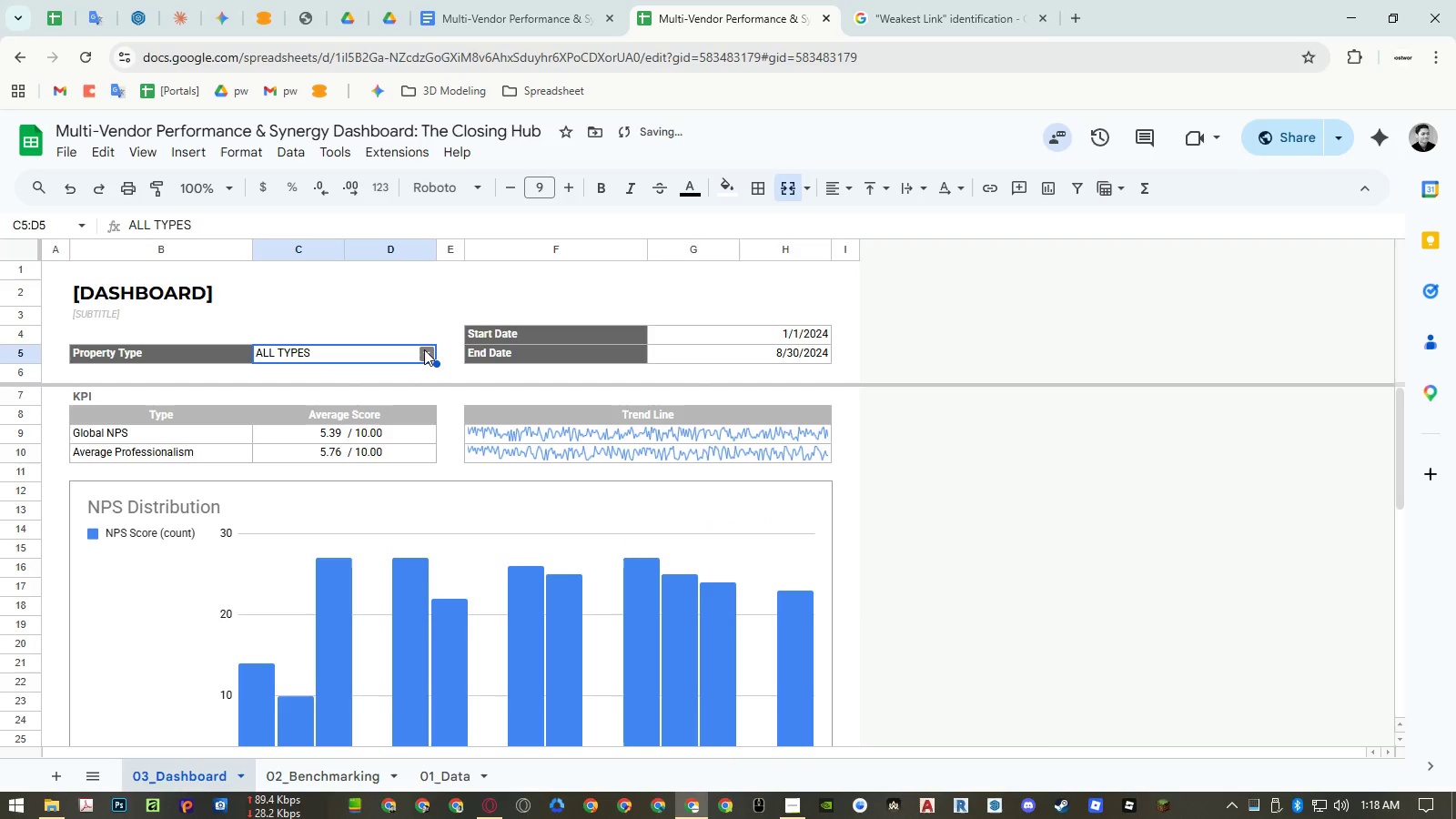 
left_click([424, 349])
 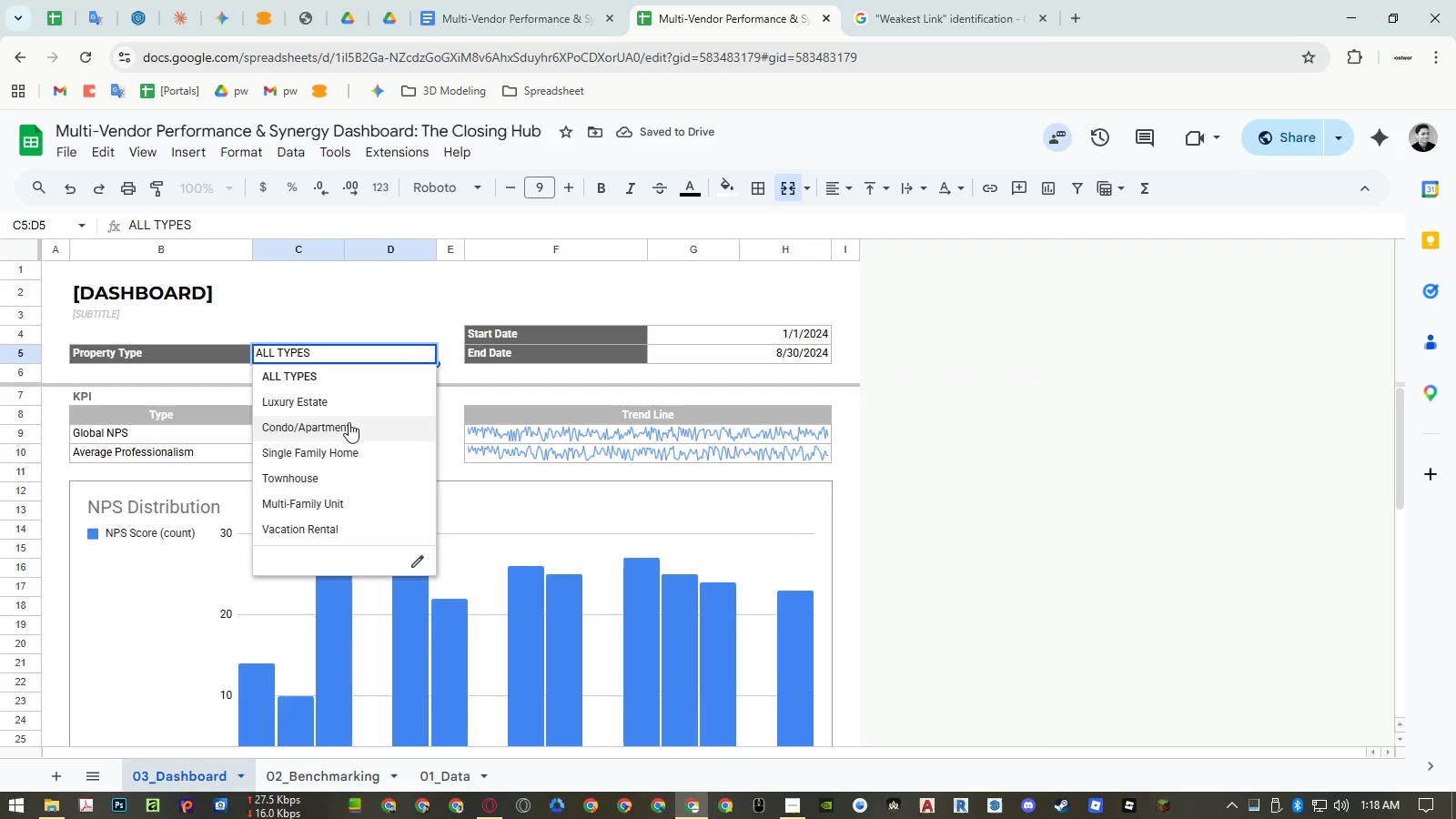 
left_click([348, 423])
 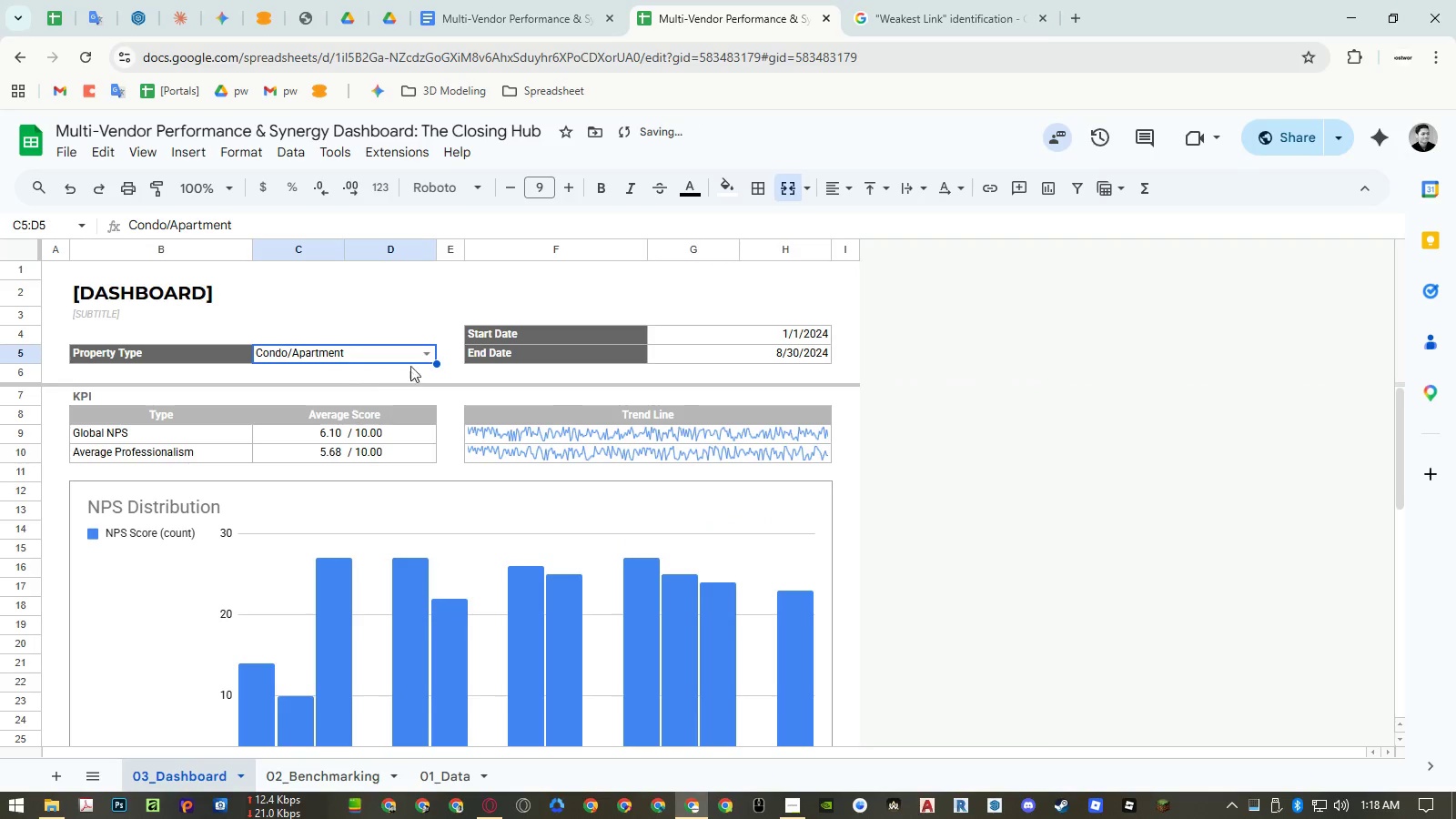 
left_click([422, 354])
 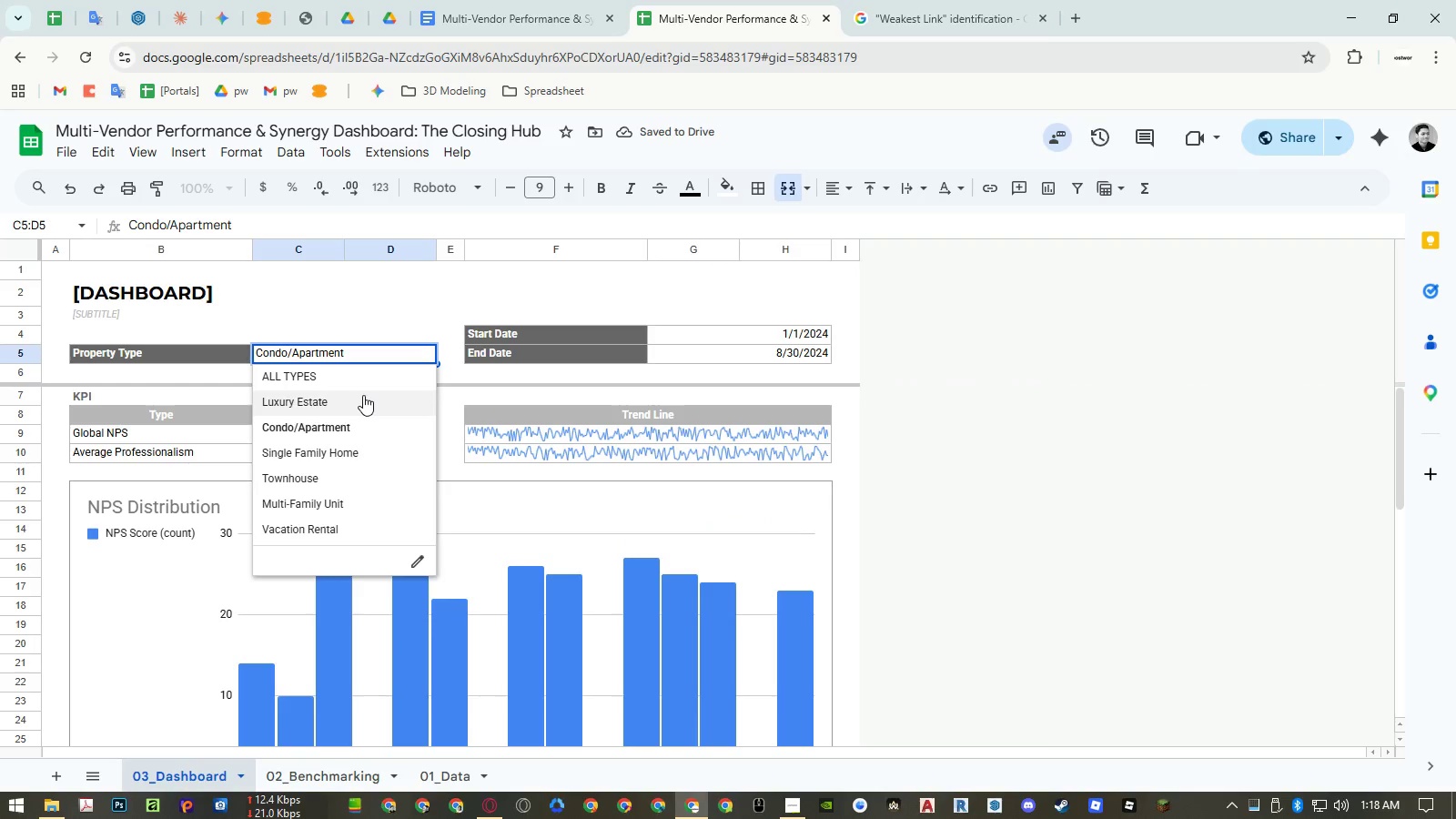 
left_click([363, 395])
 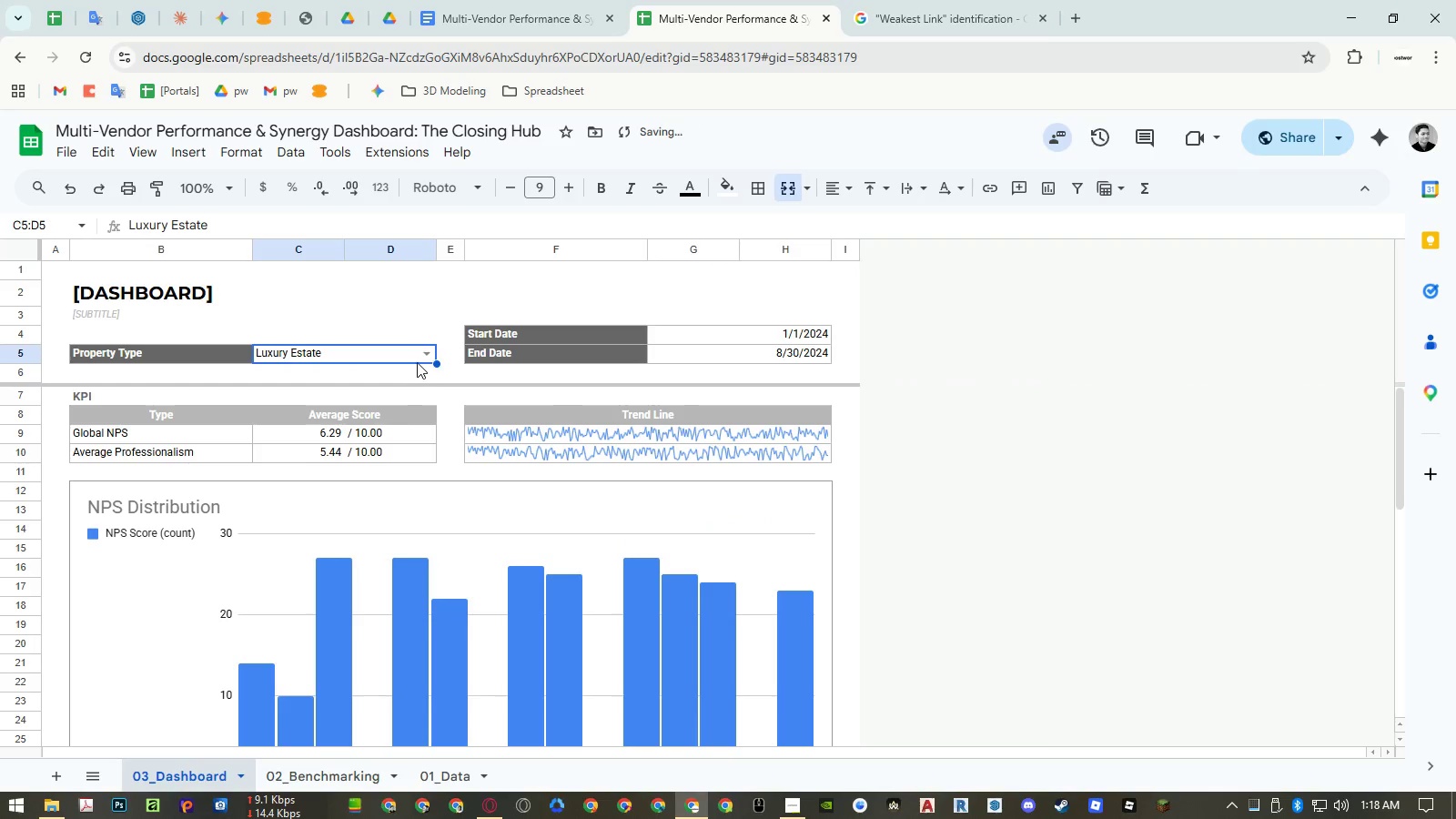 
left_click([419, 356])
 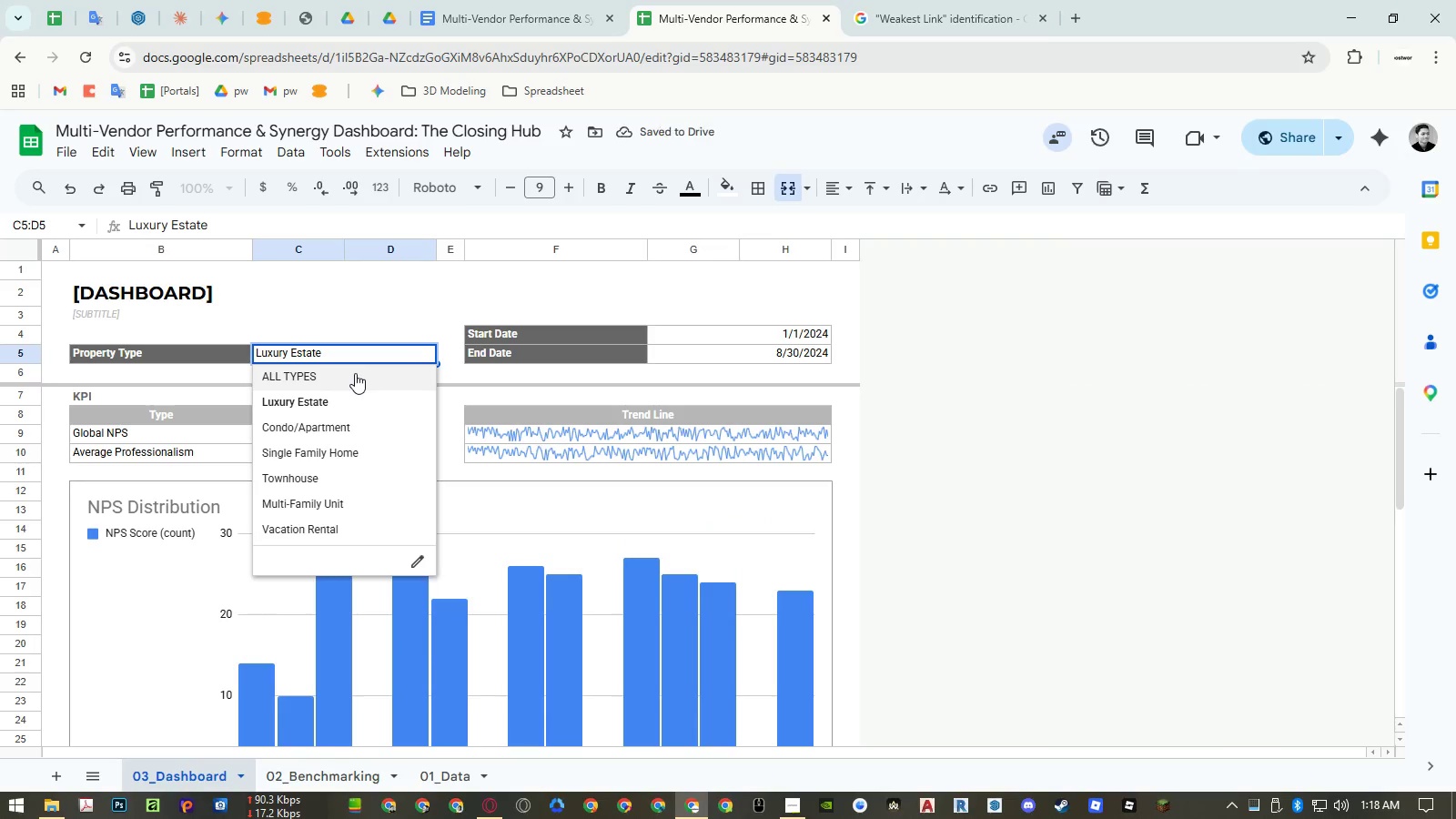 
left_click([355, 373])
 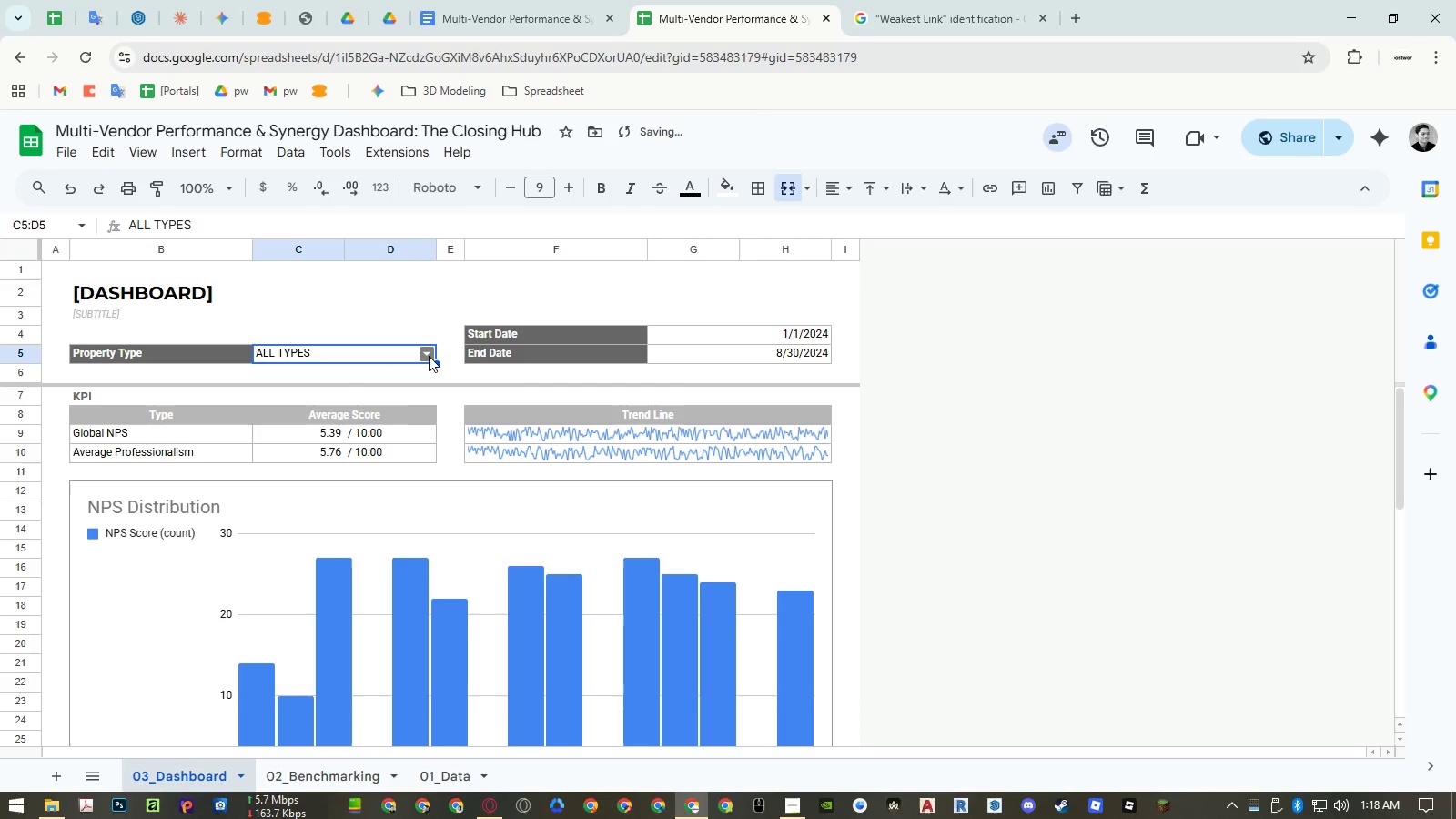 
left_click([430, 356])
 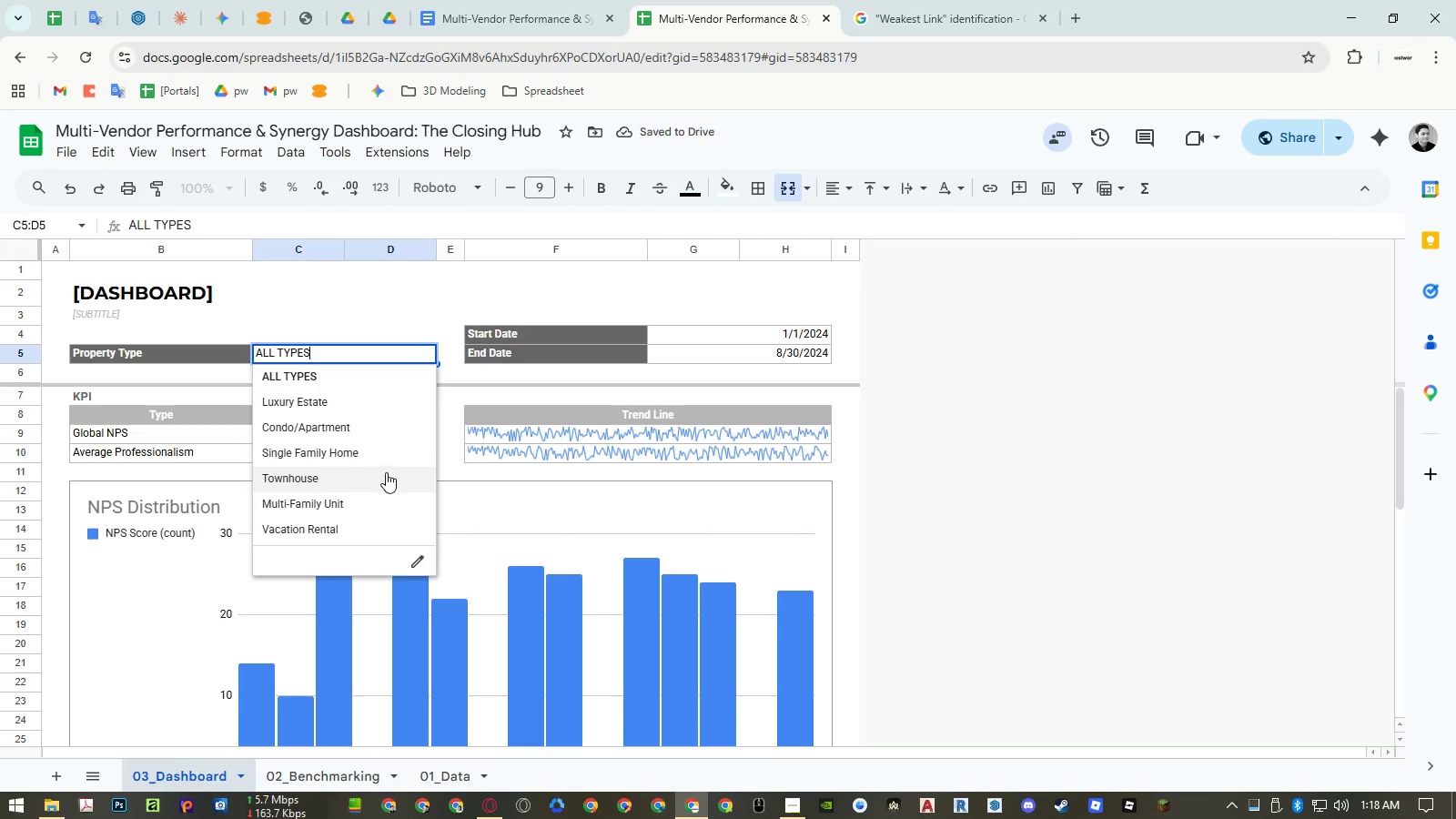 
left_click([390, 450])
 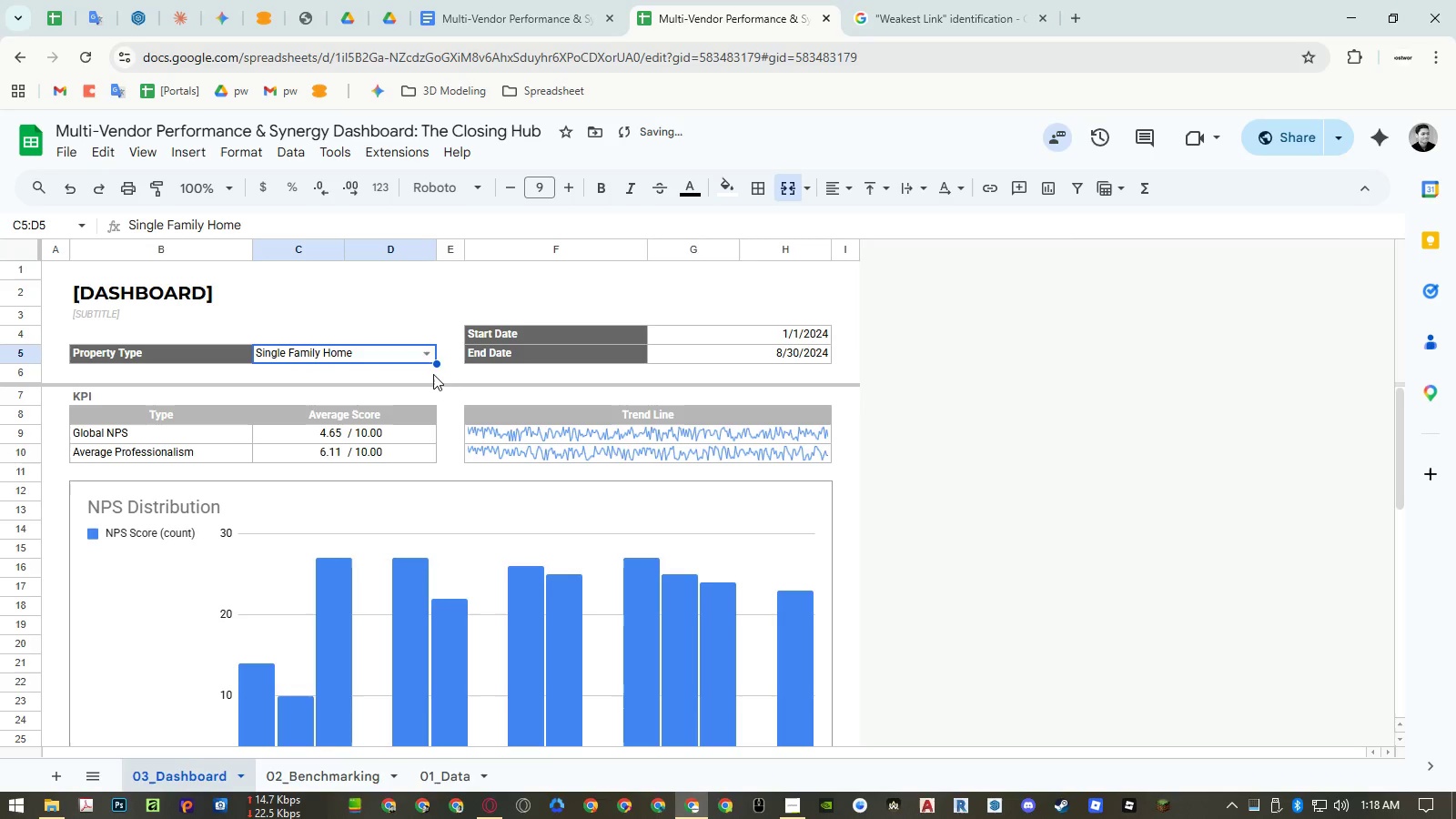 
left_click([429, 352])
 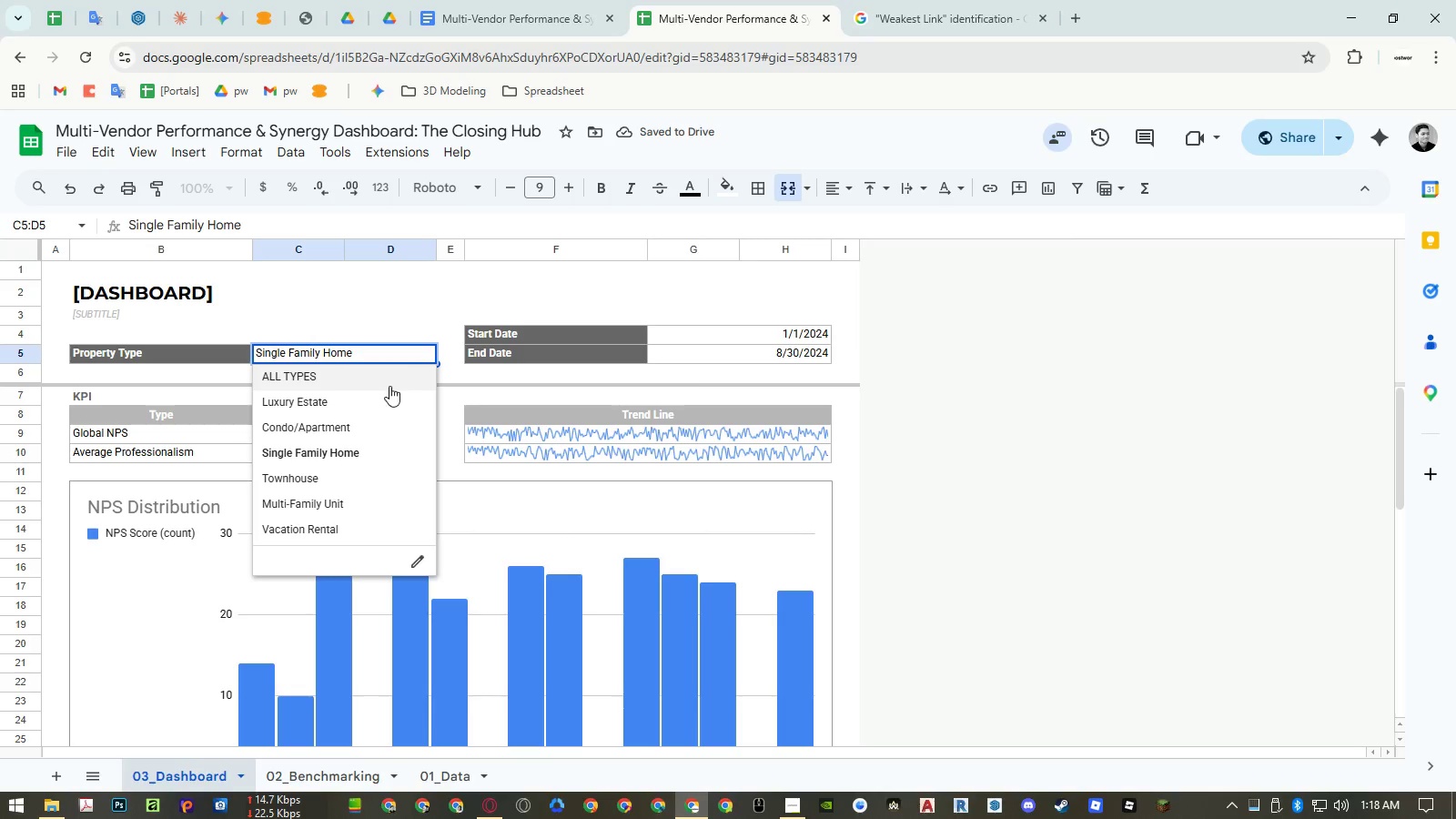 
left_click([386, 399])
 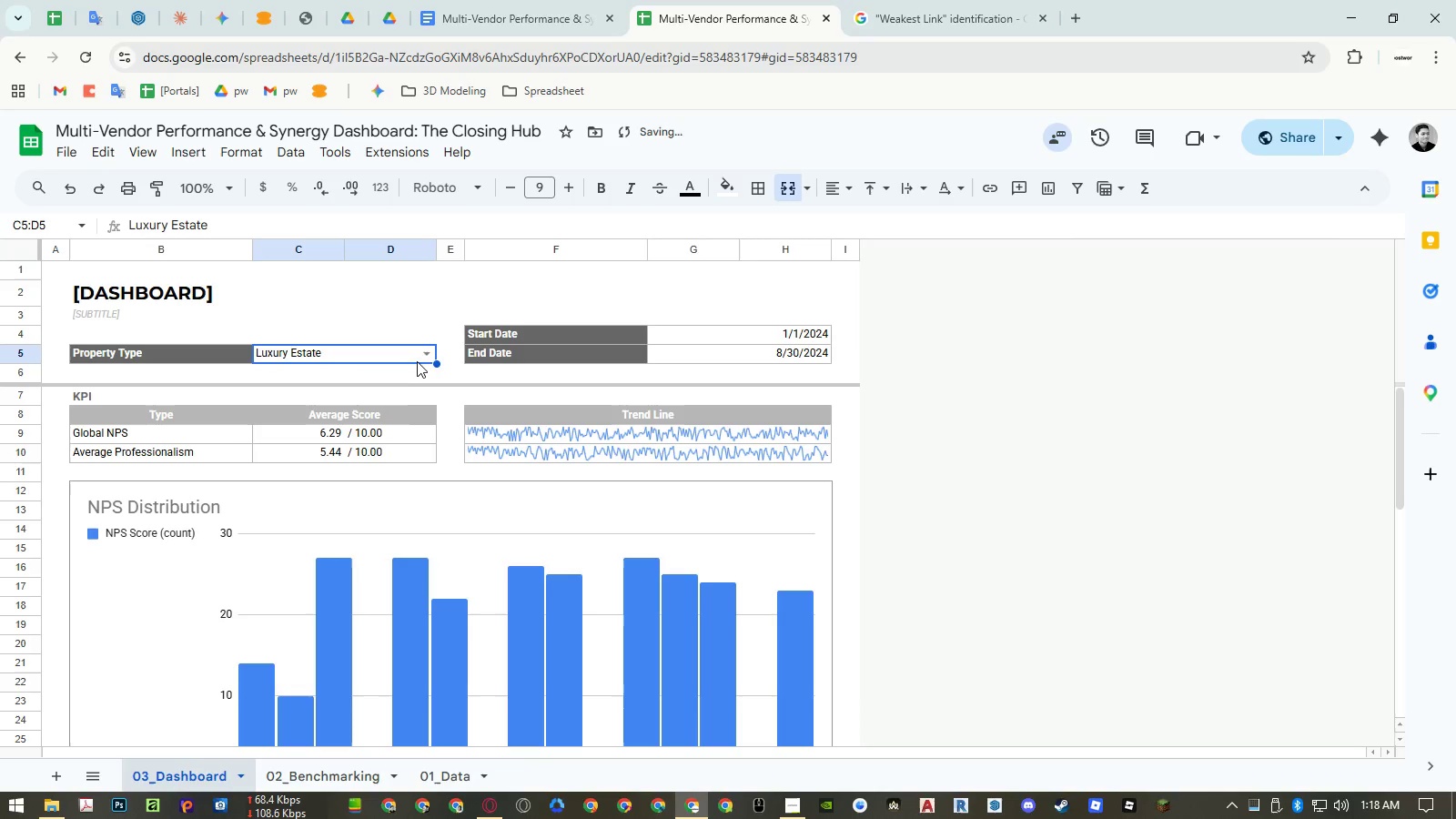 
left_click([430, 351])
 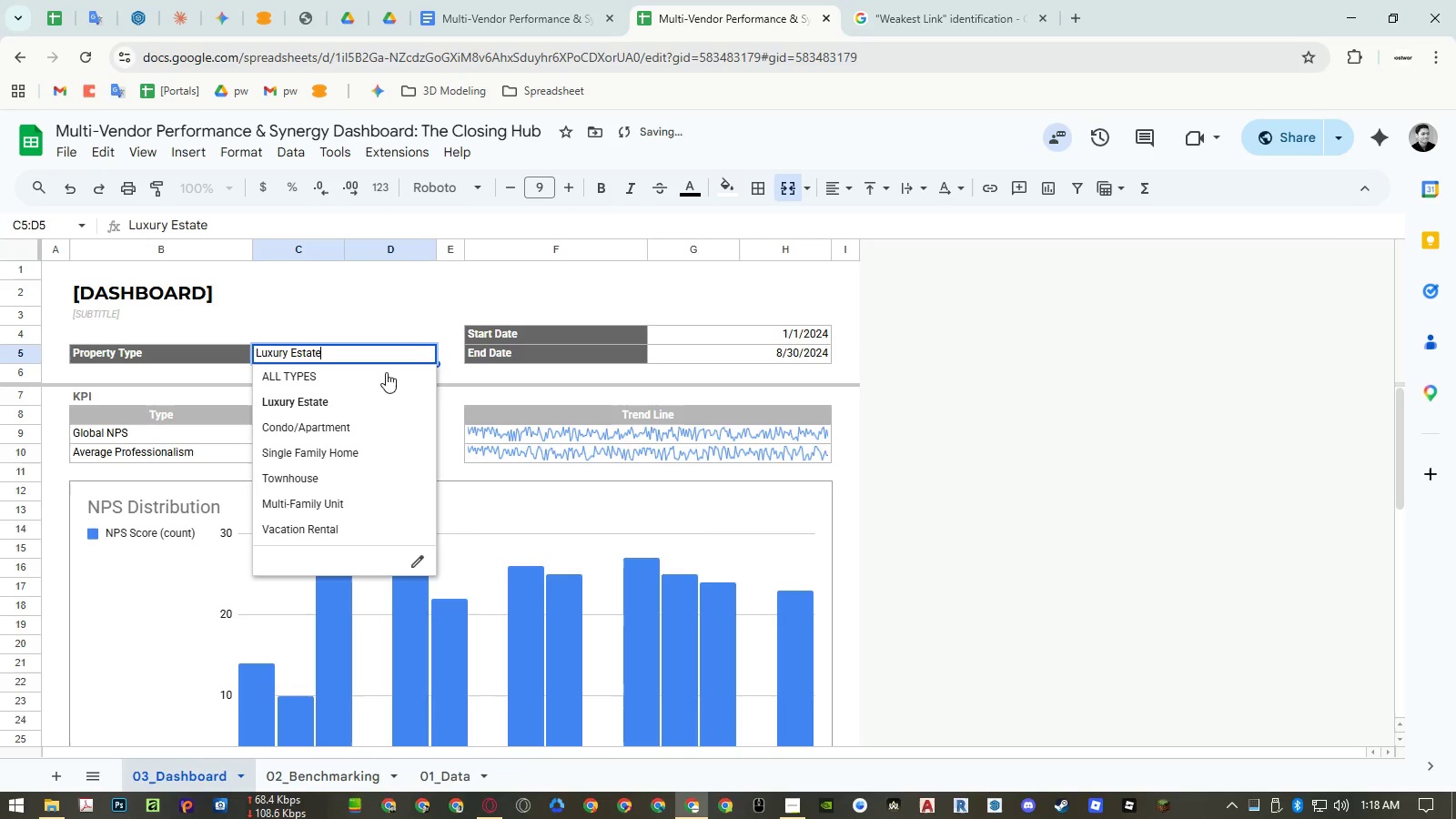 
left_click([383, 373])
 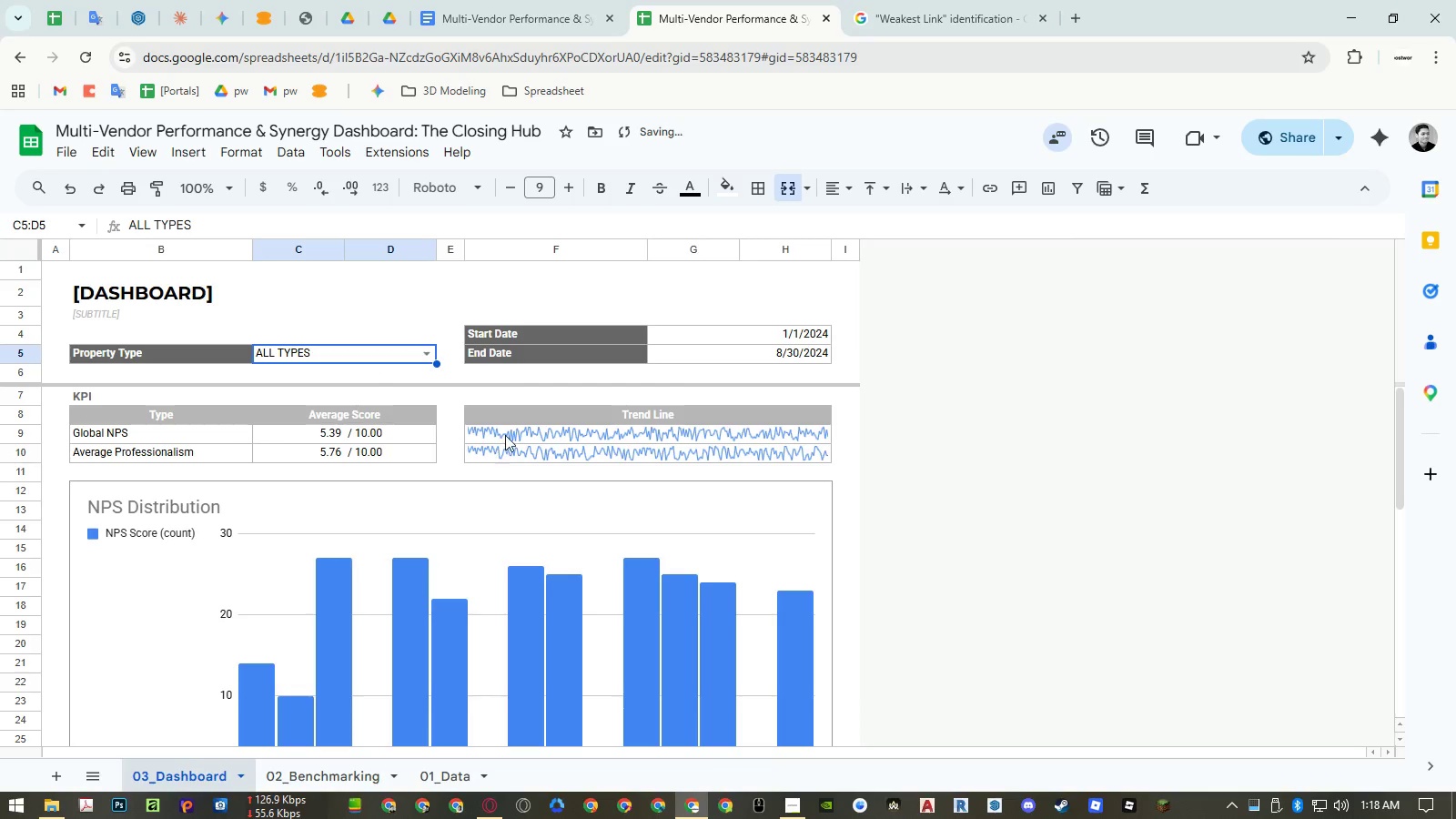 
left_click([506, 434])
 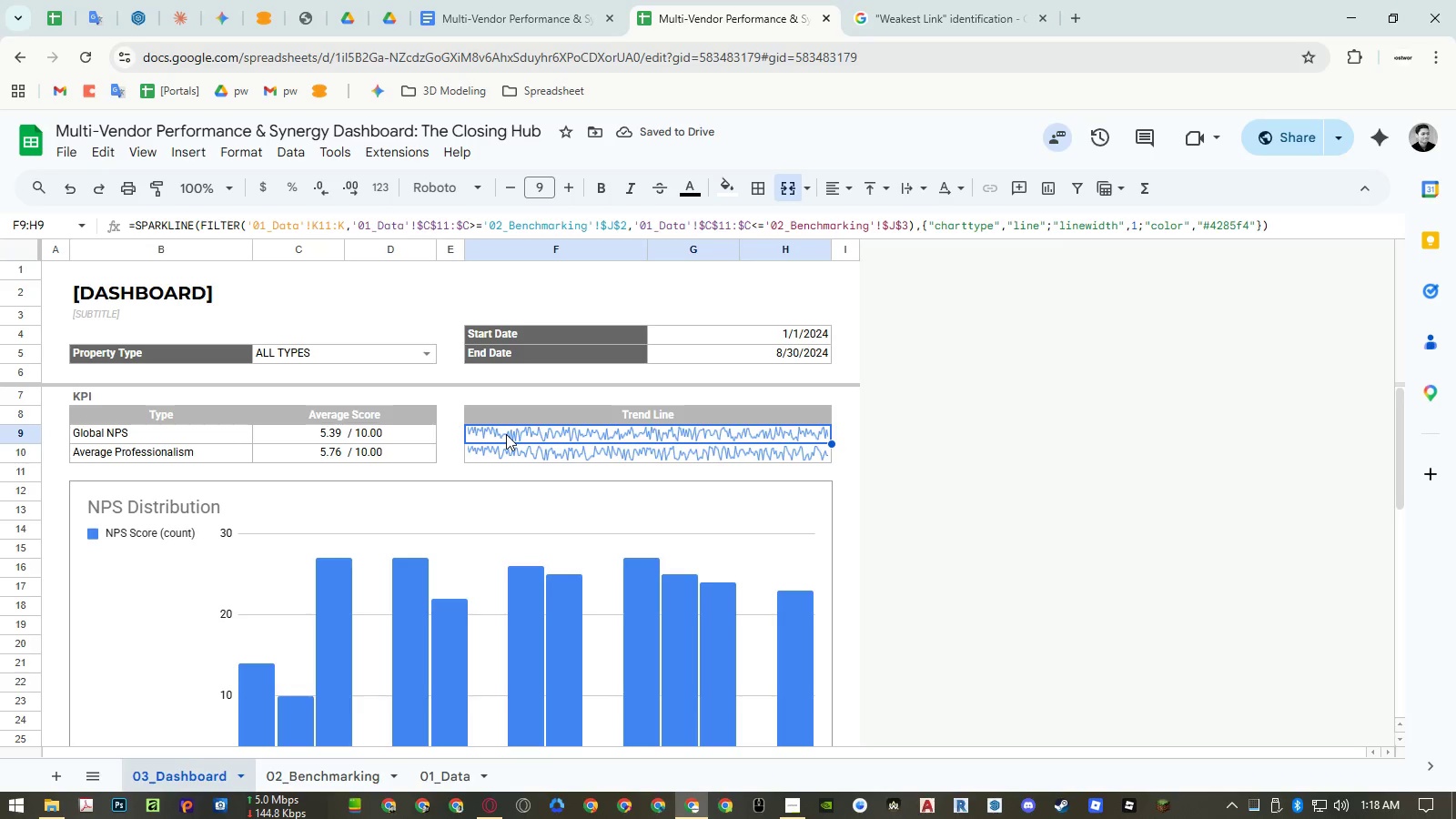 
wait(5.06)
 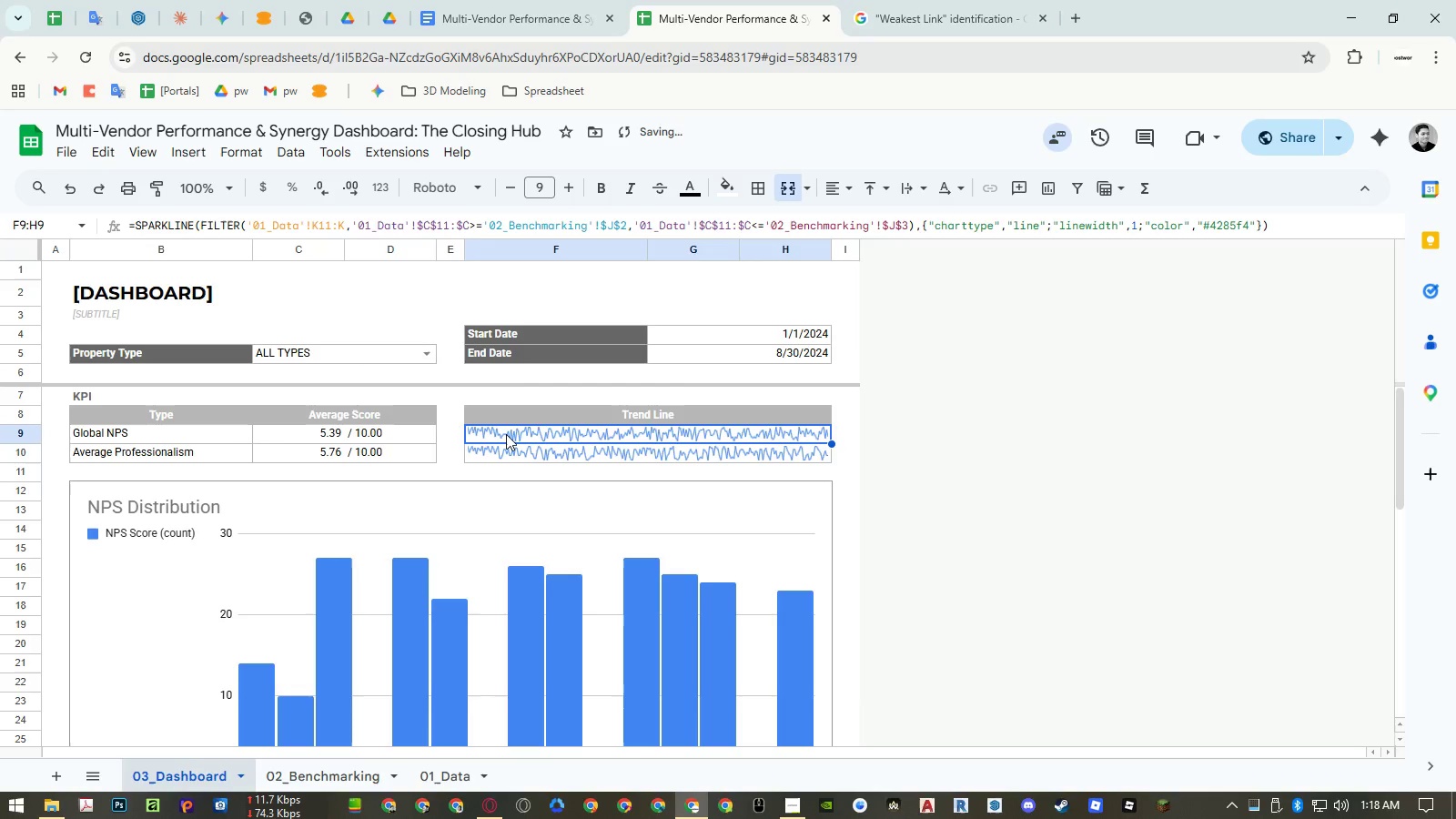 
left_click([450, 782])
 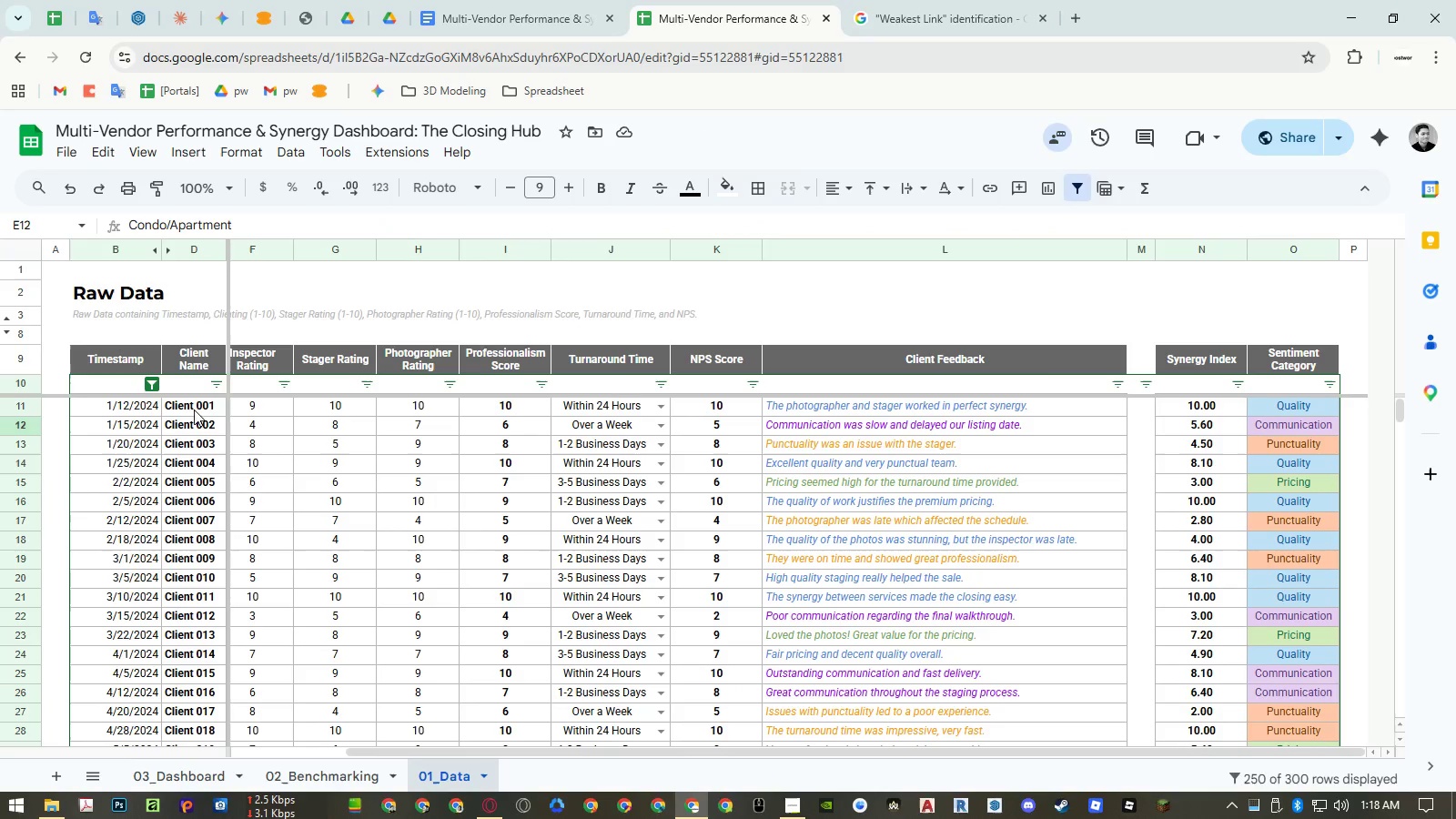 
left_click([207, 383])
 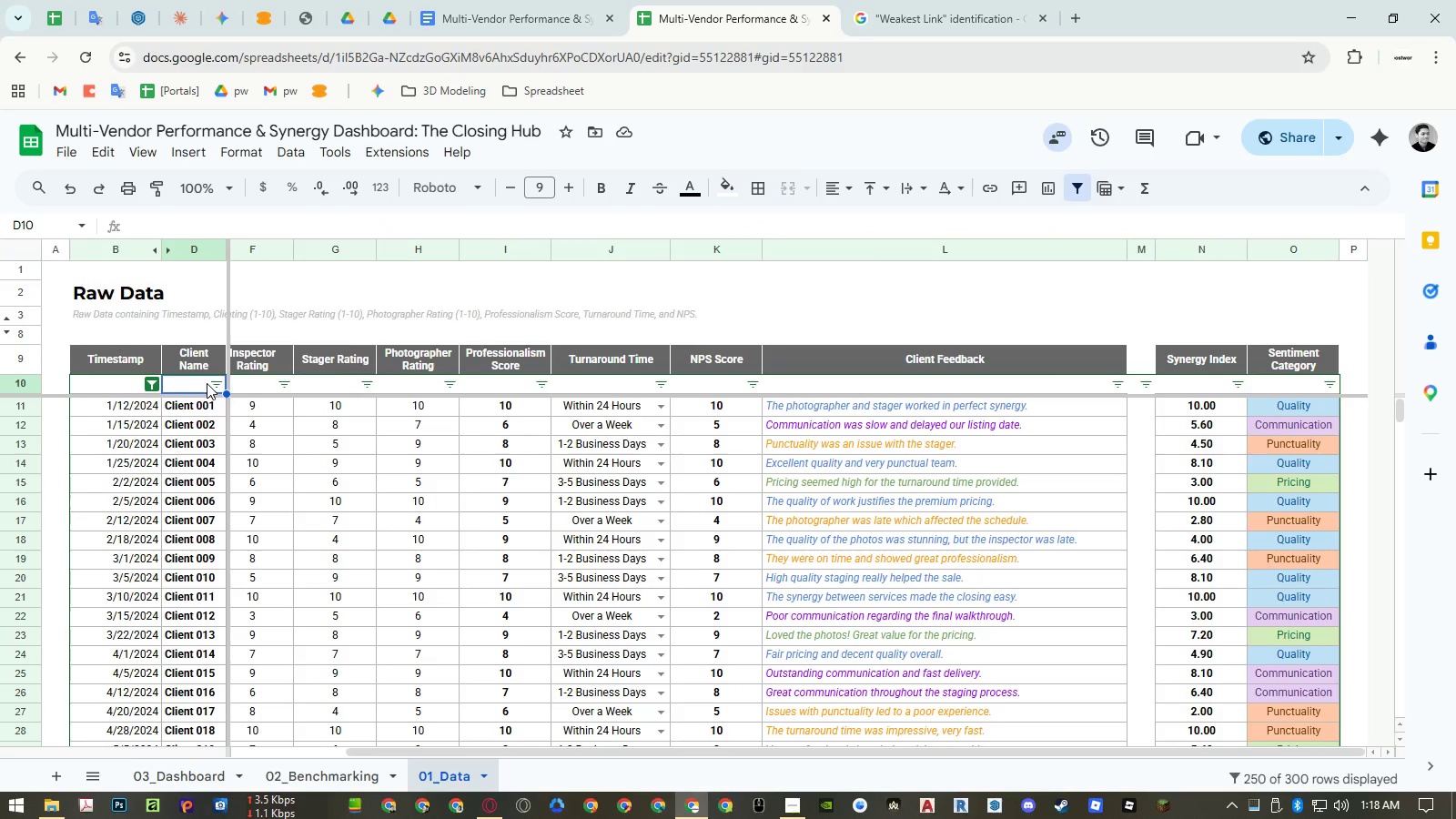 
key(ArrowRight)
 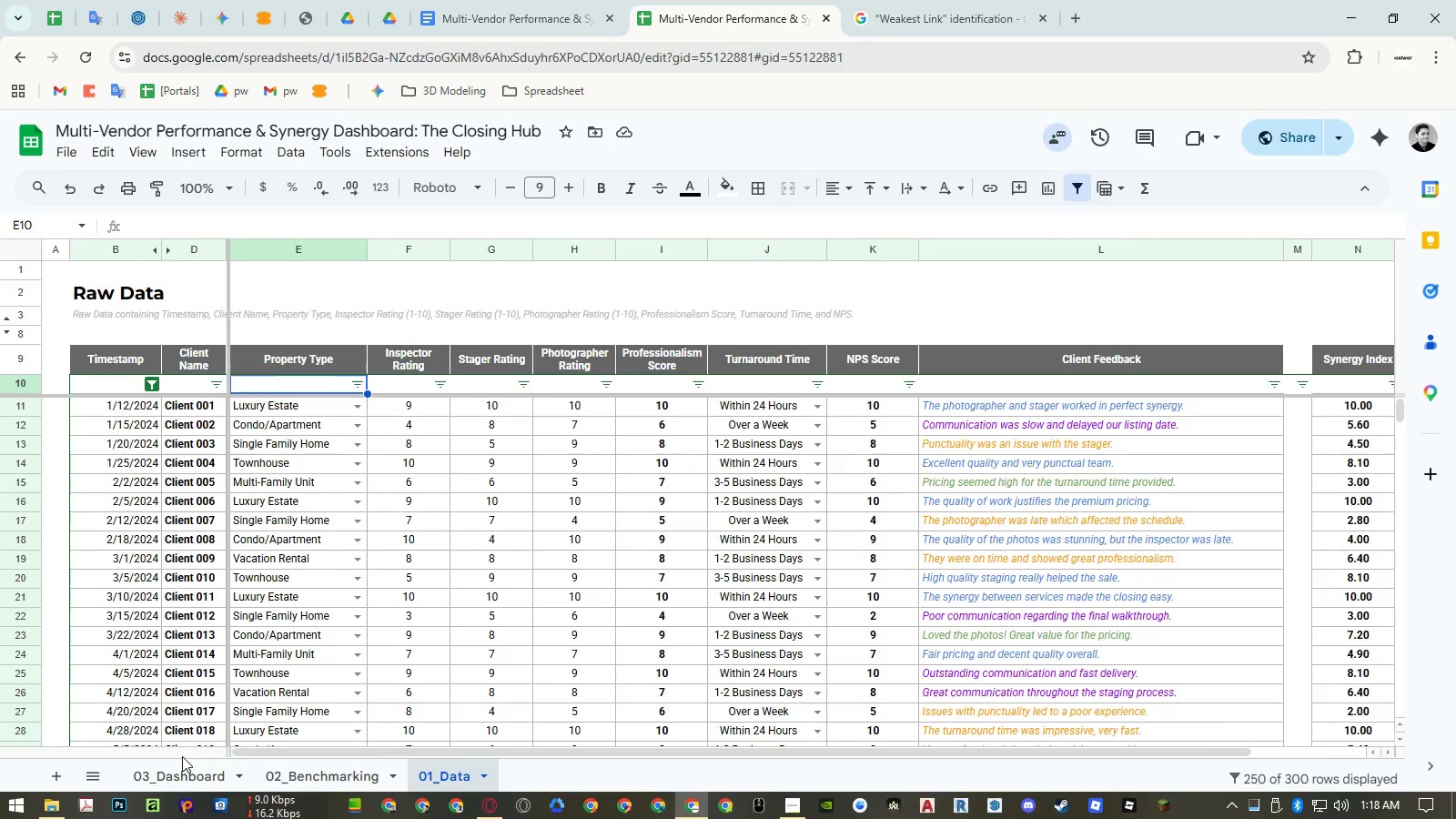 
left_click([182, 766])
 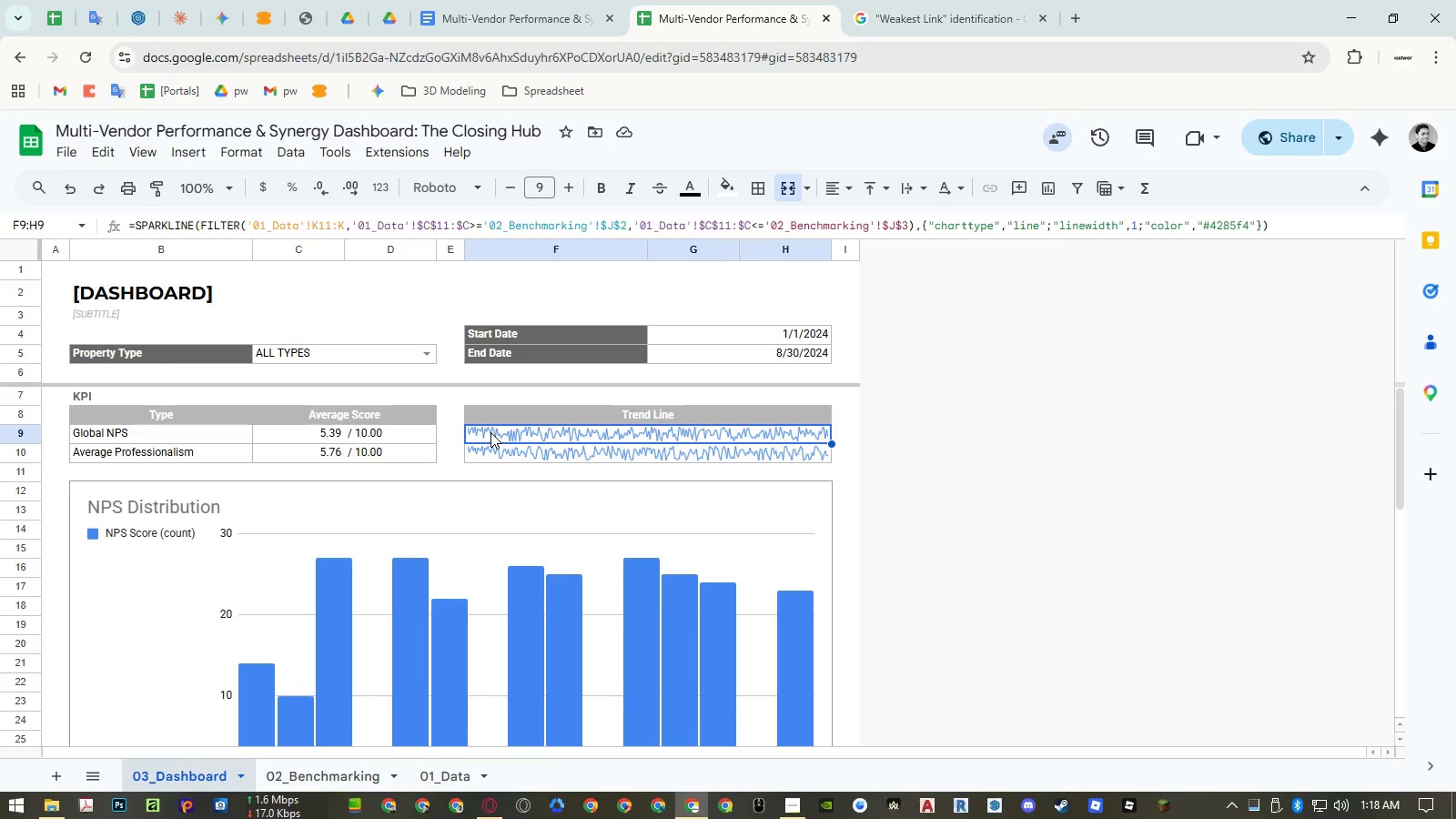 
double_click([490, 432])
 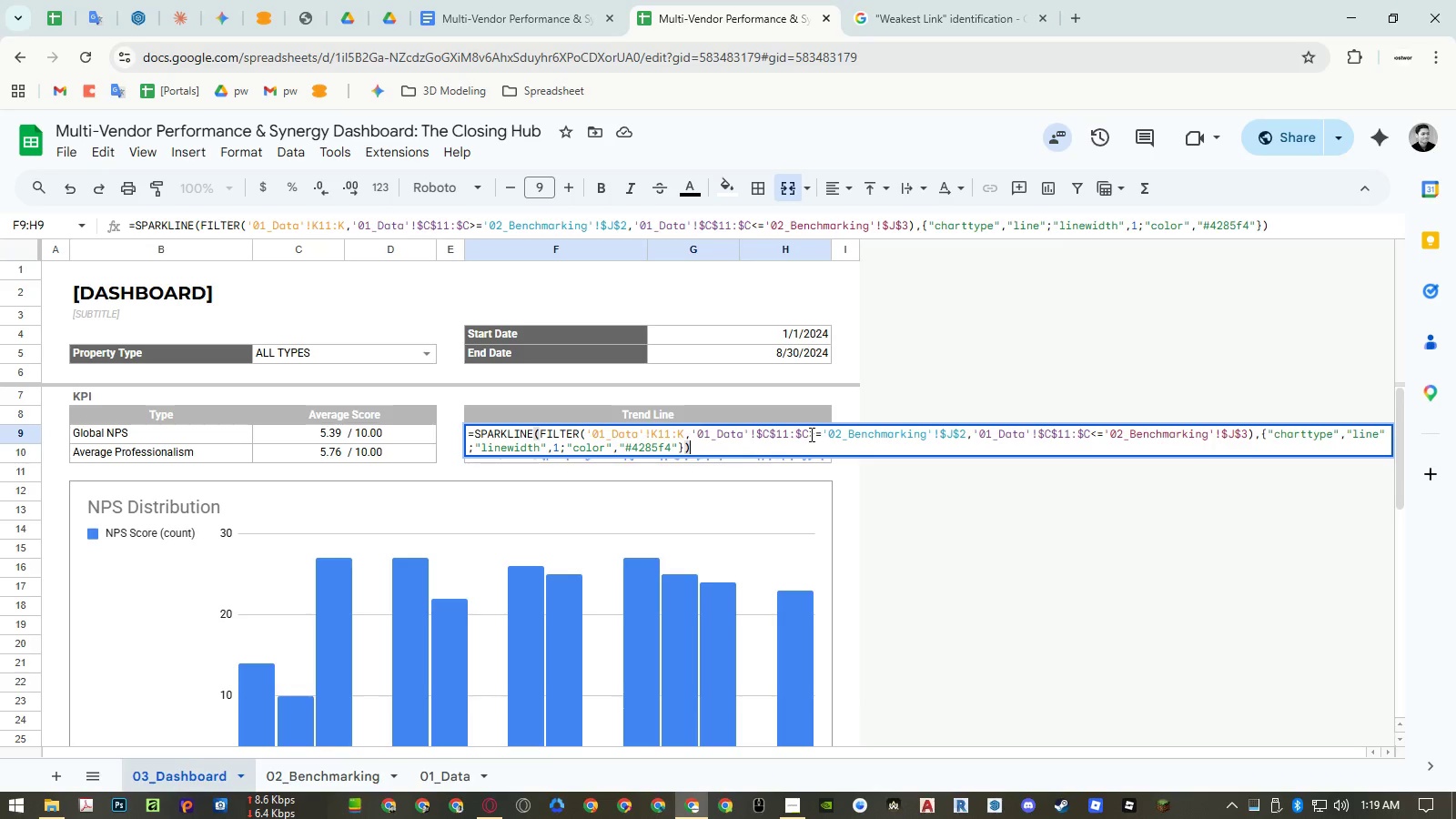 
left_click_drag(start_coordinate=[821, 436], to_coordinate=[687, 430])
 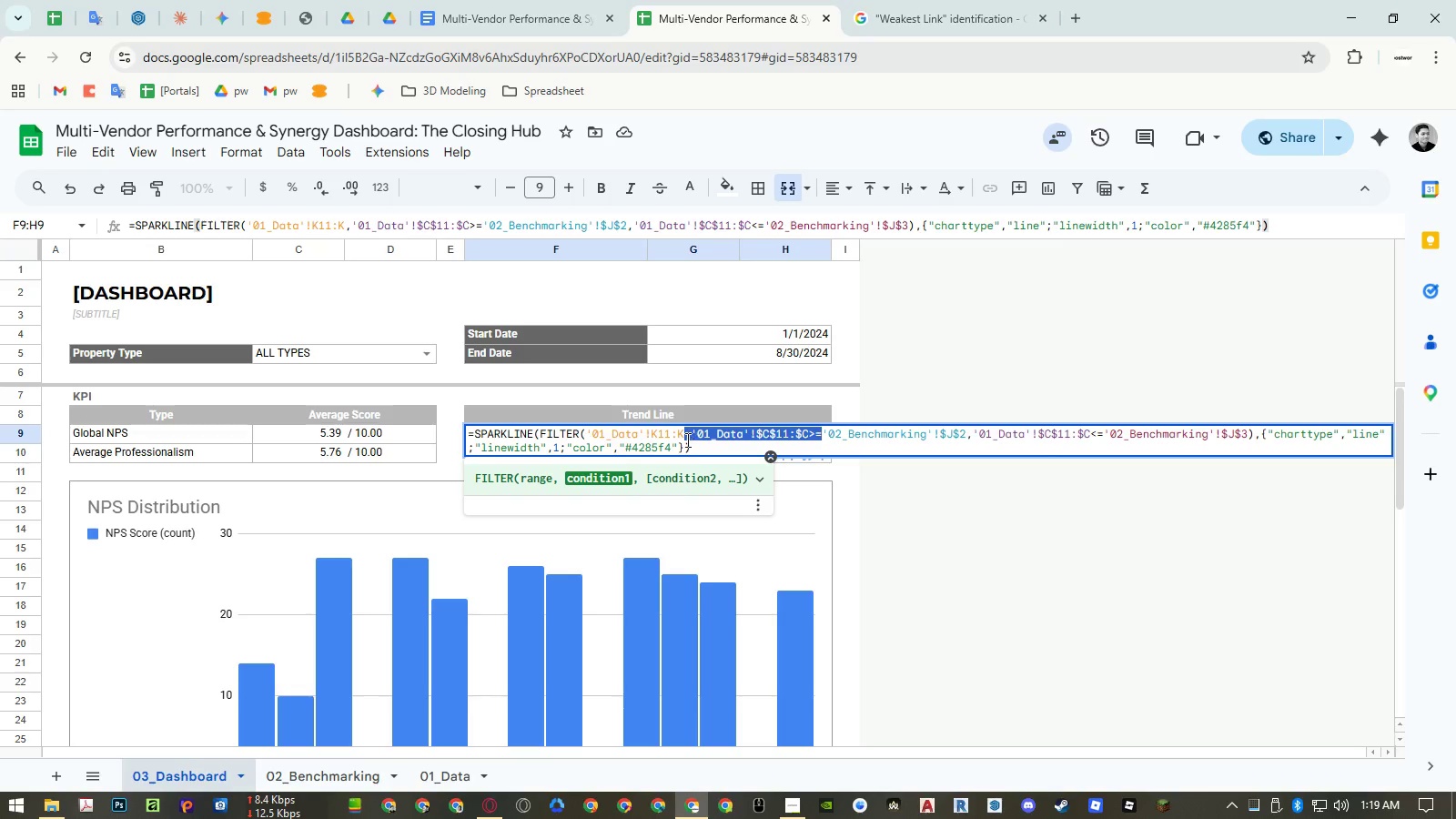 
key(Control+ControlLeft)
 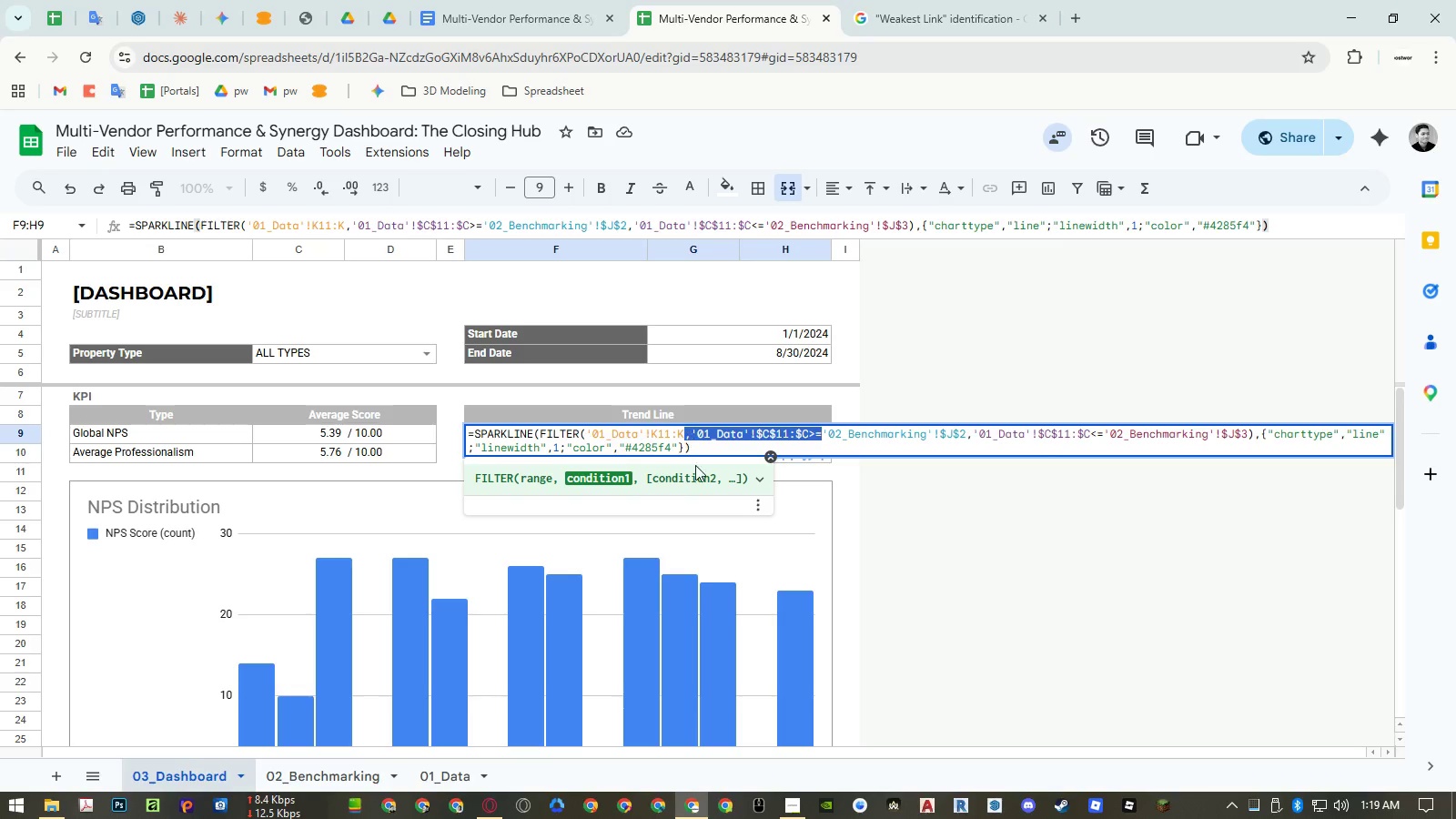 
key(Control+C)
 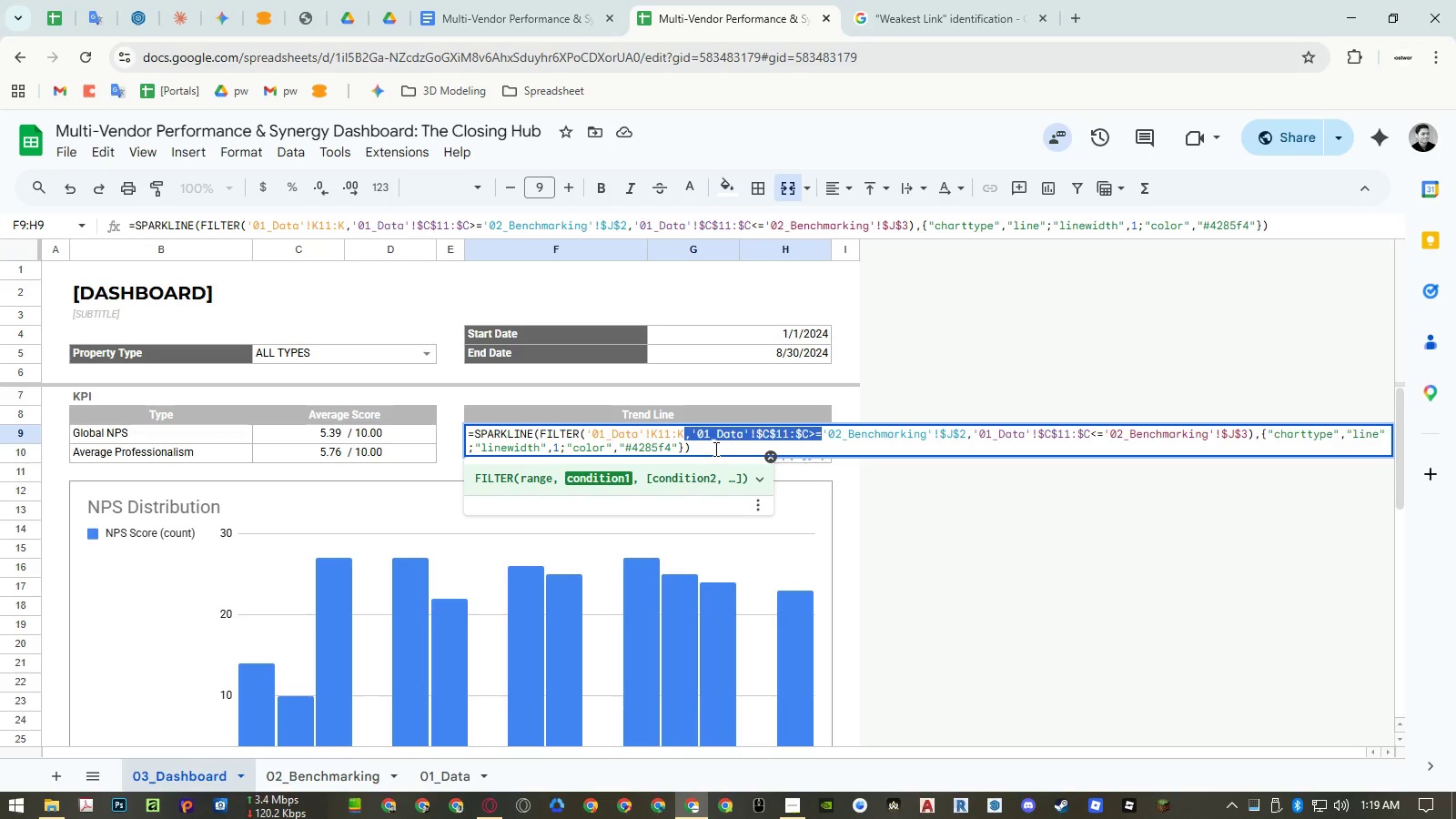 
wait(7.72)
 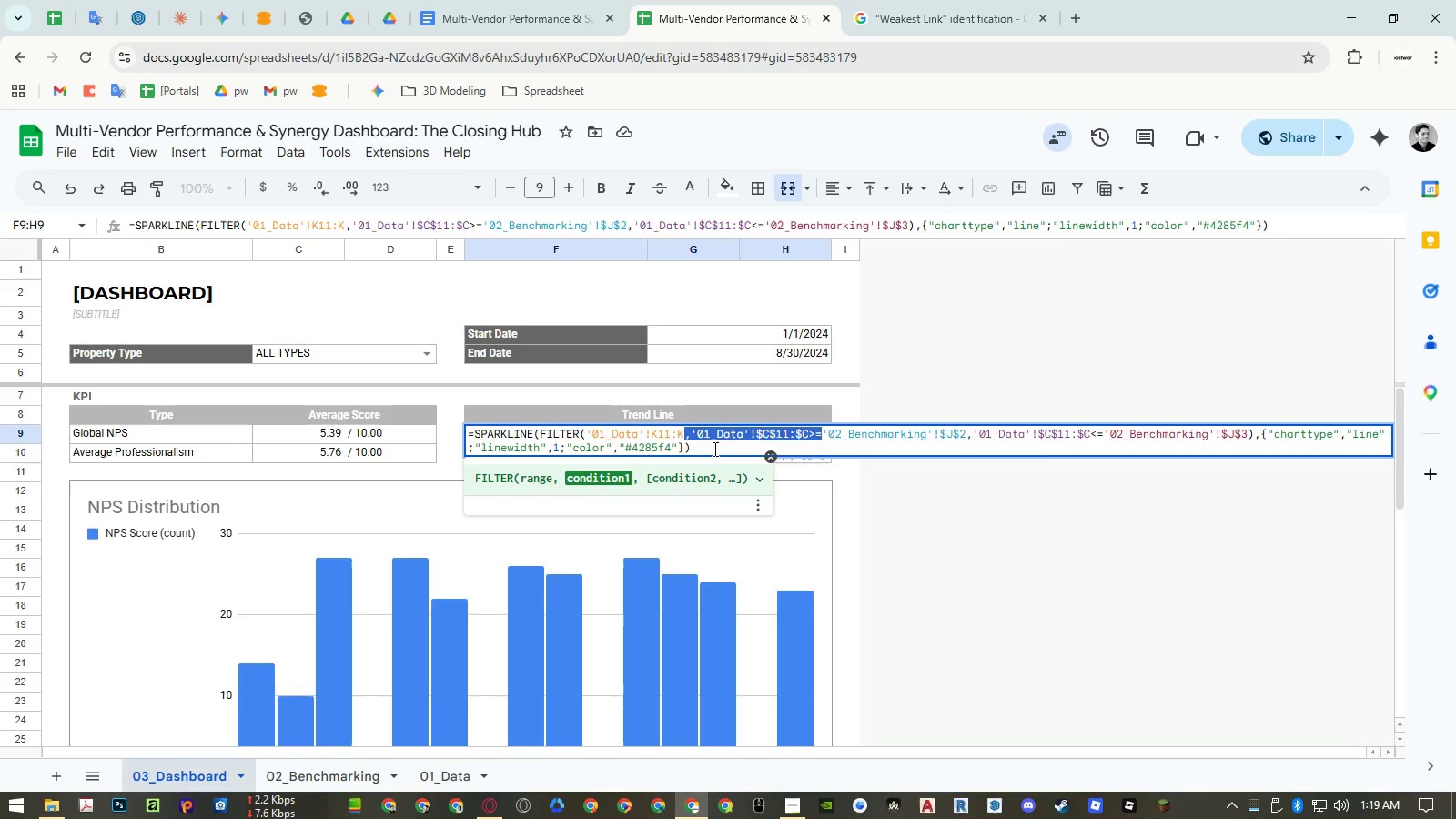 
key(Control+ControlLeft)
 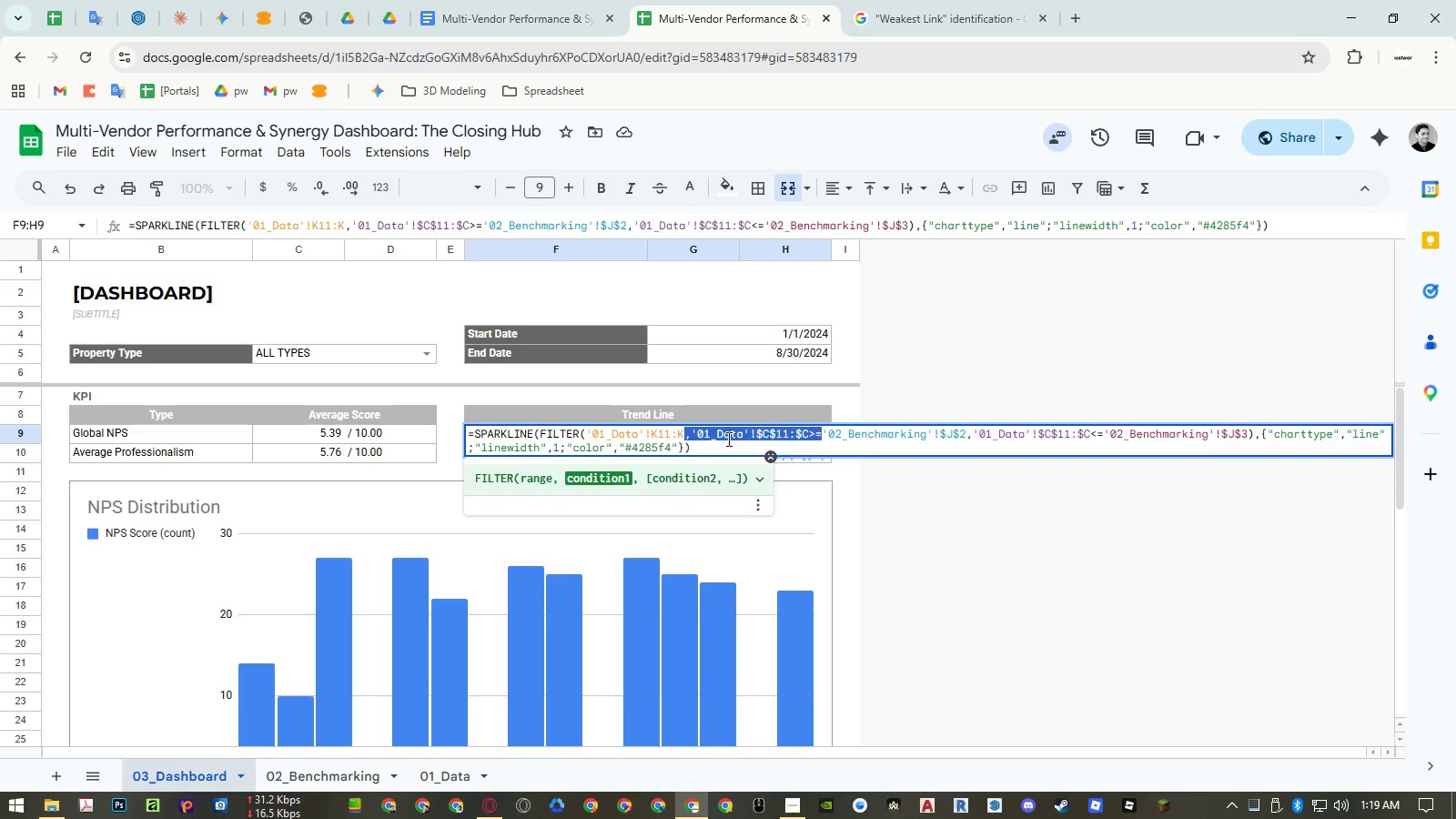 
key(Control+V)
 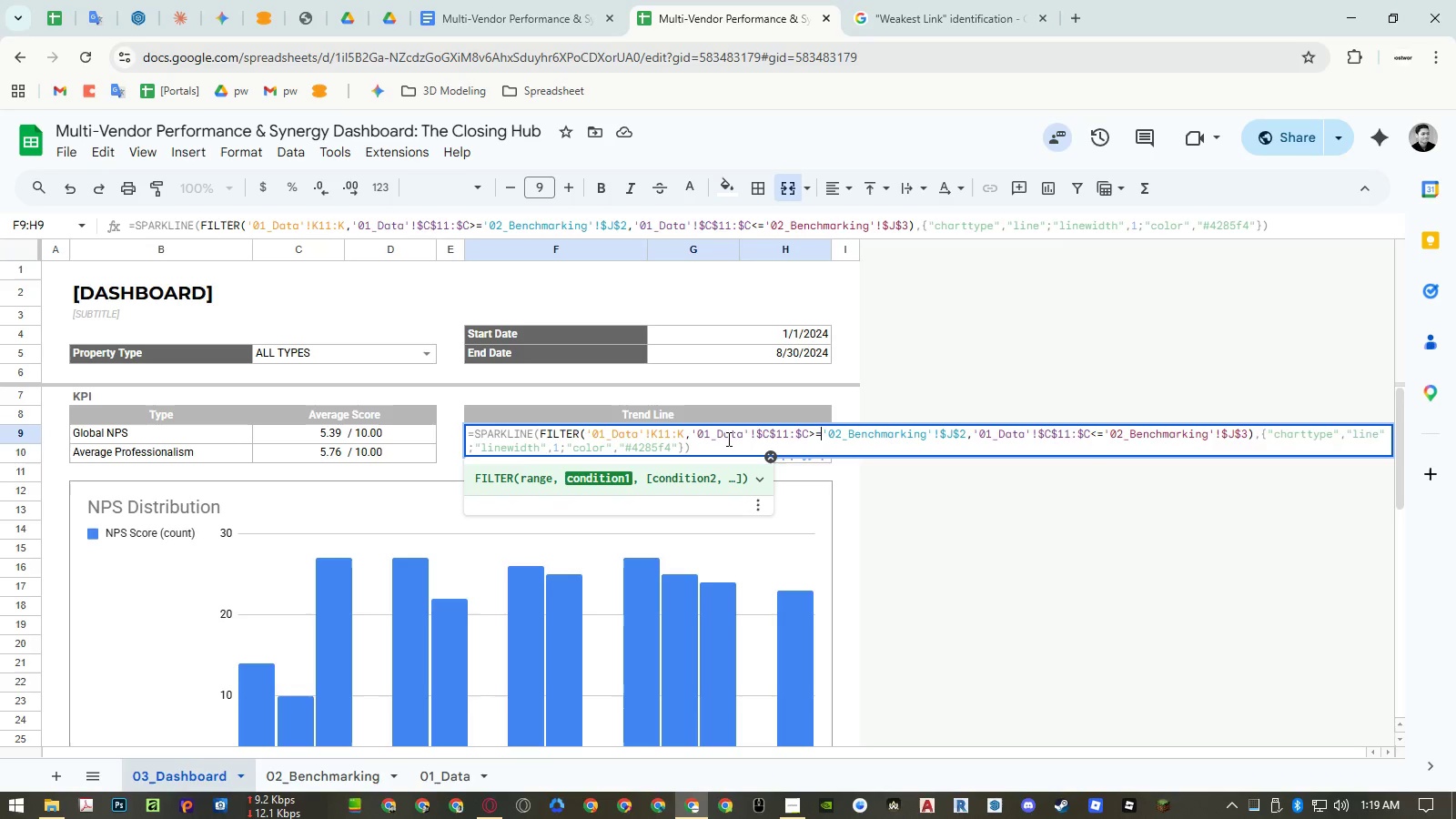 
key(Control+ControlLeft)
 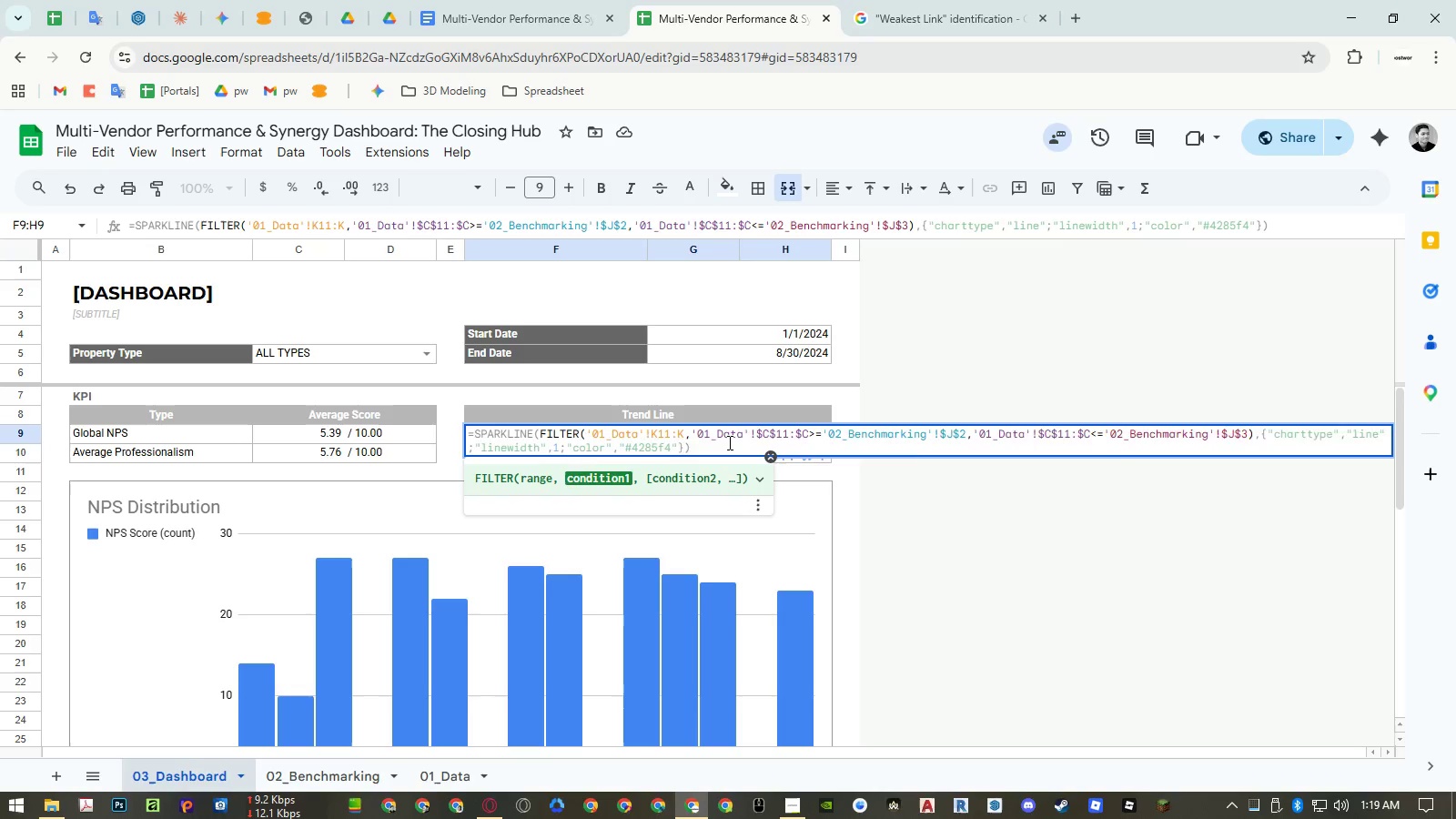 
key(Control+V)
 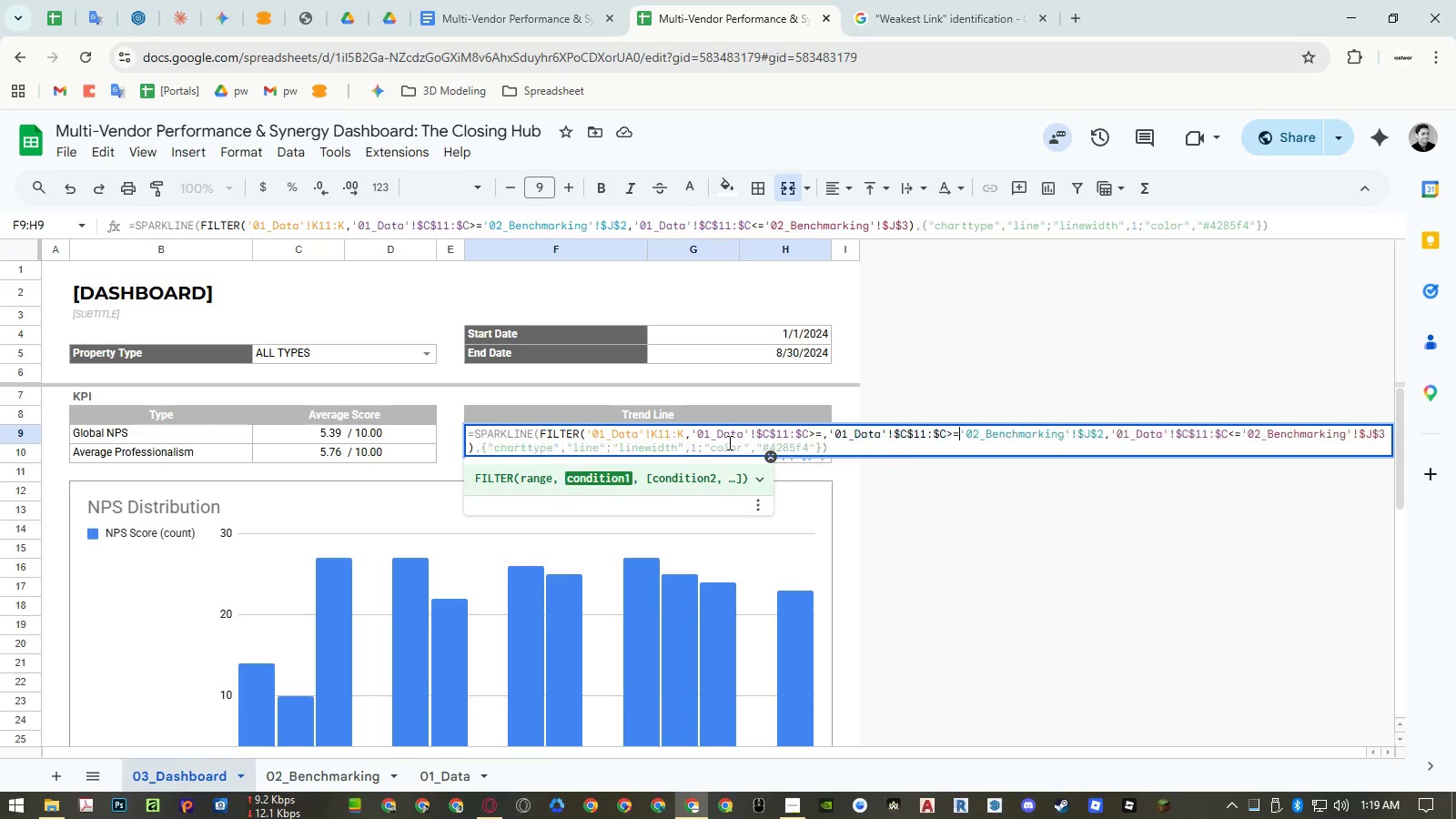 
key(Control+ControlLeft)
 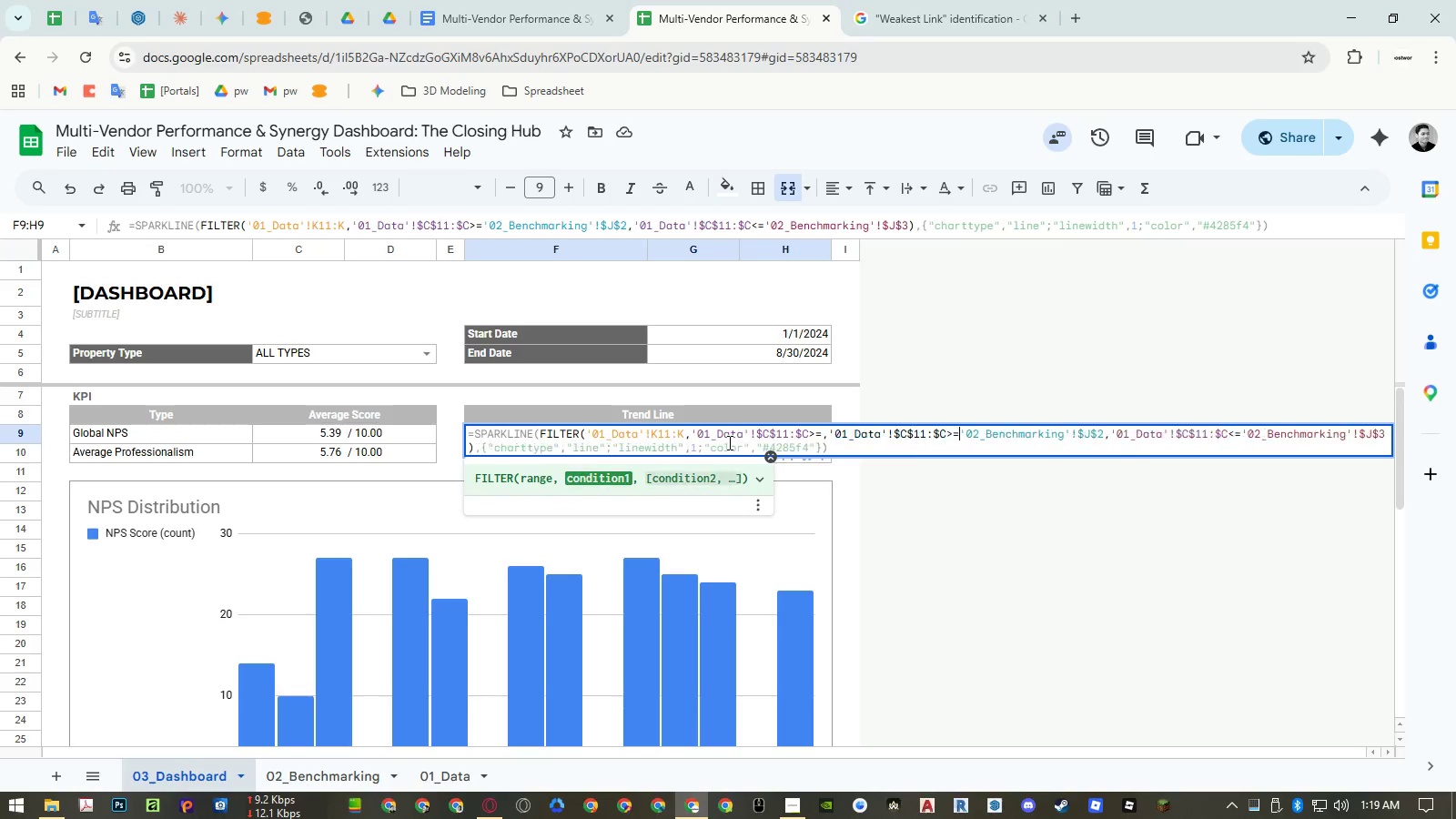 
key(Control+V)
 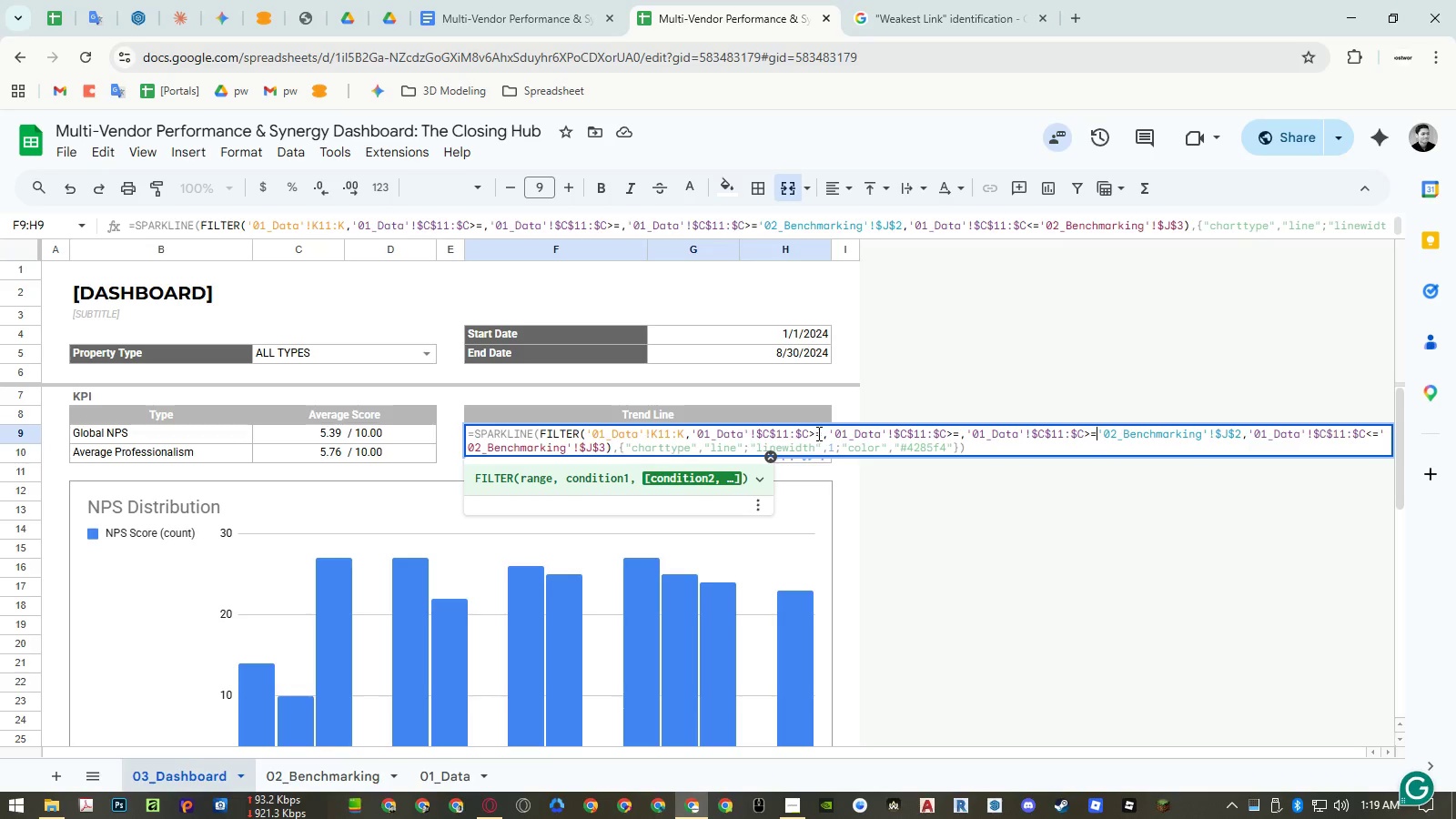 
left_click([814, 433])
 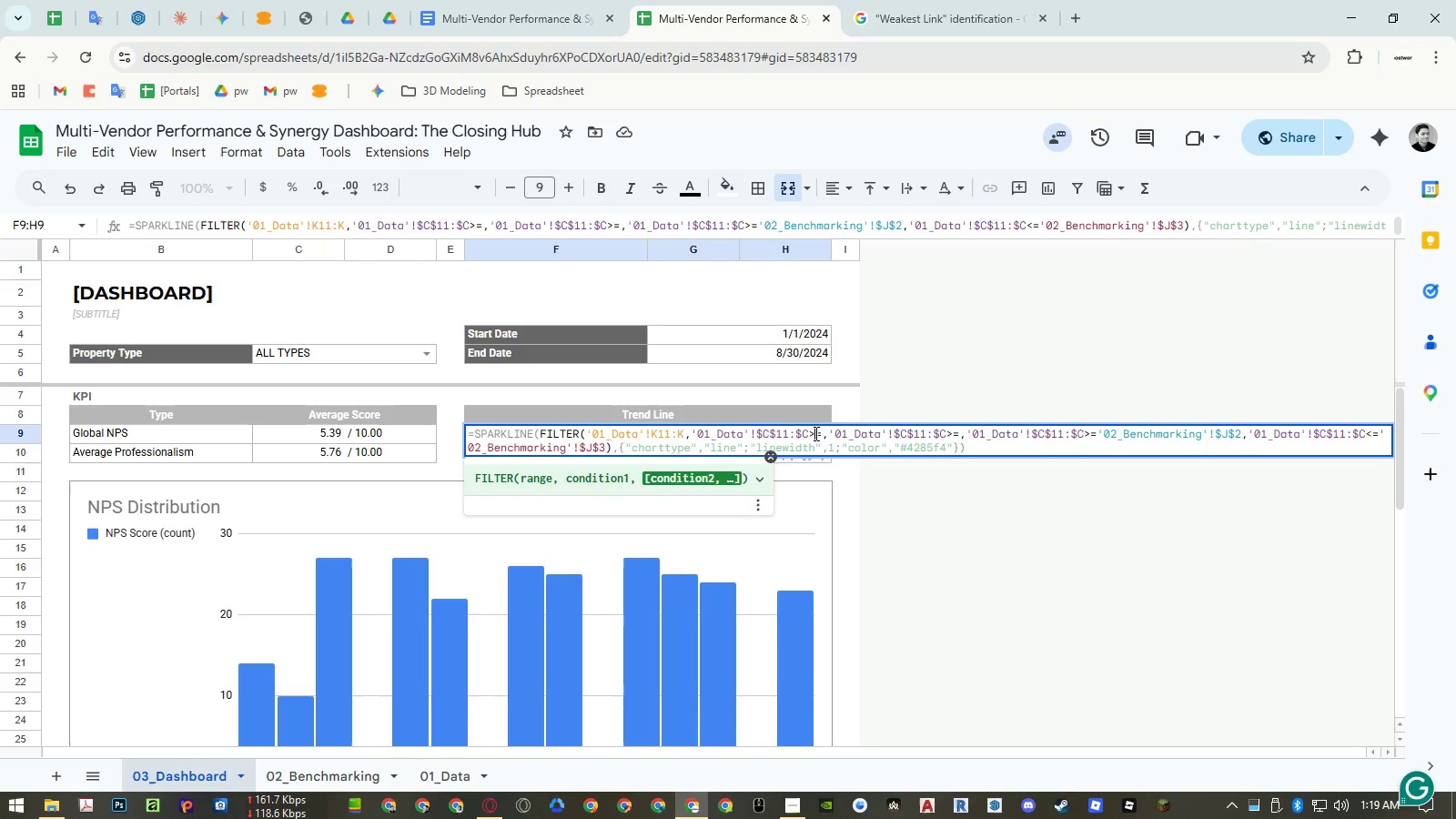 
key(Backspace)
 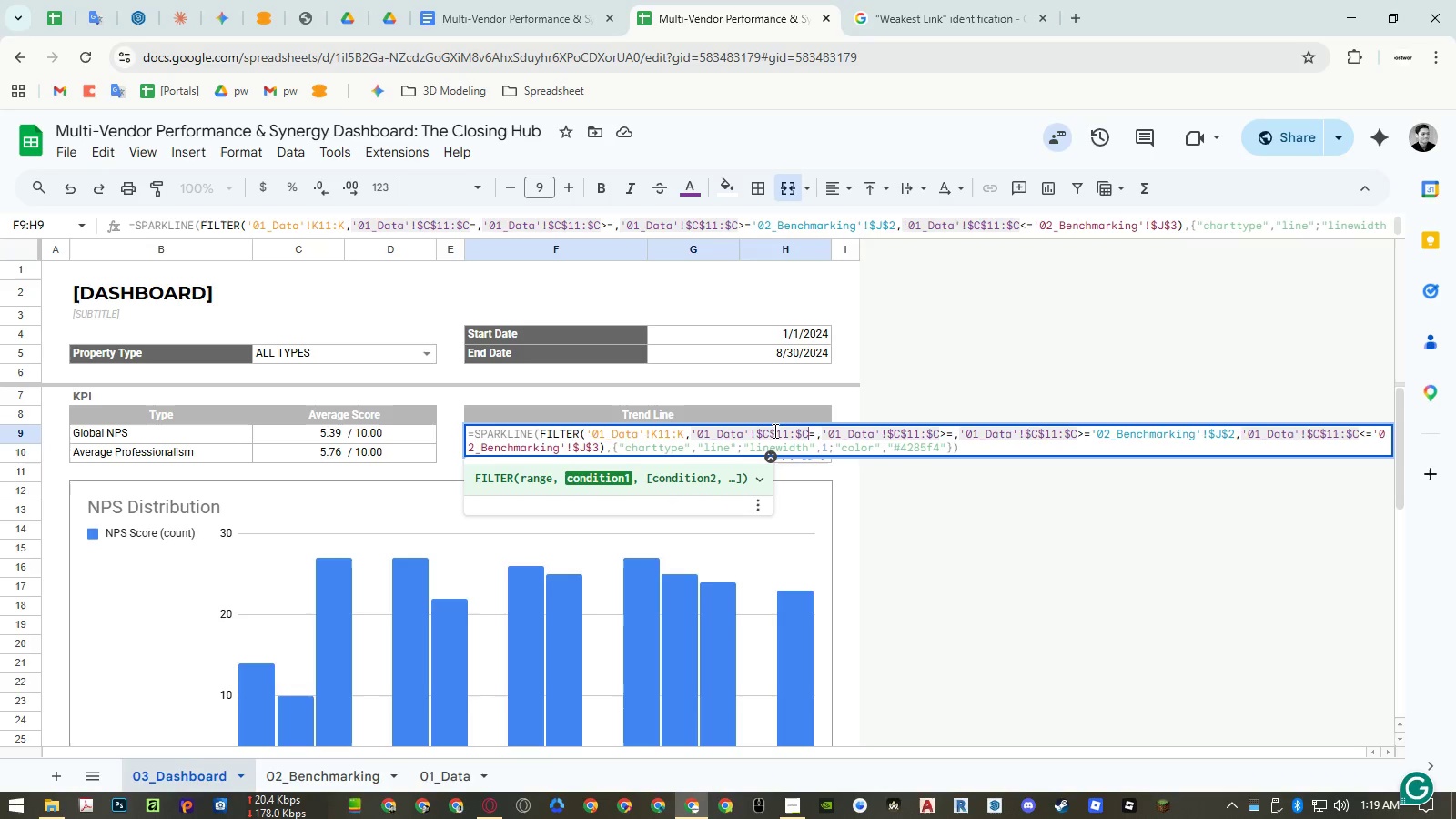 
left_click_drag(start_coordinate=[770, 431], to_coordinate=[764, 432])
 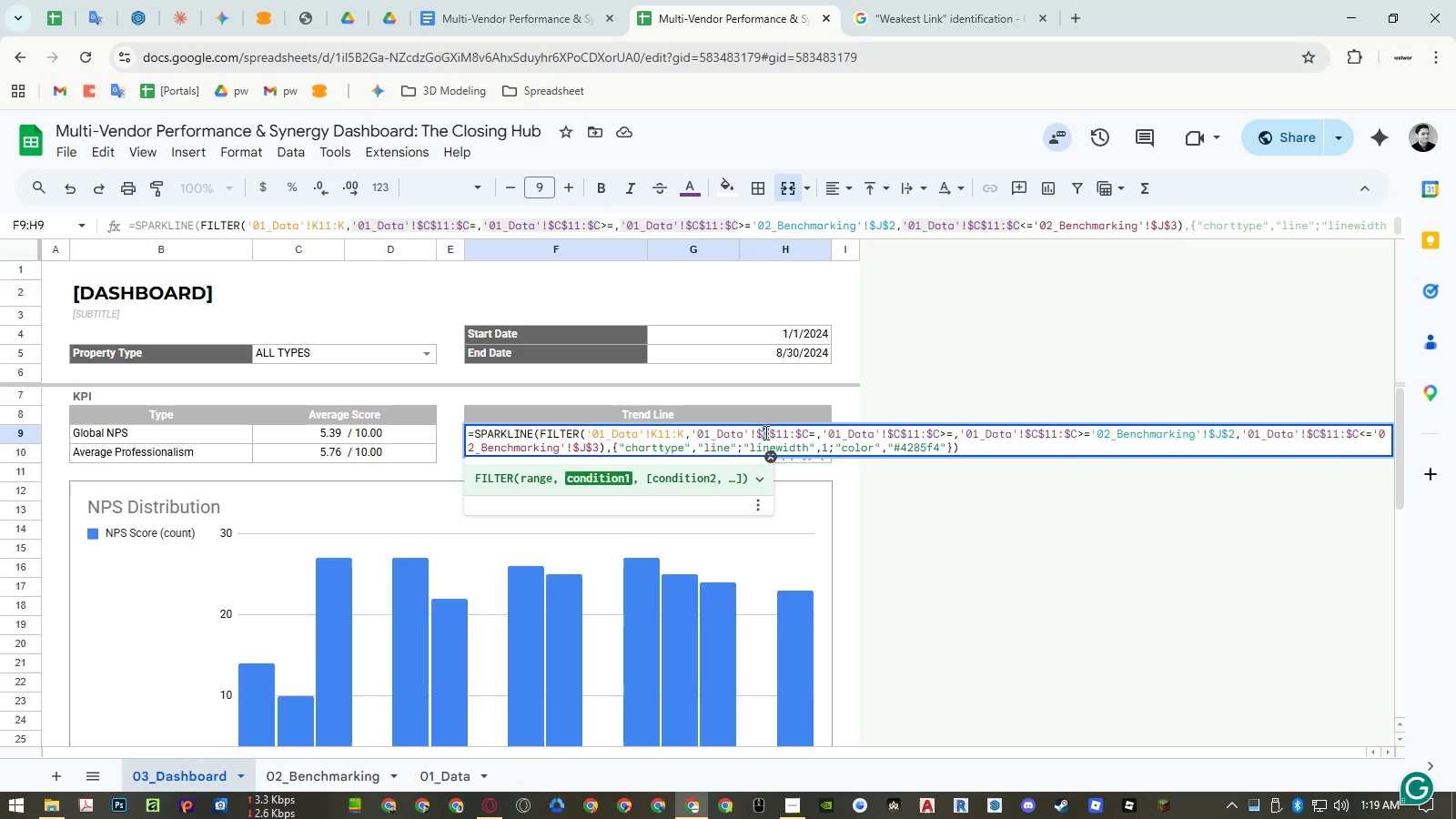 
key(Shift+E)
 